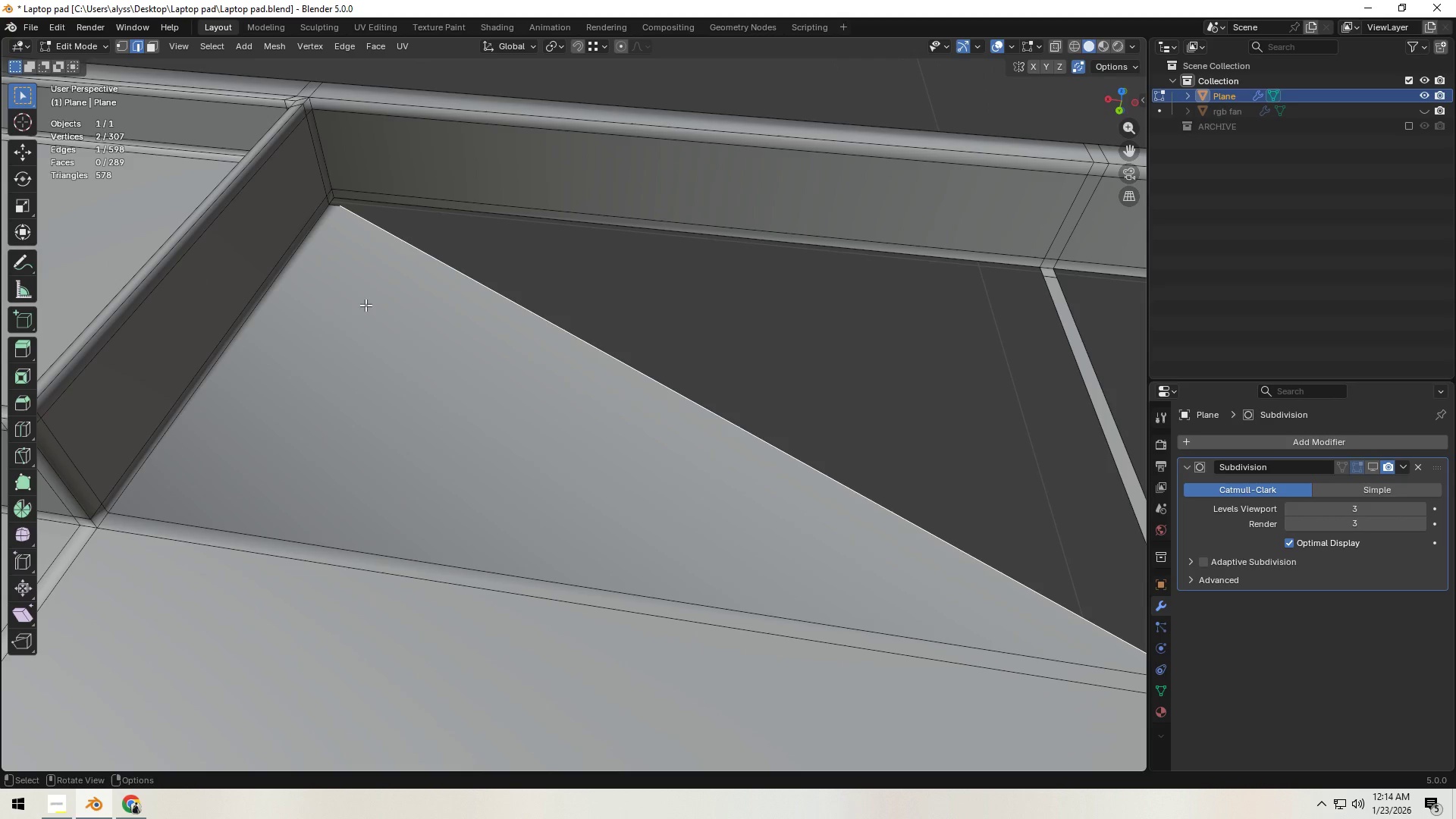 
key(Control+Z)
 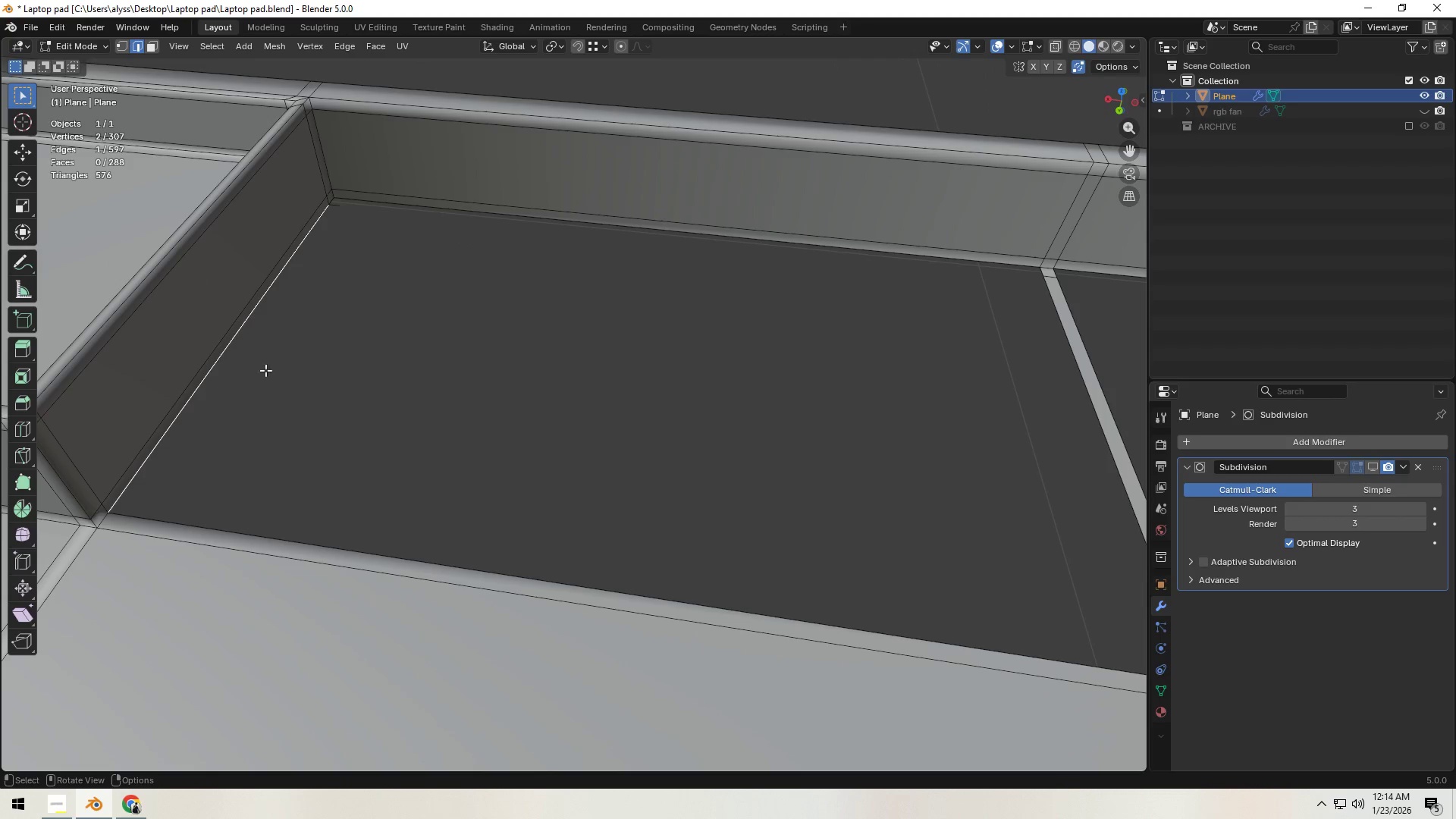 
hold_key(key=ShiftLeft, duration=0.42)
 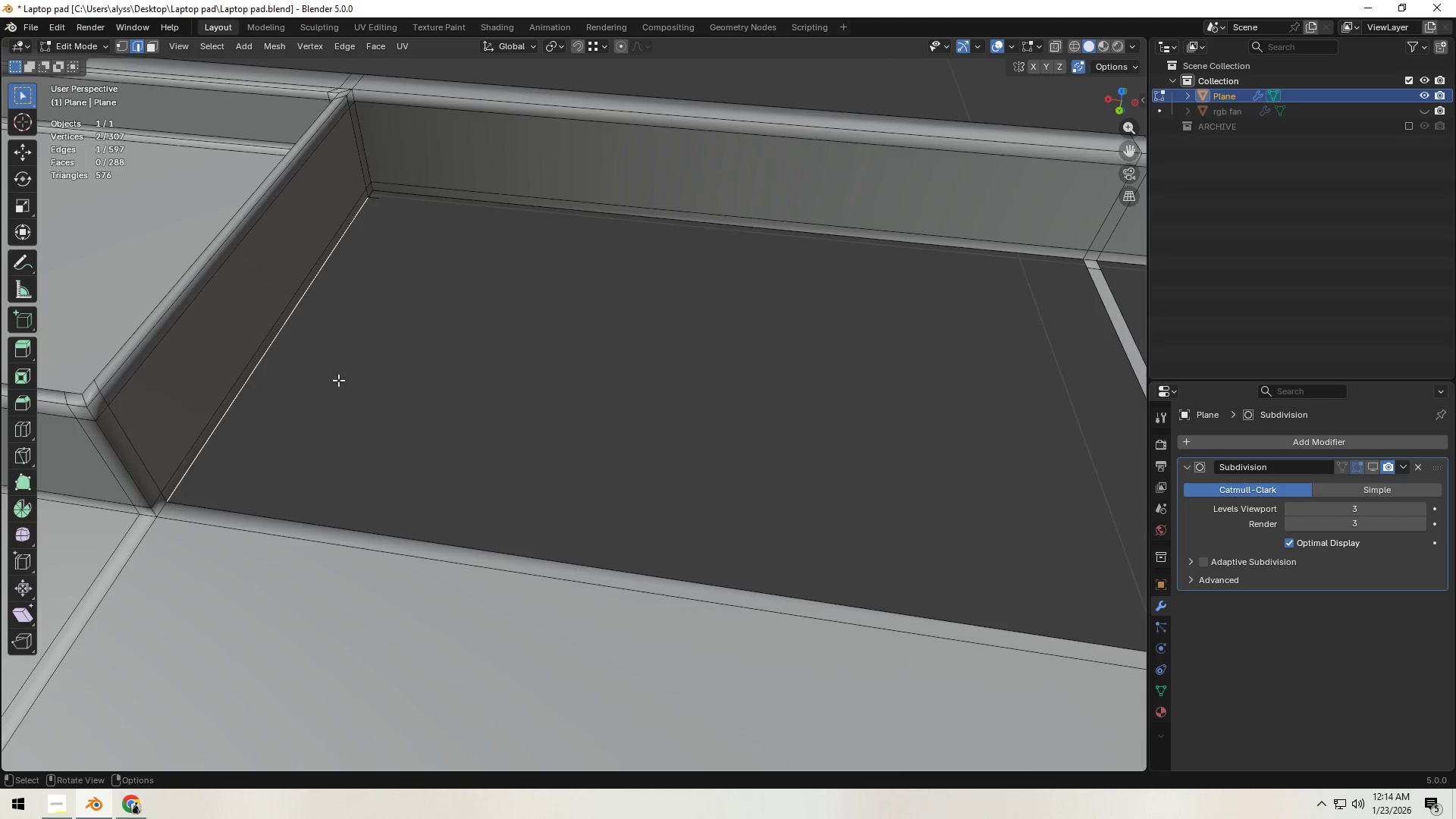 
scroll: coordinate [338, 380], scroll_direction: down, amount: 3.0
 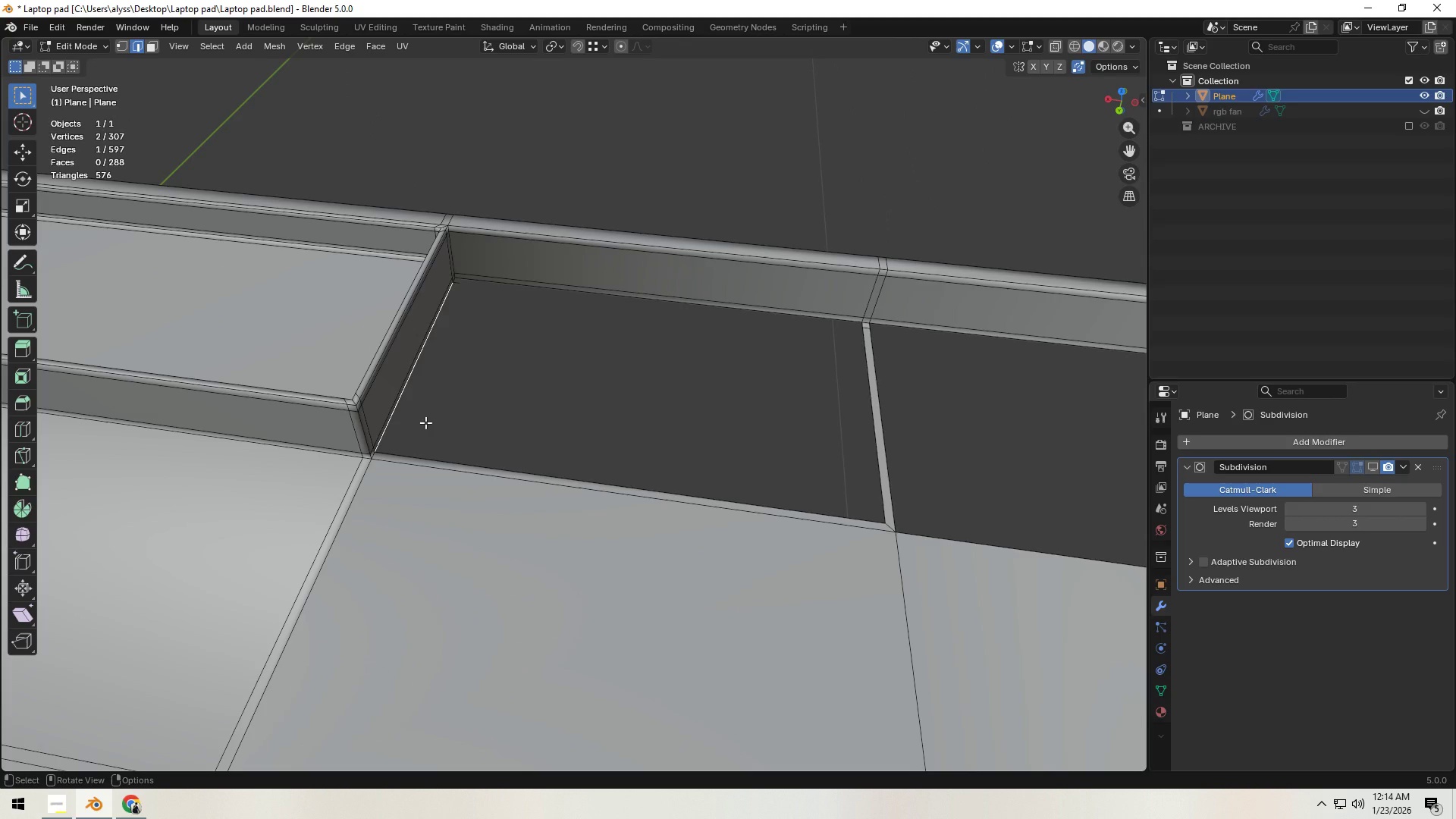 
hold_key(key=ShiftLeft, duration=1.05)
 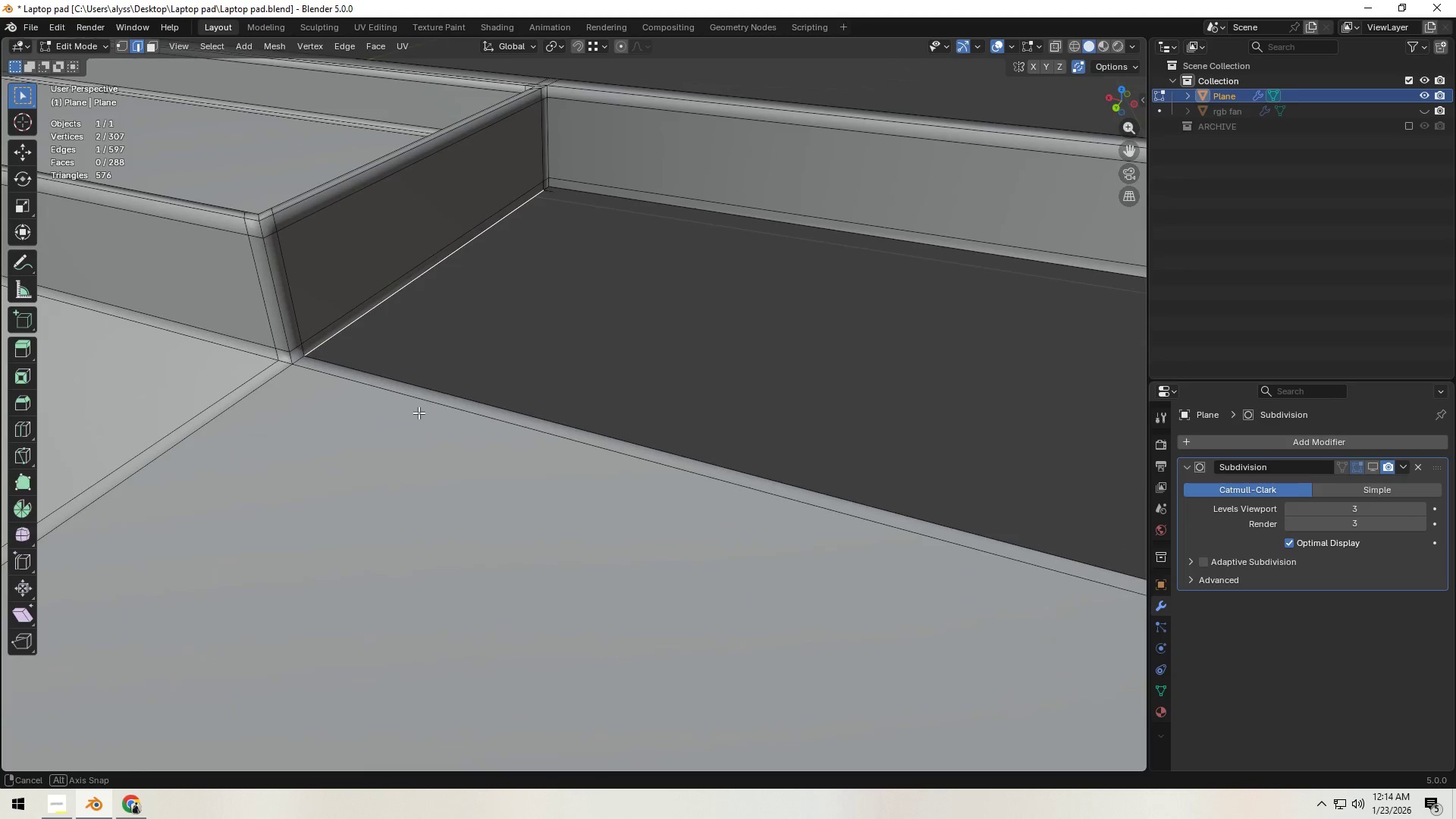 
scroll: coordinate [425, 422], scroll_direction: up, amount: 3.0
 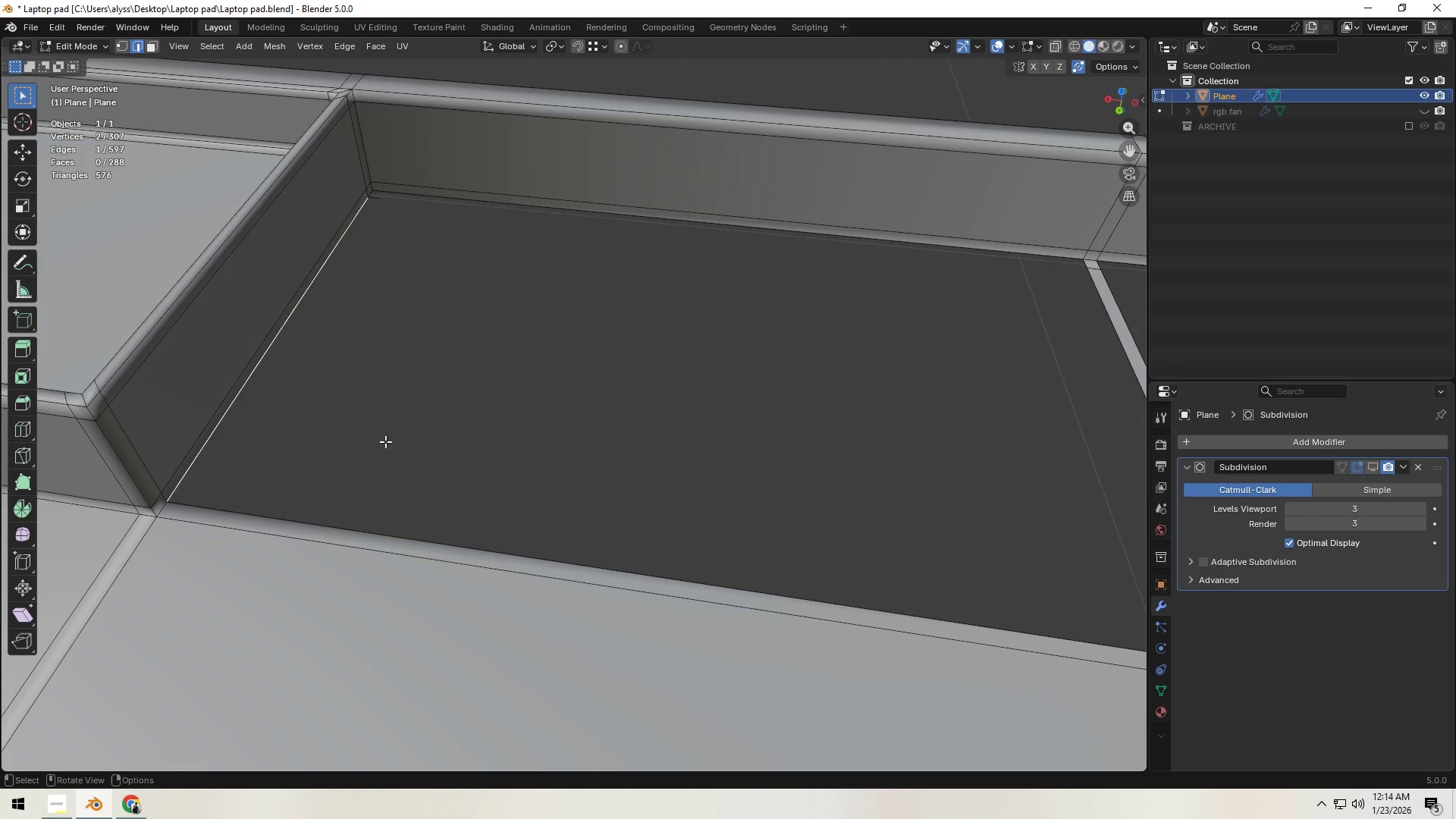 
scroll: coordinate [413, 416], scroll_direction: down, amount: 3.0
 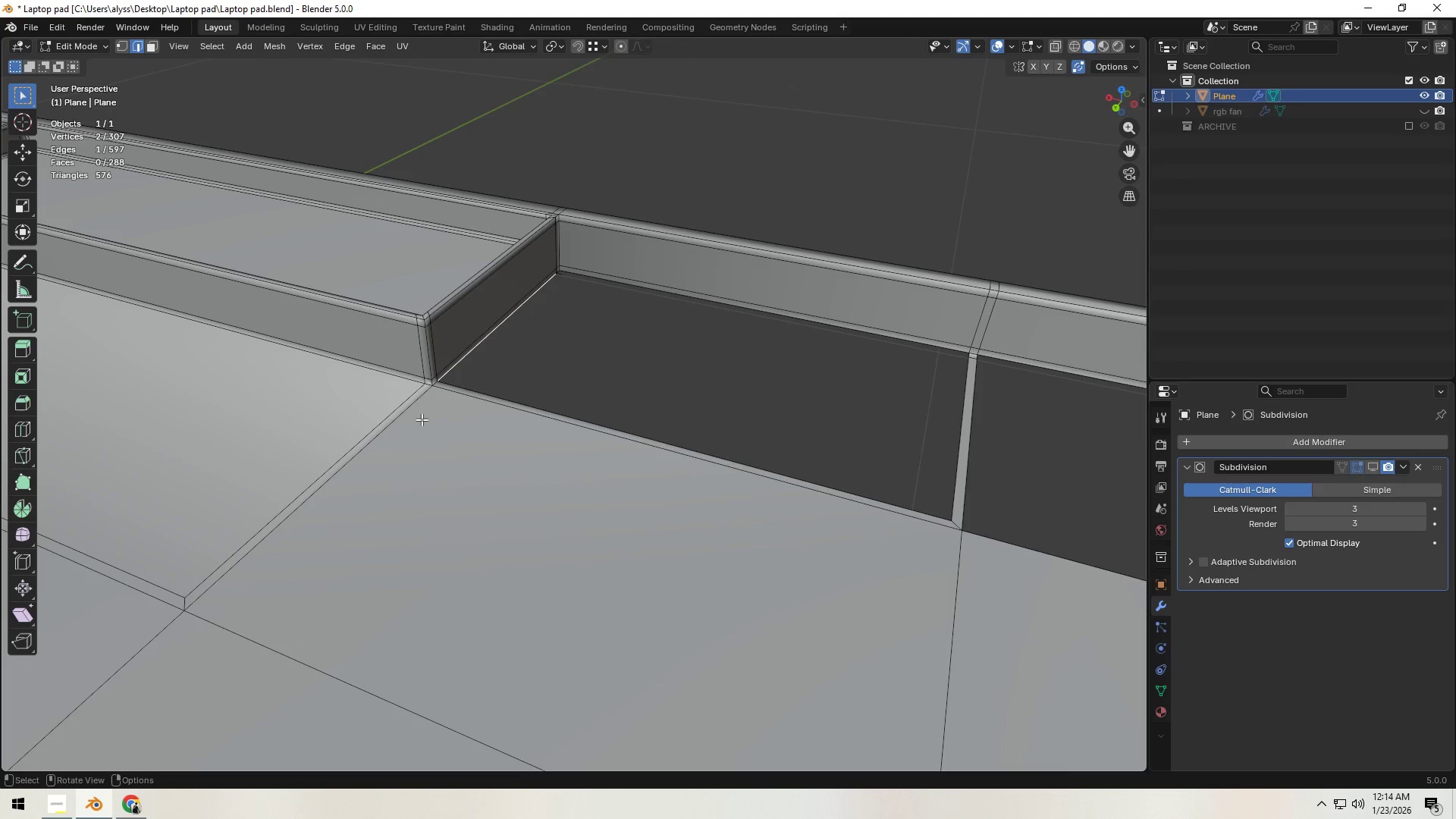 
hold_key(key=ShiftLeft, duration=1.36)
 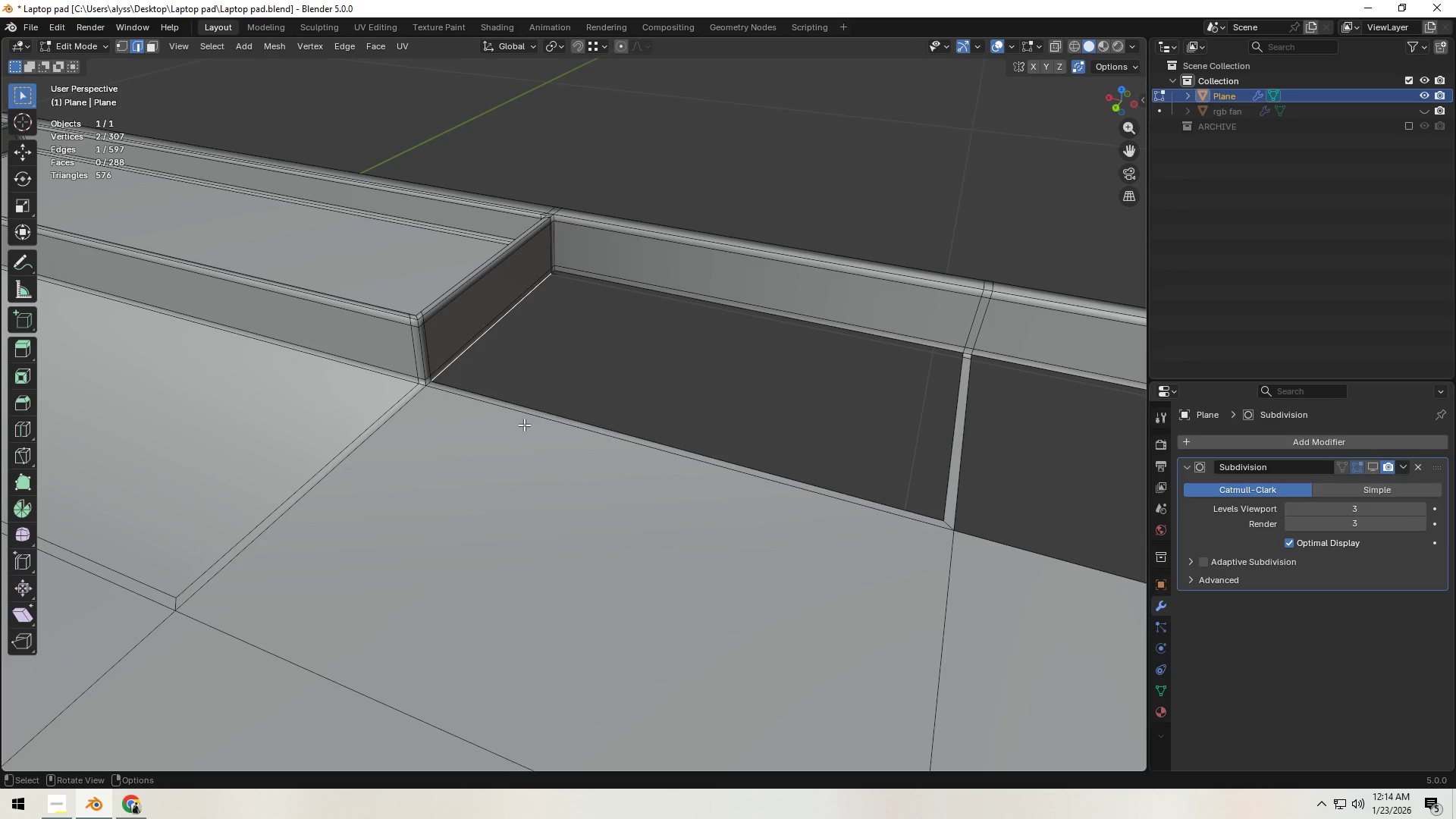 
hold_key(key=ShiftLeft, duration=0.56)
 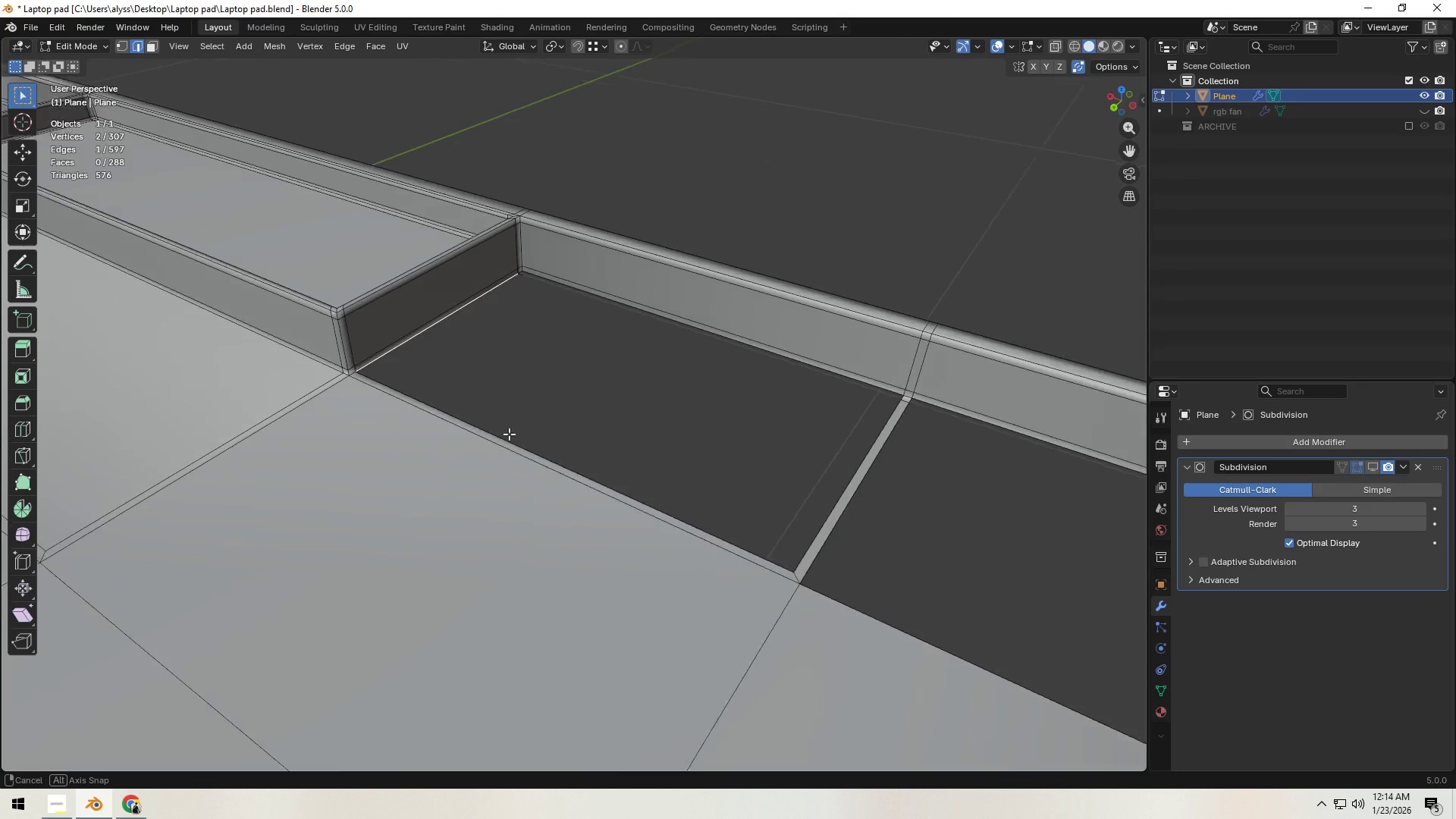 
hold_key(key=ShiftLeft, duration=1.92)
scroll: coordinate [497, 438], scroll_direction: up, amount: 1.0
 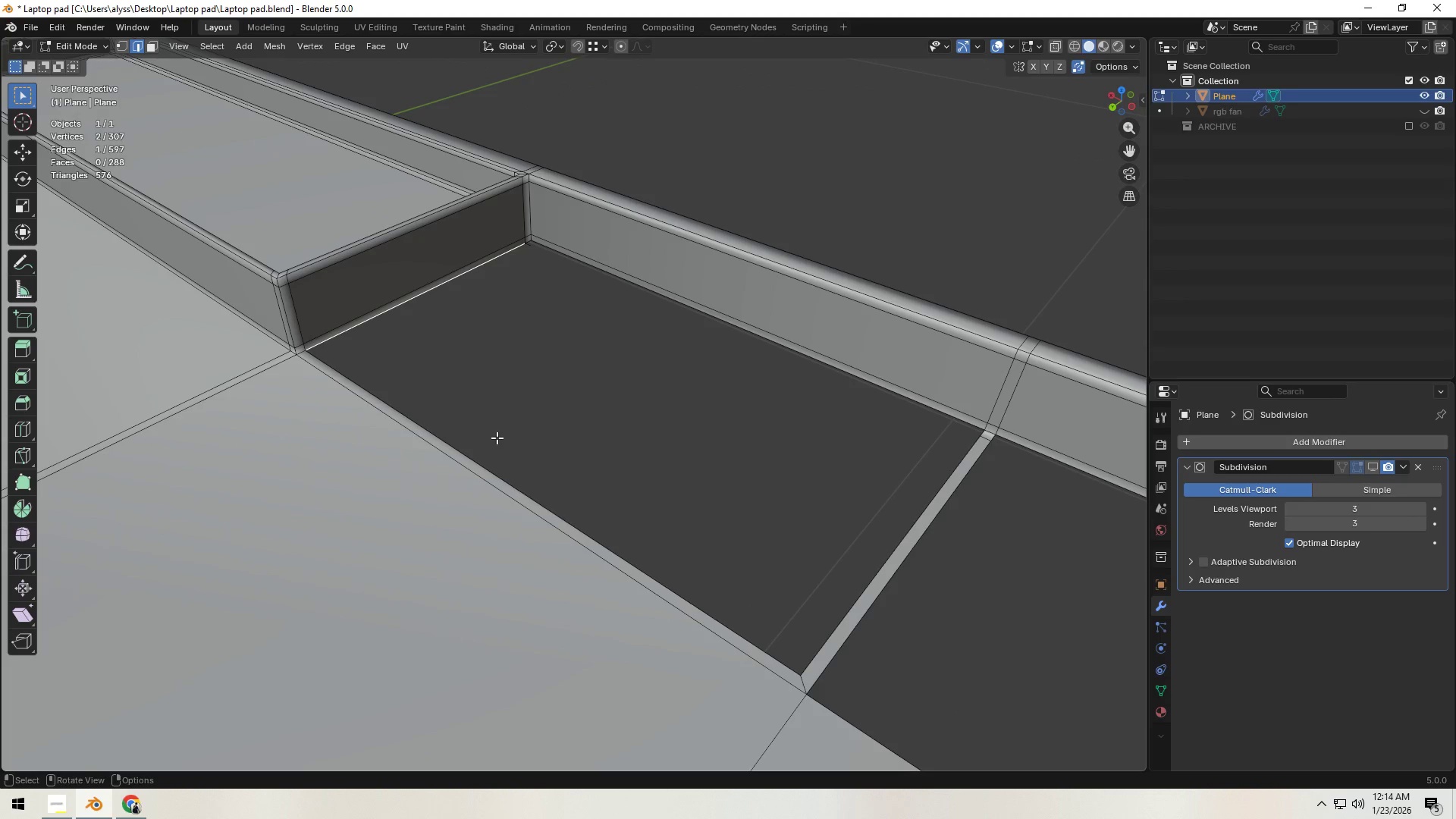 
hold_key(key=ShiftLeft, duration=0.64)
 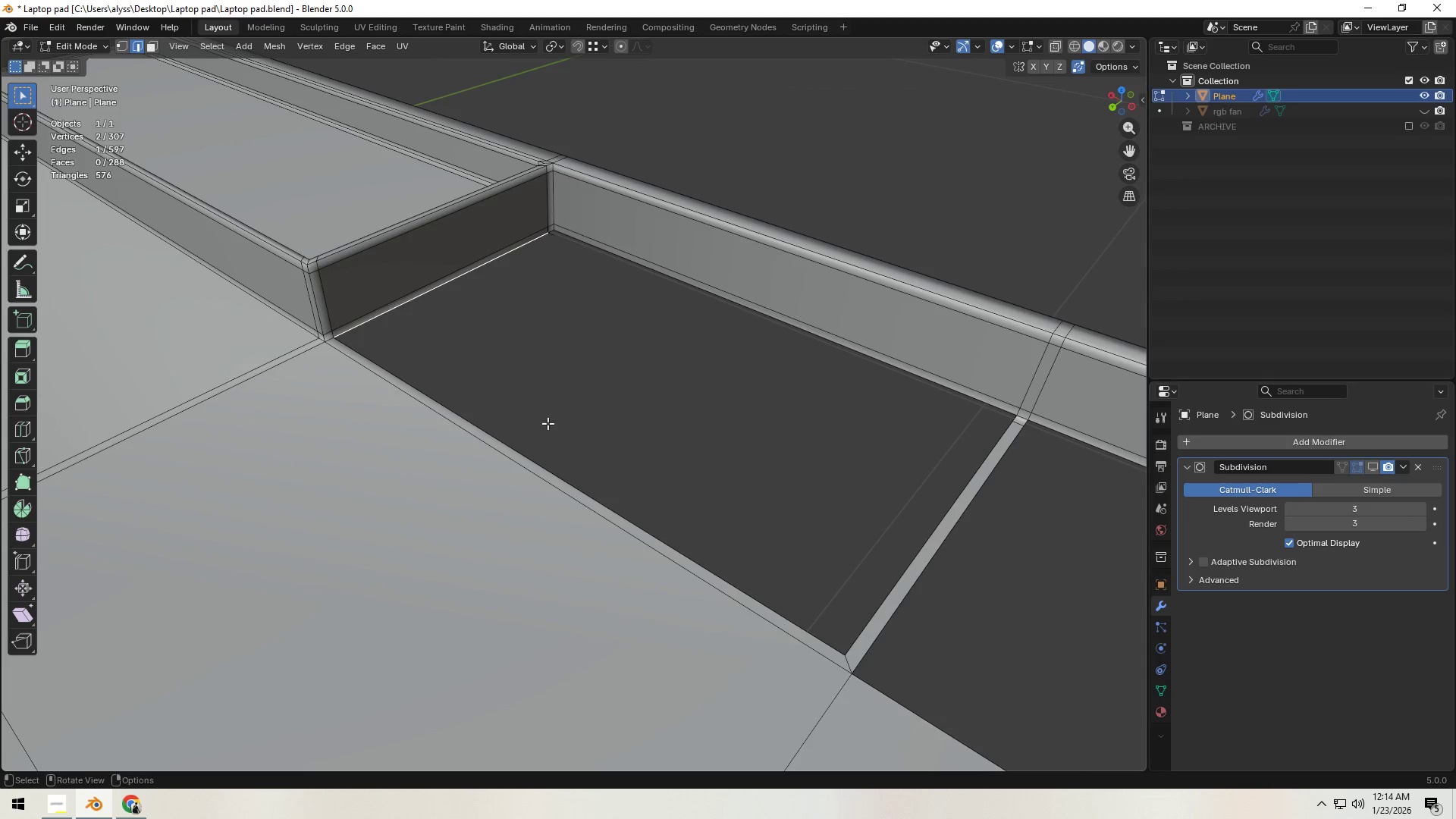 
hold_key(key=ShiftLeft, duration=0.78)
 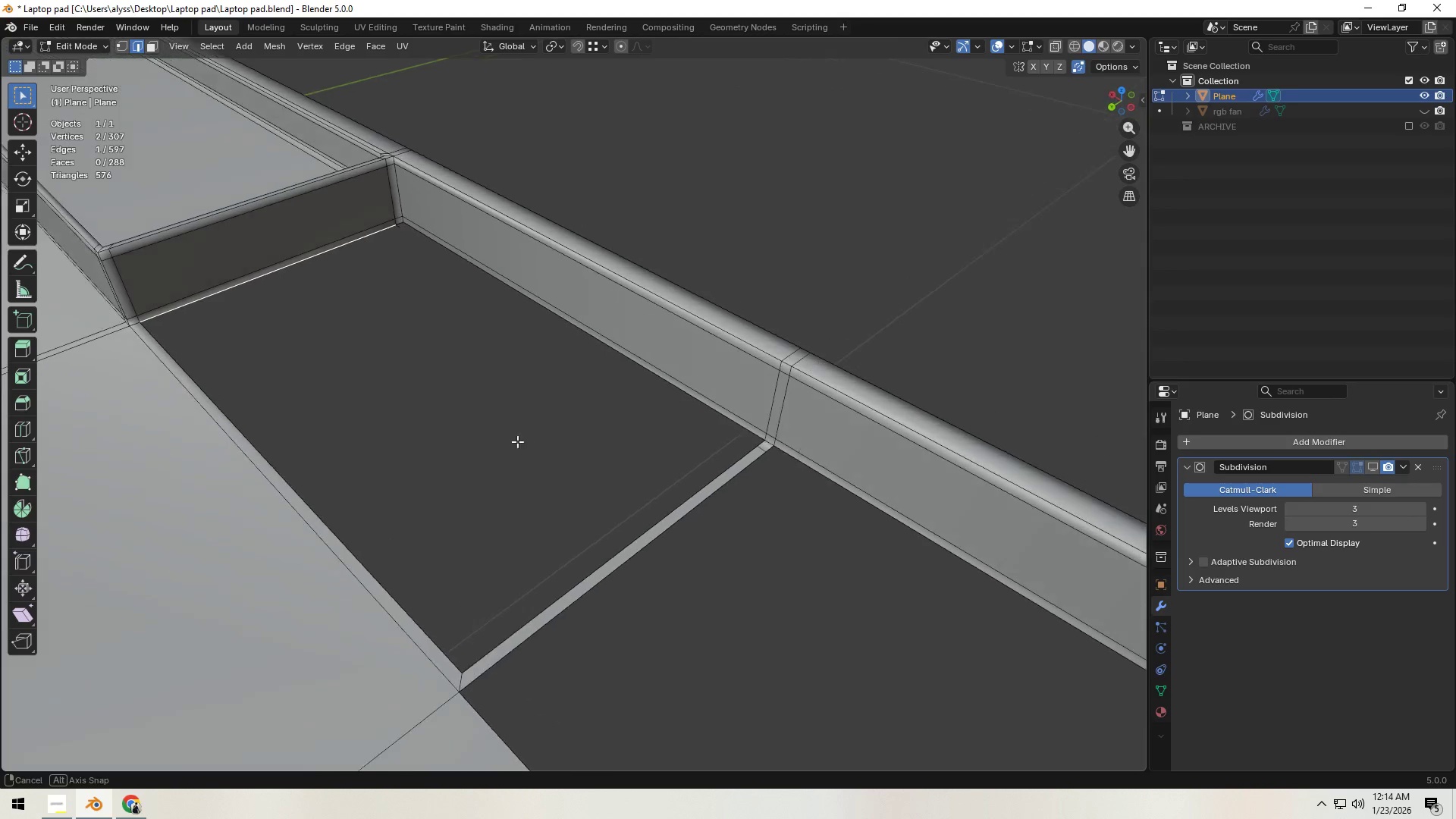 
hold_key(key=ShiftLeft, duration=1.59)
 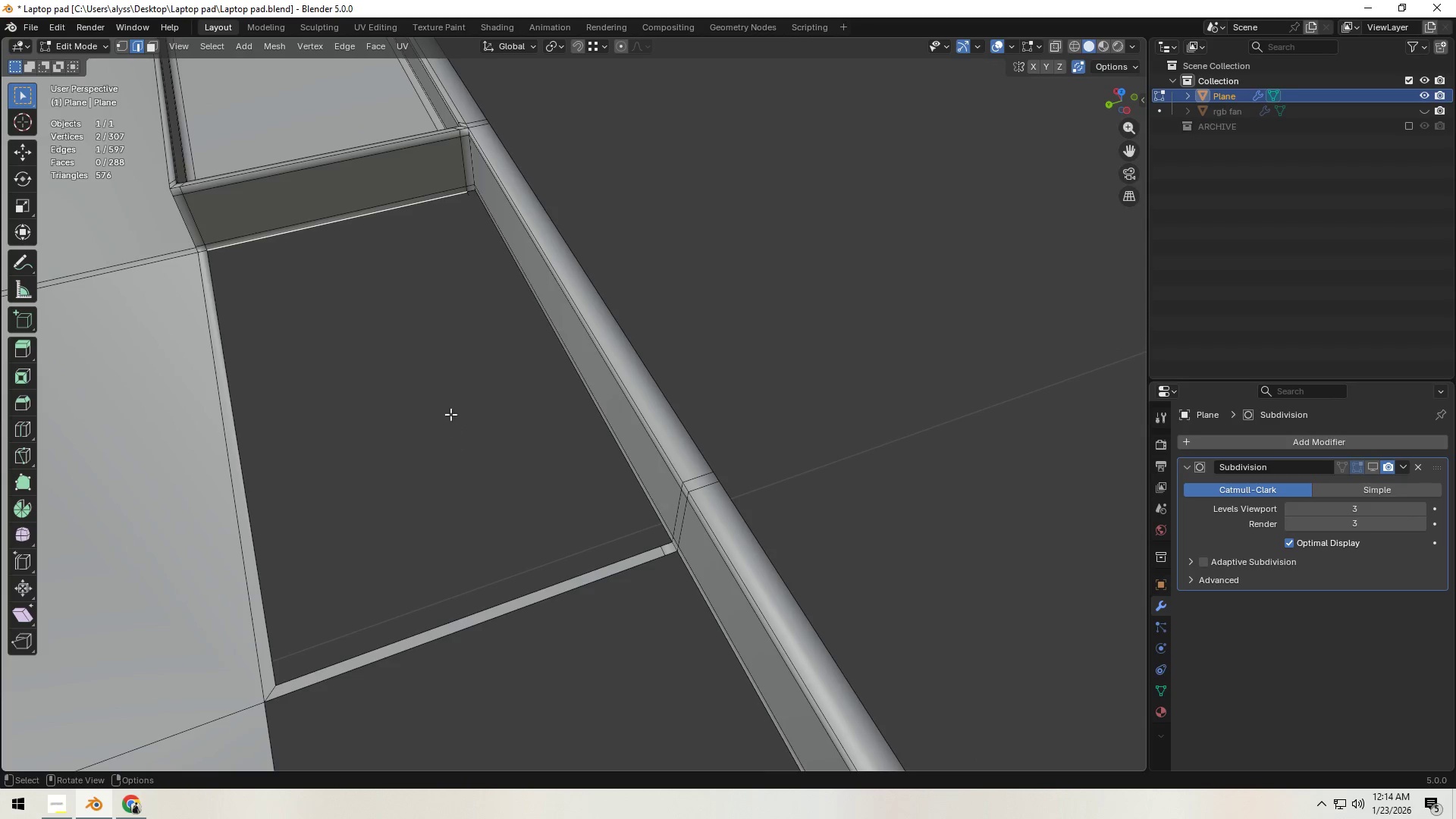 
key(1)
 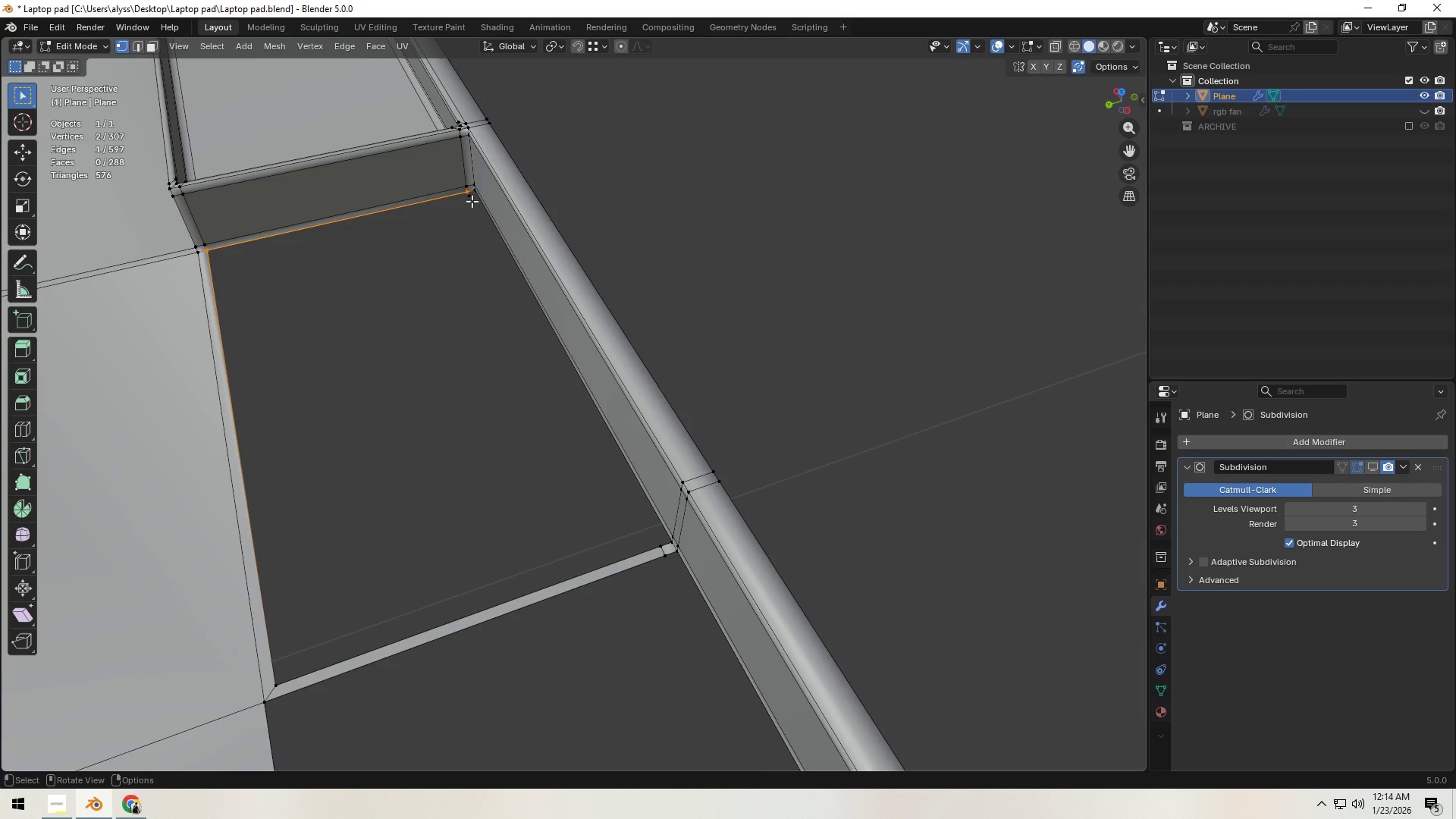 
left_click([471, 199])
 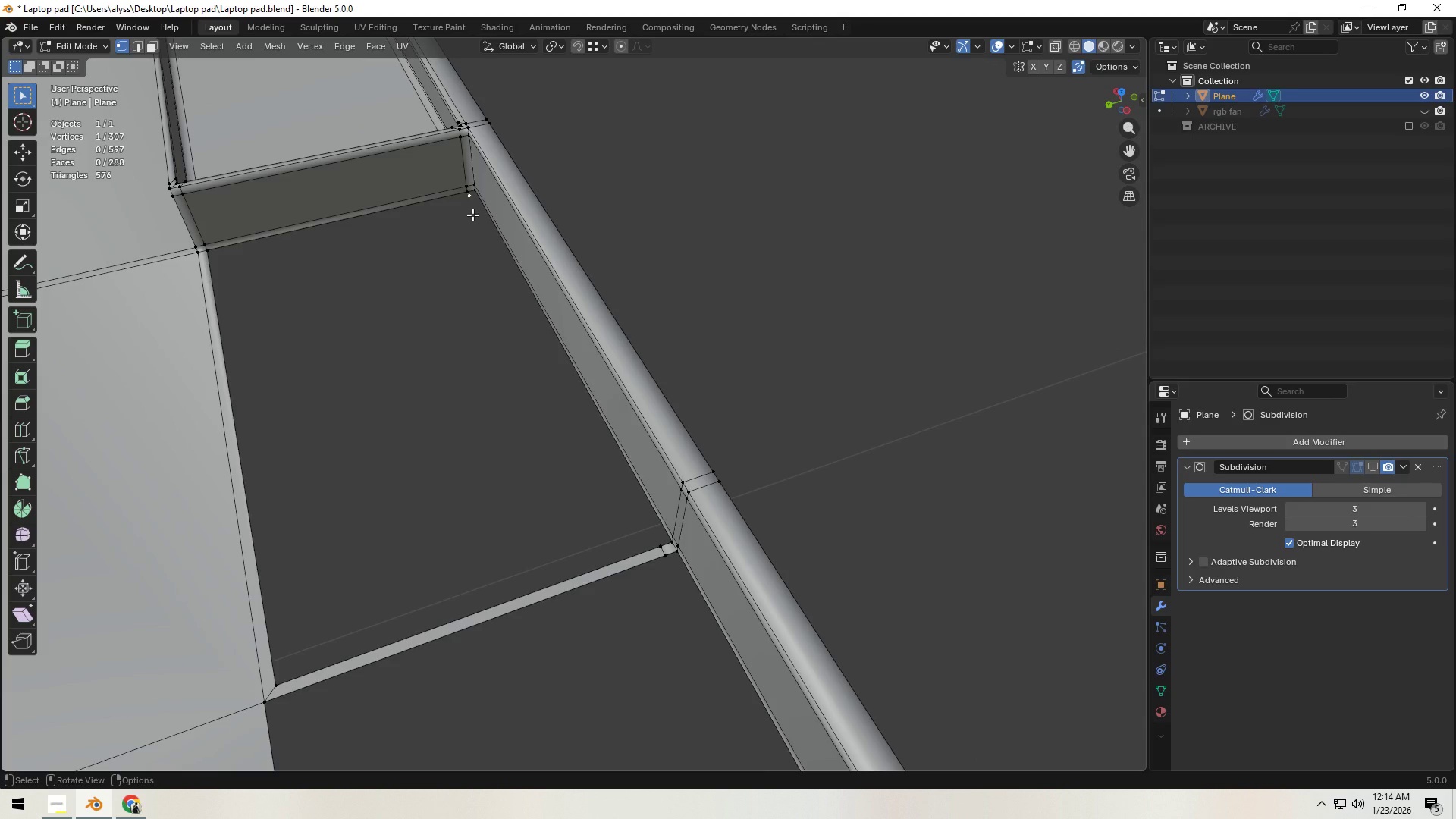 
key(X)
 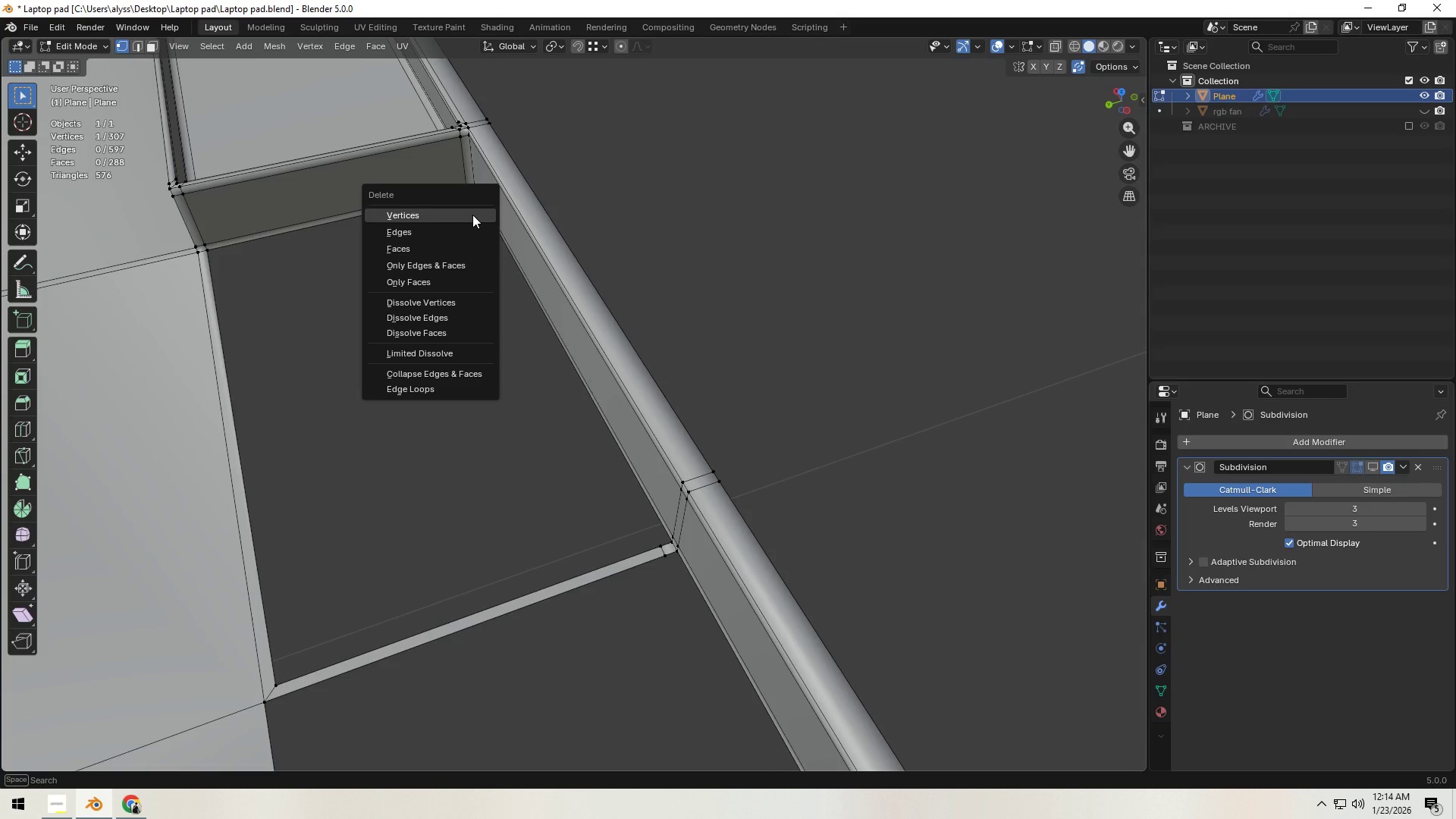 
left_click([472, 215])
 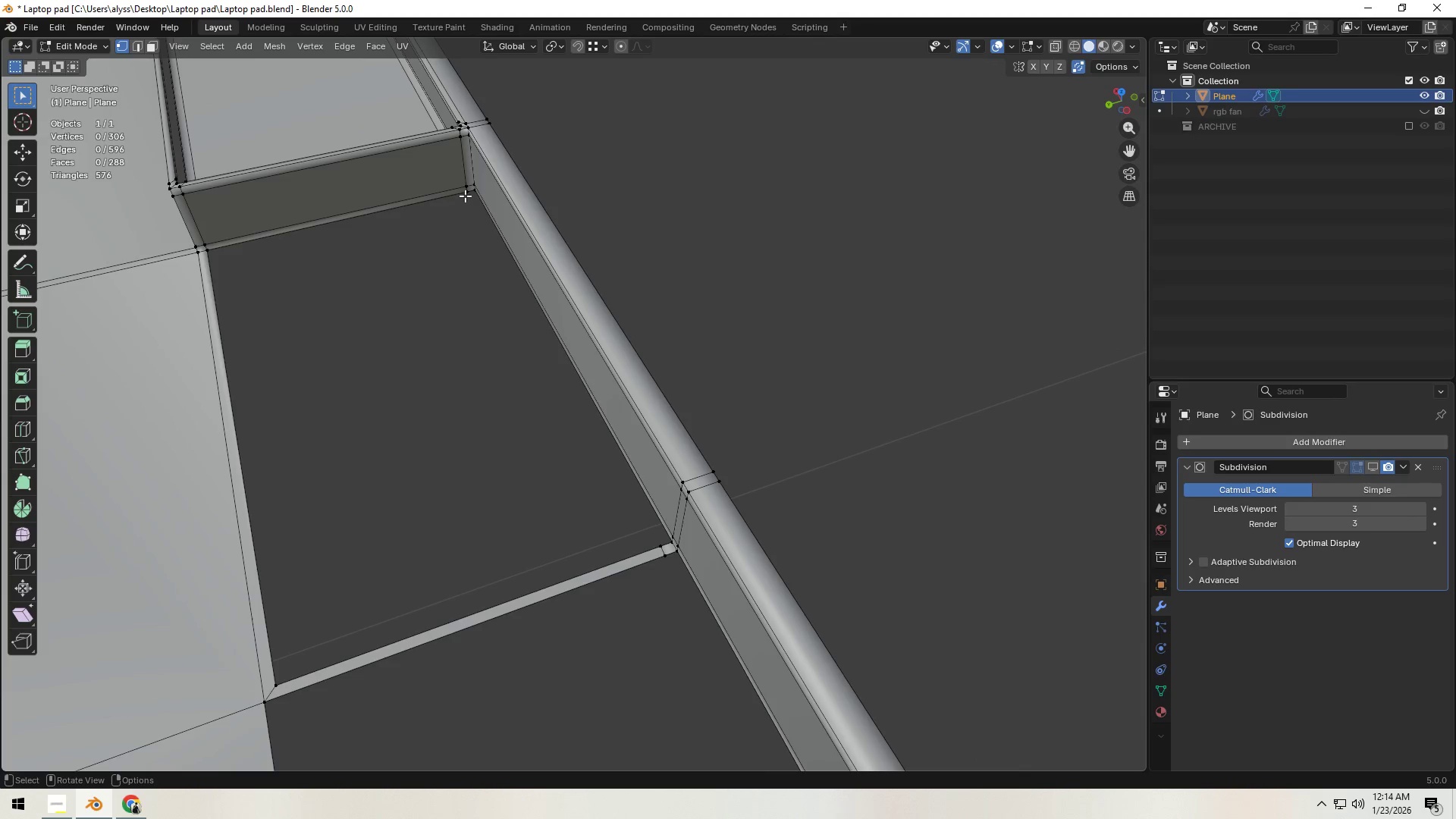 
left_click([465, 194])
 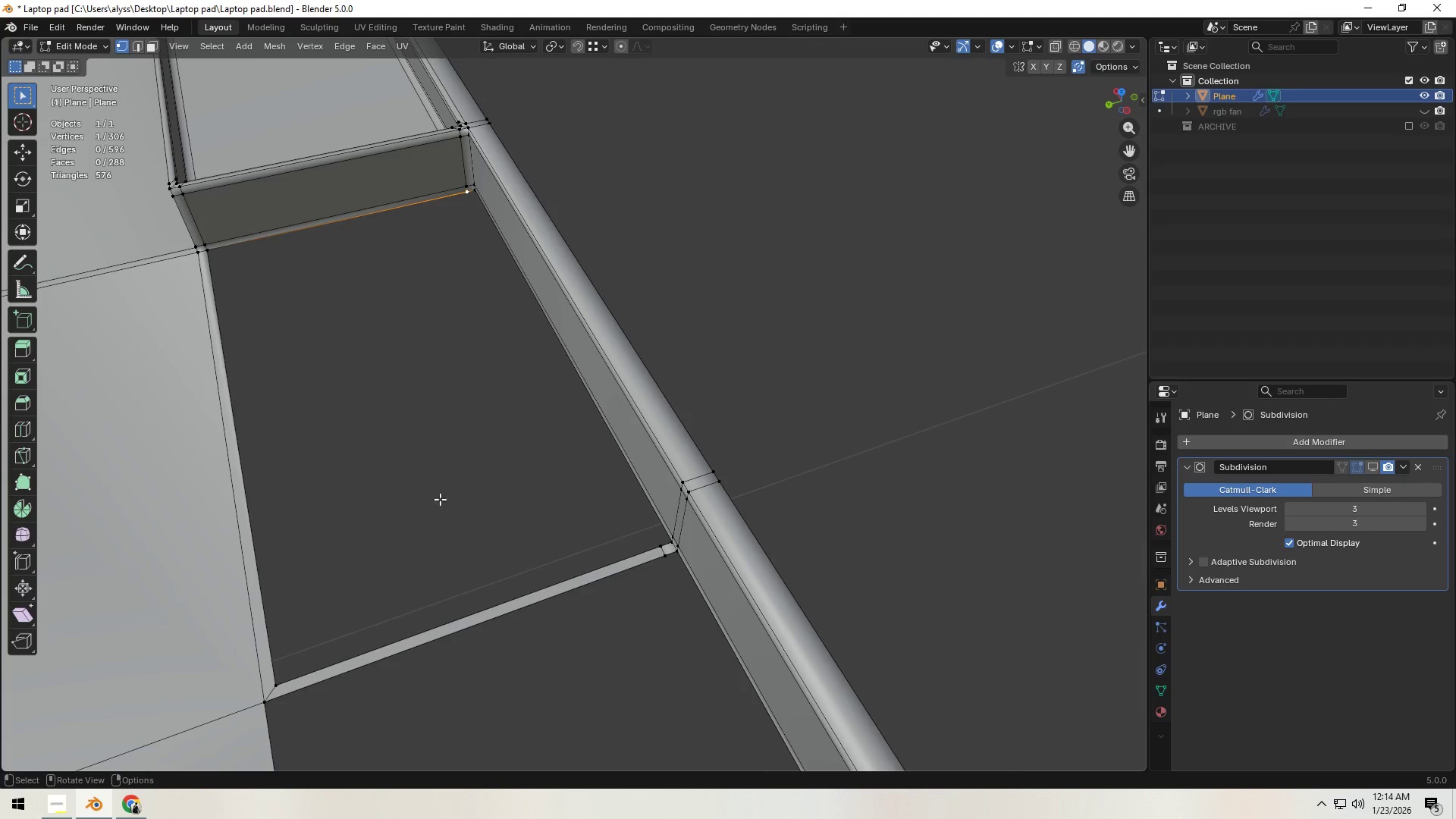 
key(2)
 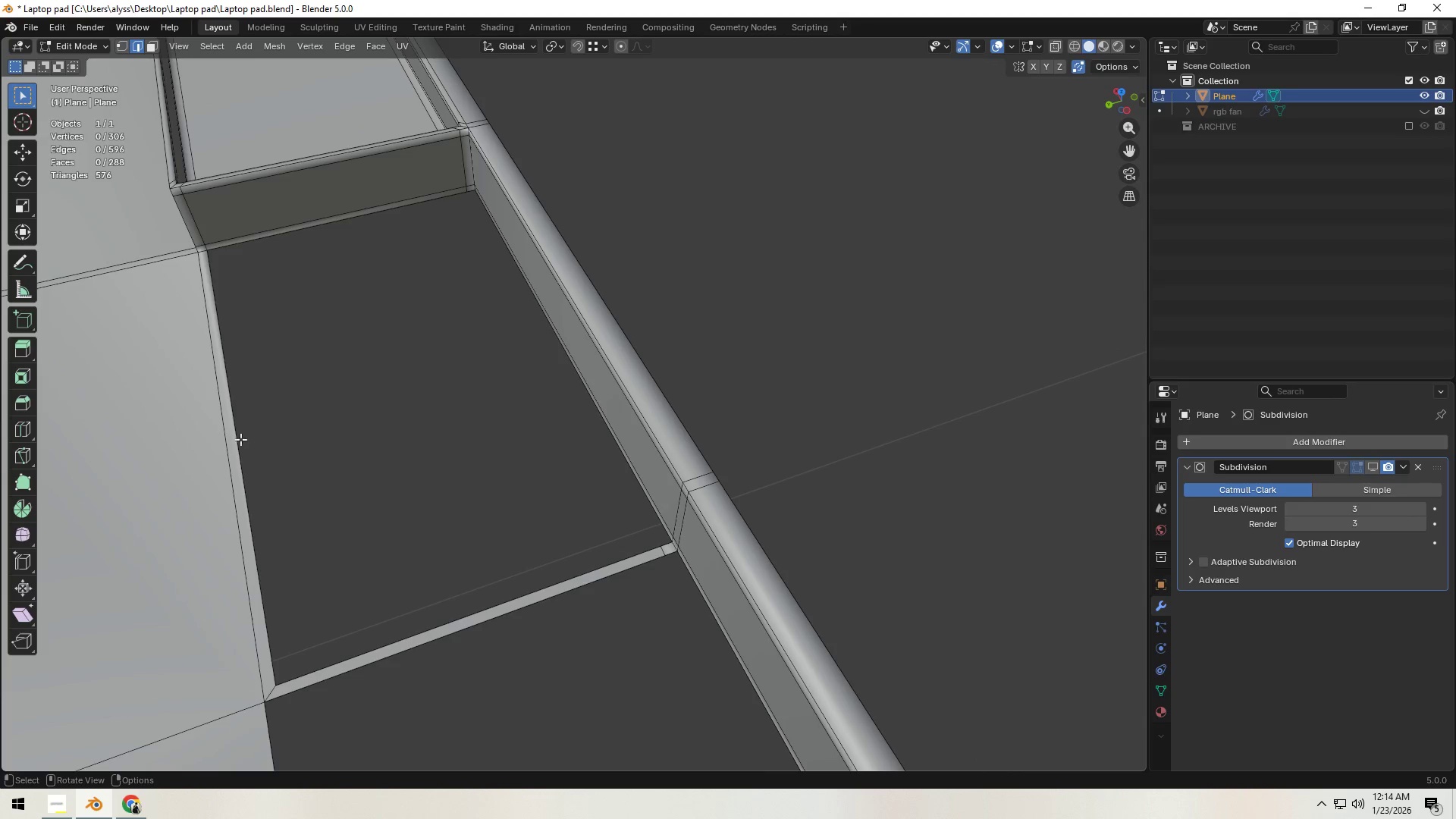 
left_click([237, 439])
 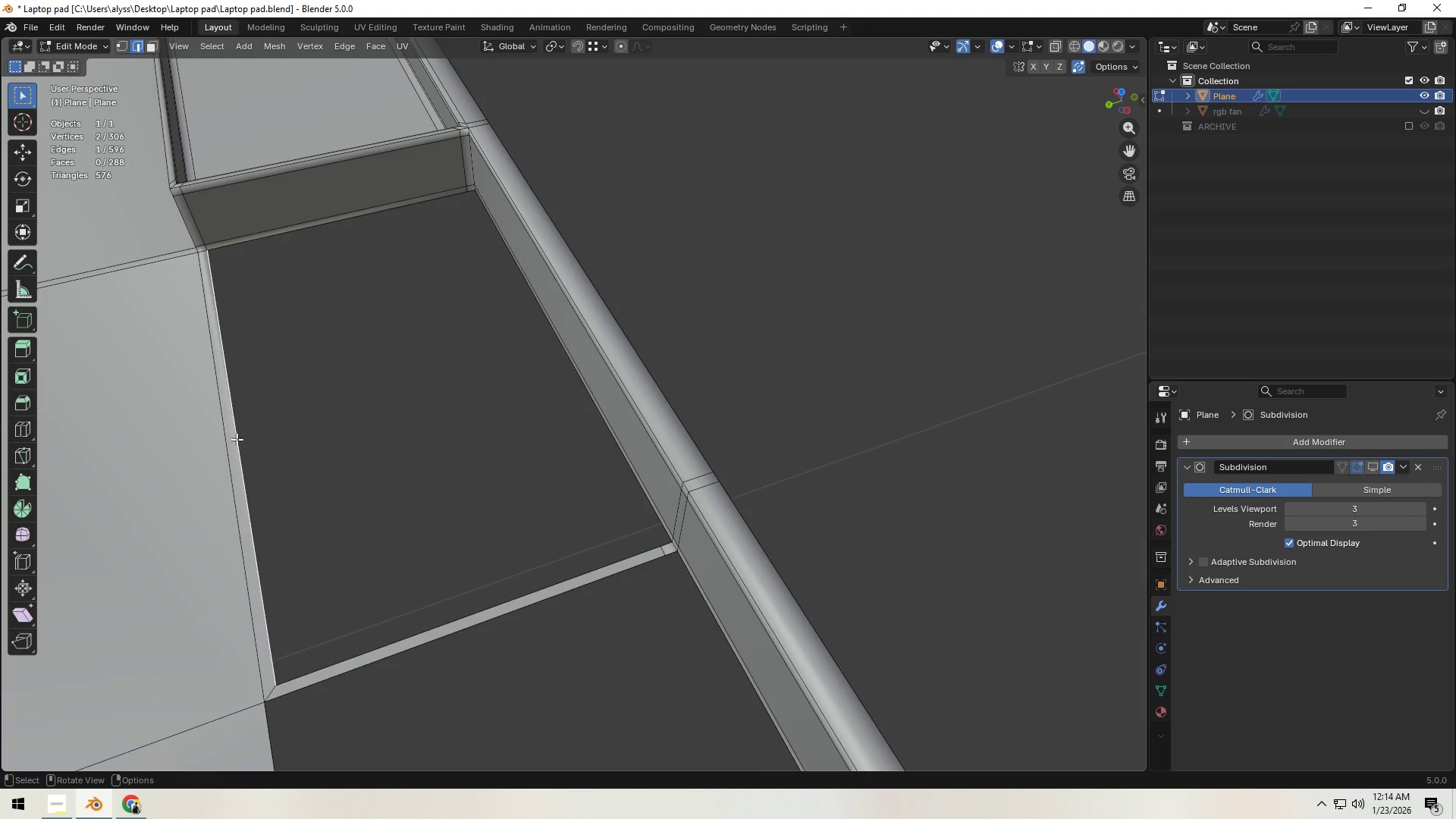 
type(ff)
 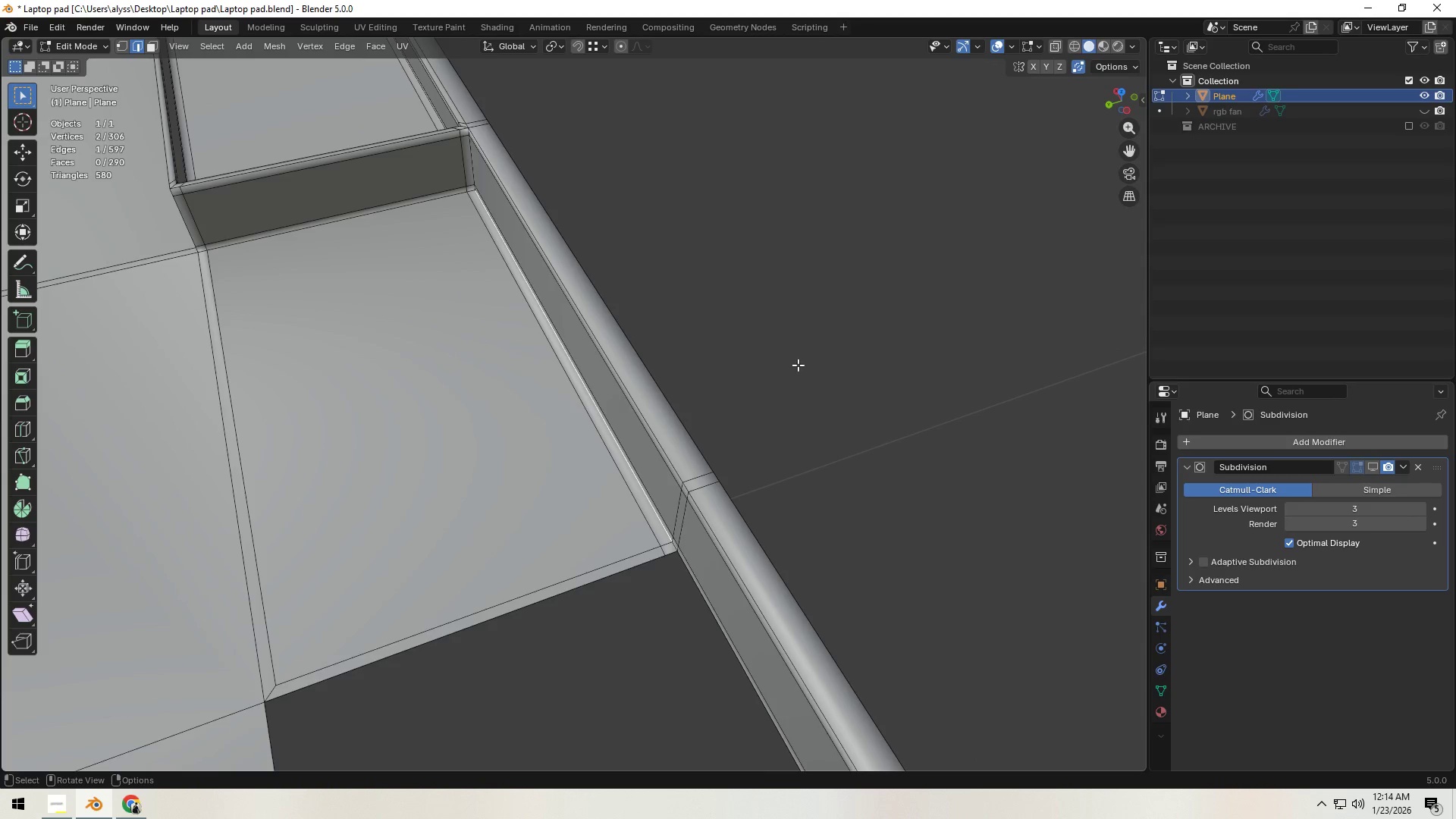 
left_click([798, 365])
 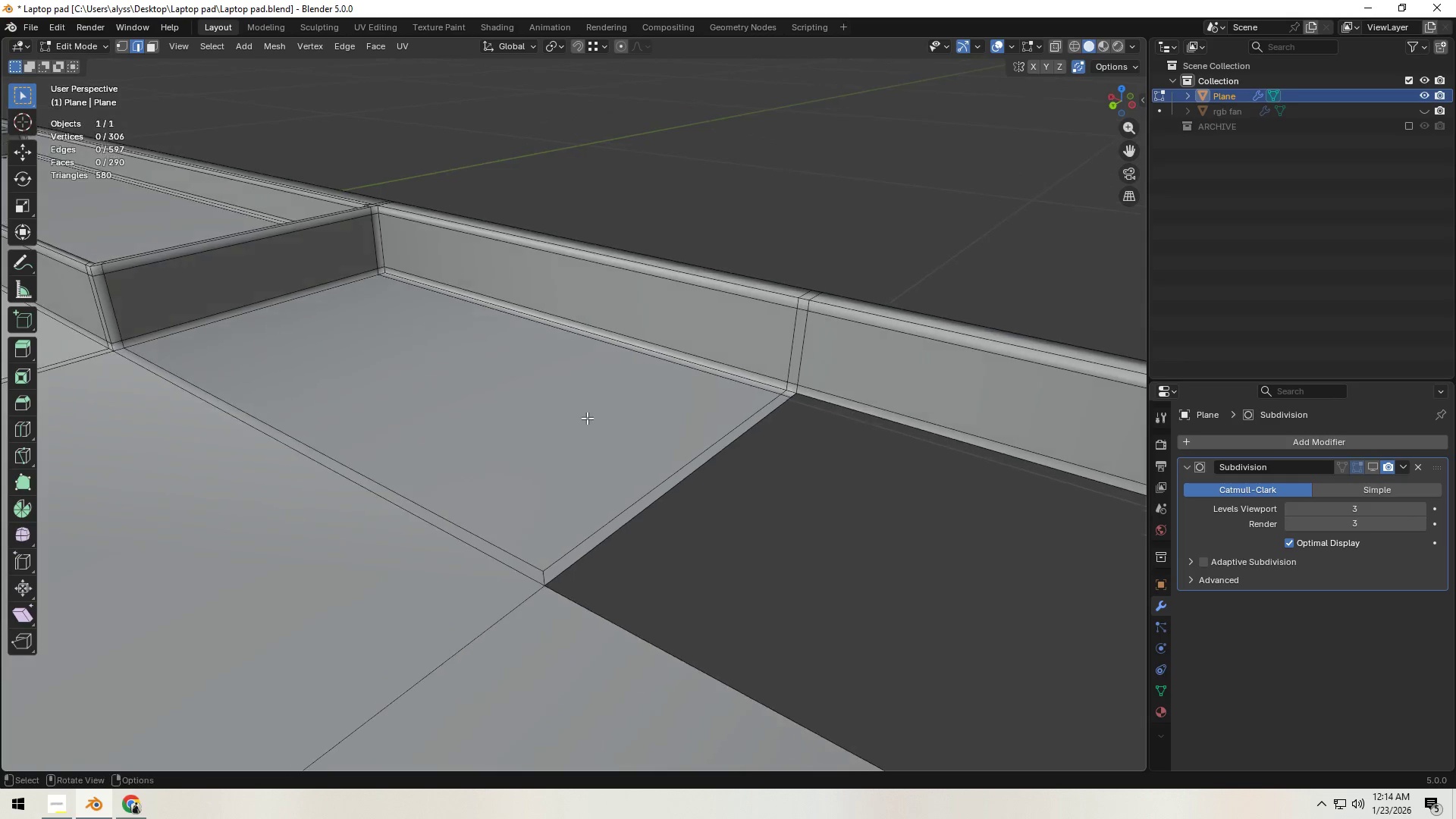 
key(Tab)
 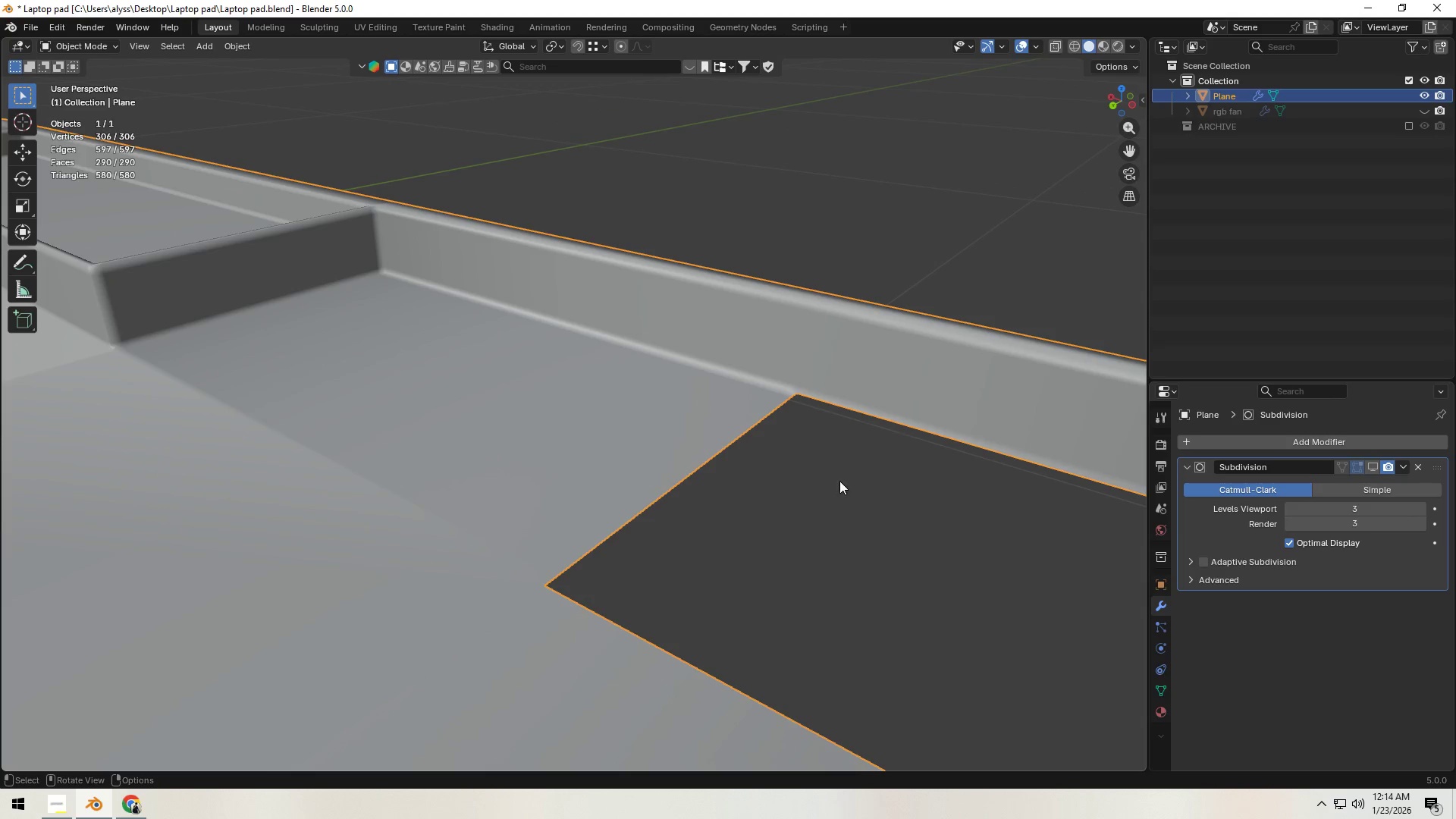 
left_click([849, 500])
 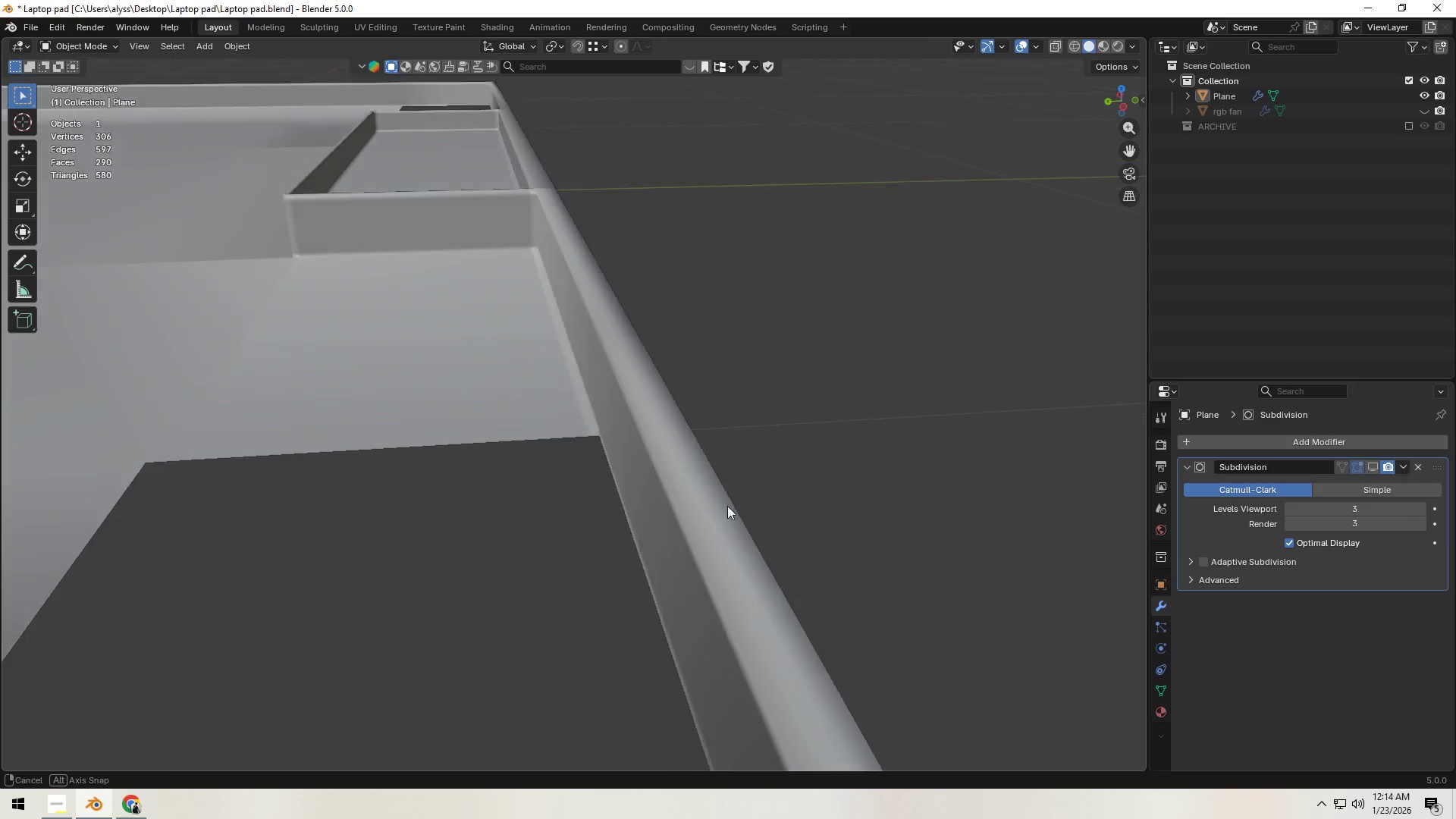 
key(Shift+ShiftLeft)
 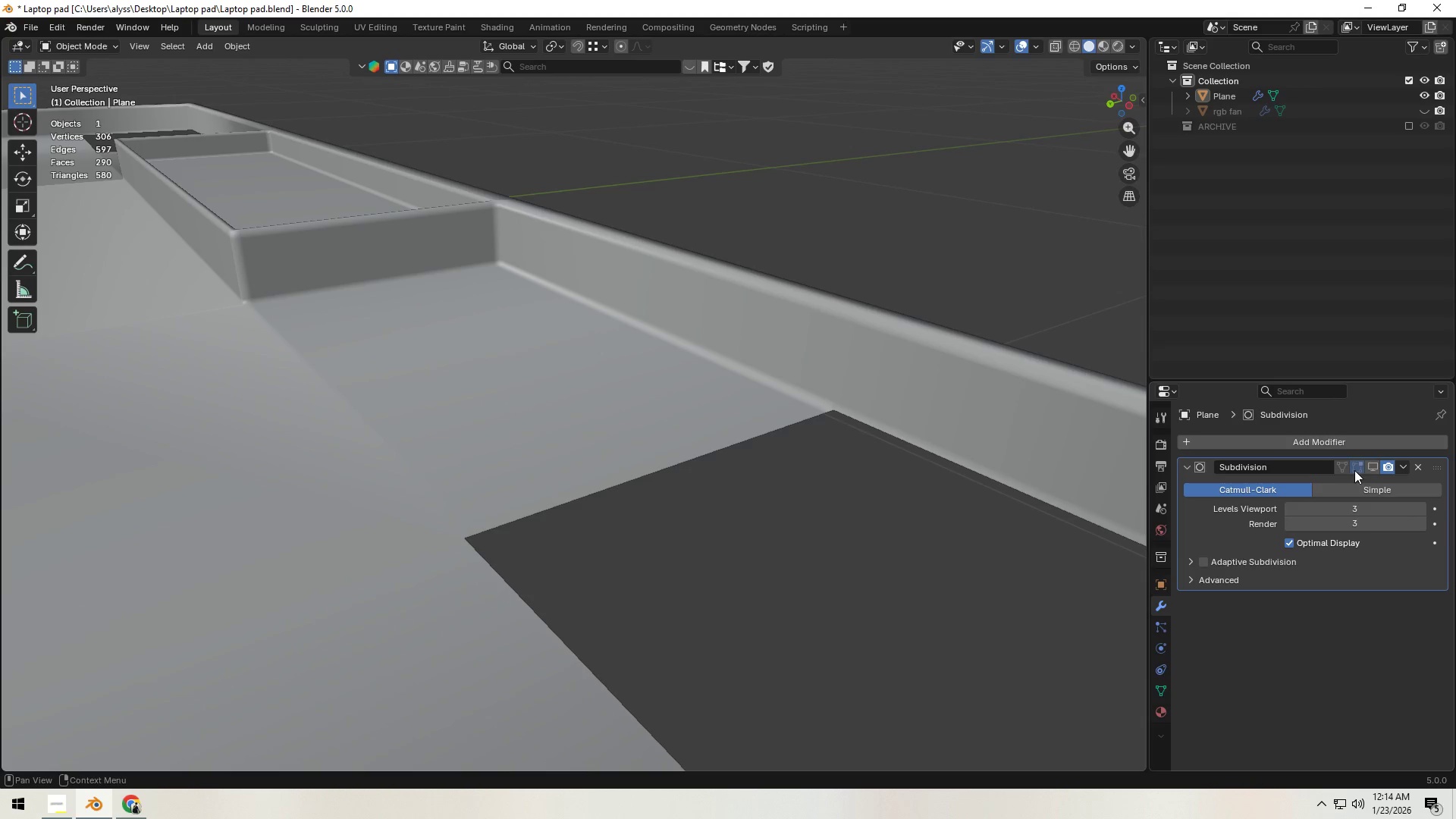 
left_click([1372, 466])
 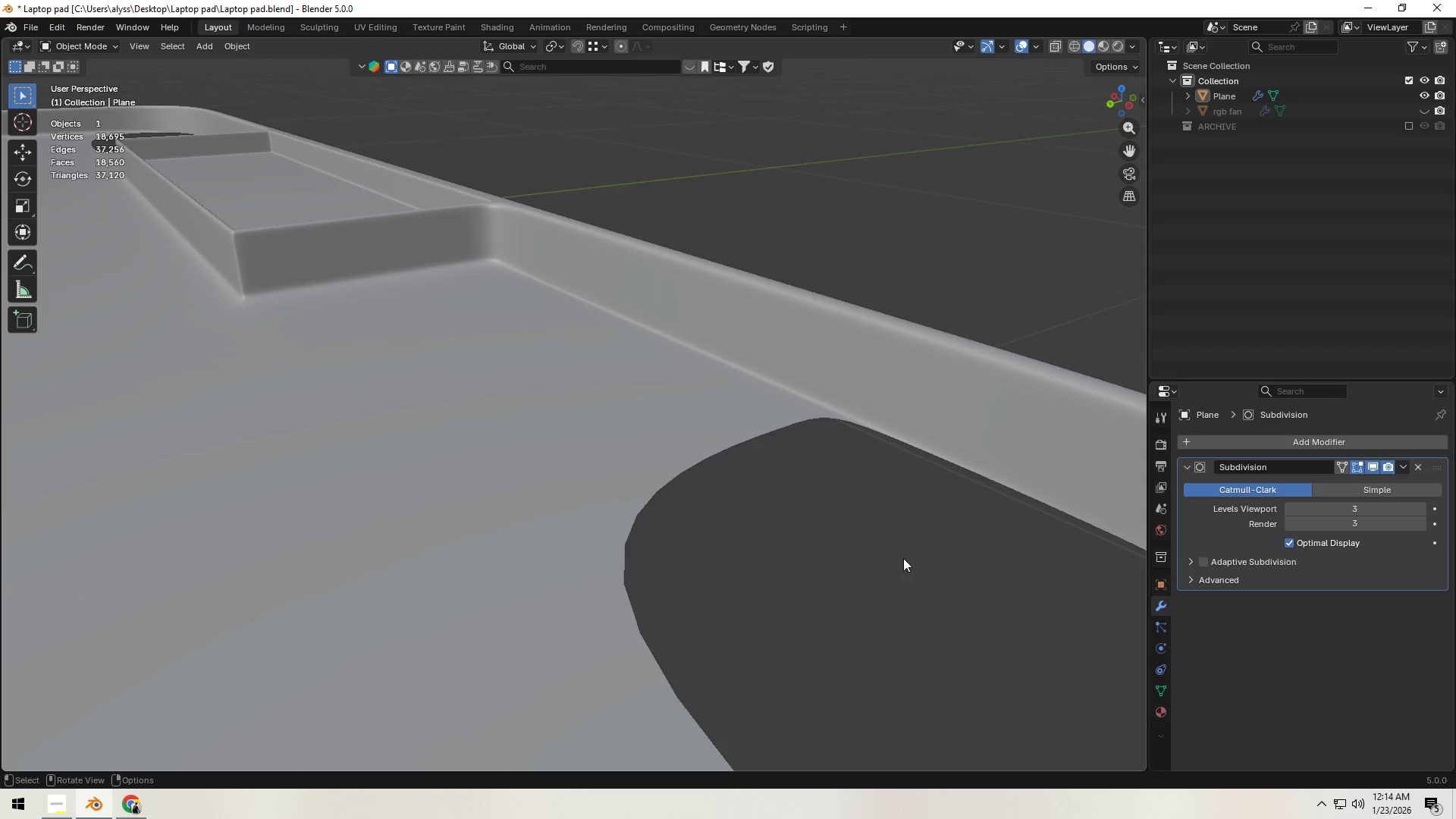 
left_click([845, 564])
 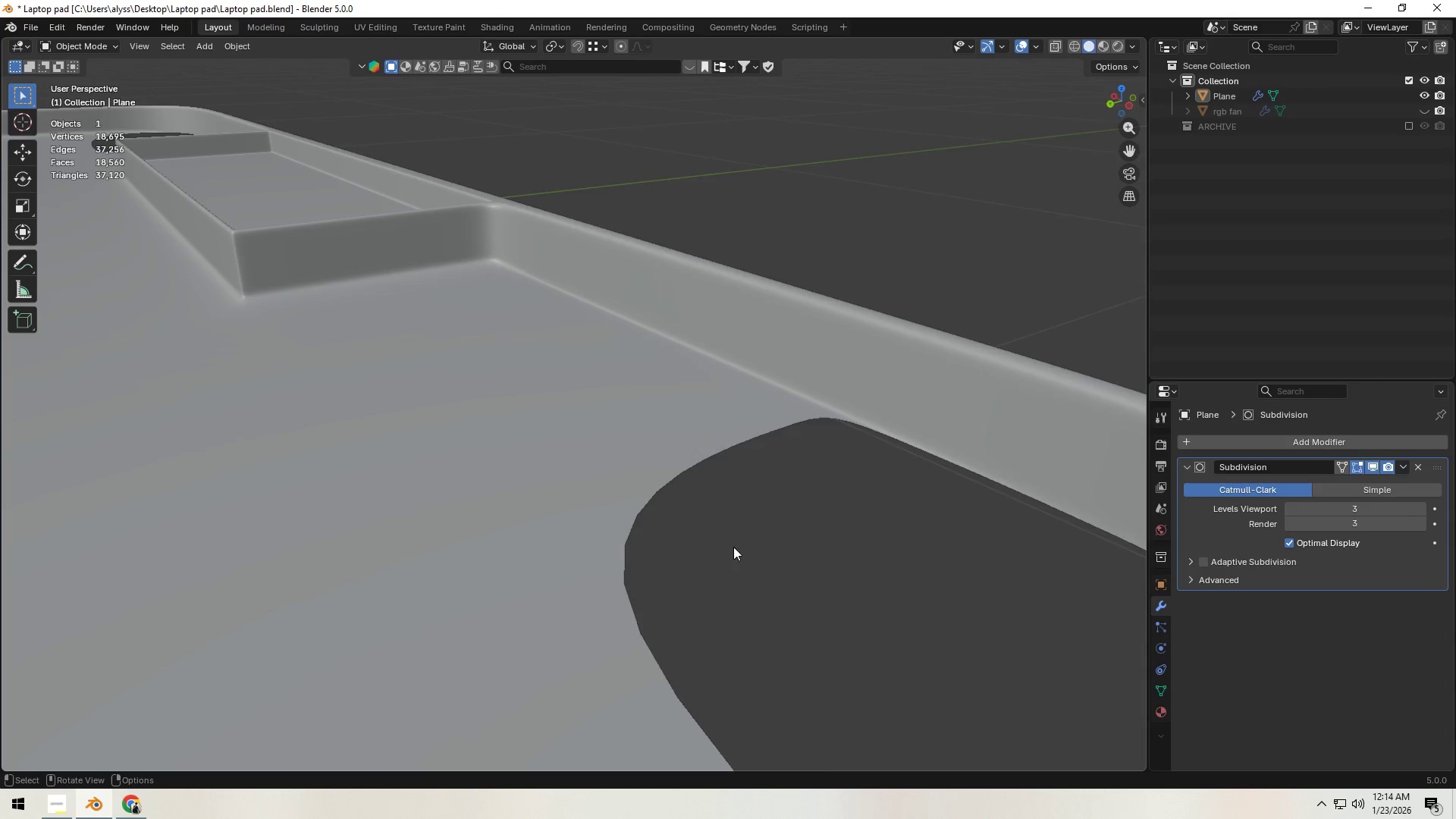 
scroll: coordinate [791, 524], scroll_direction: down, amount: 2.0
 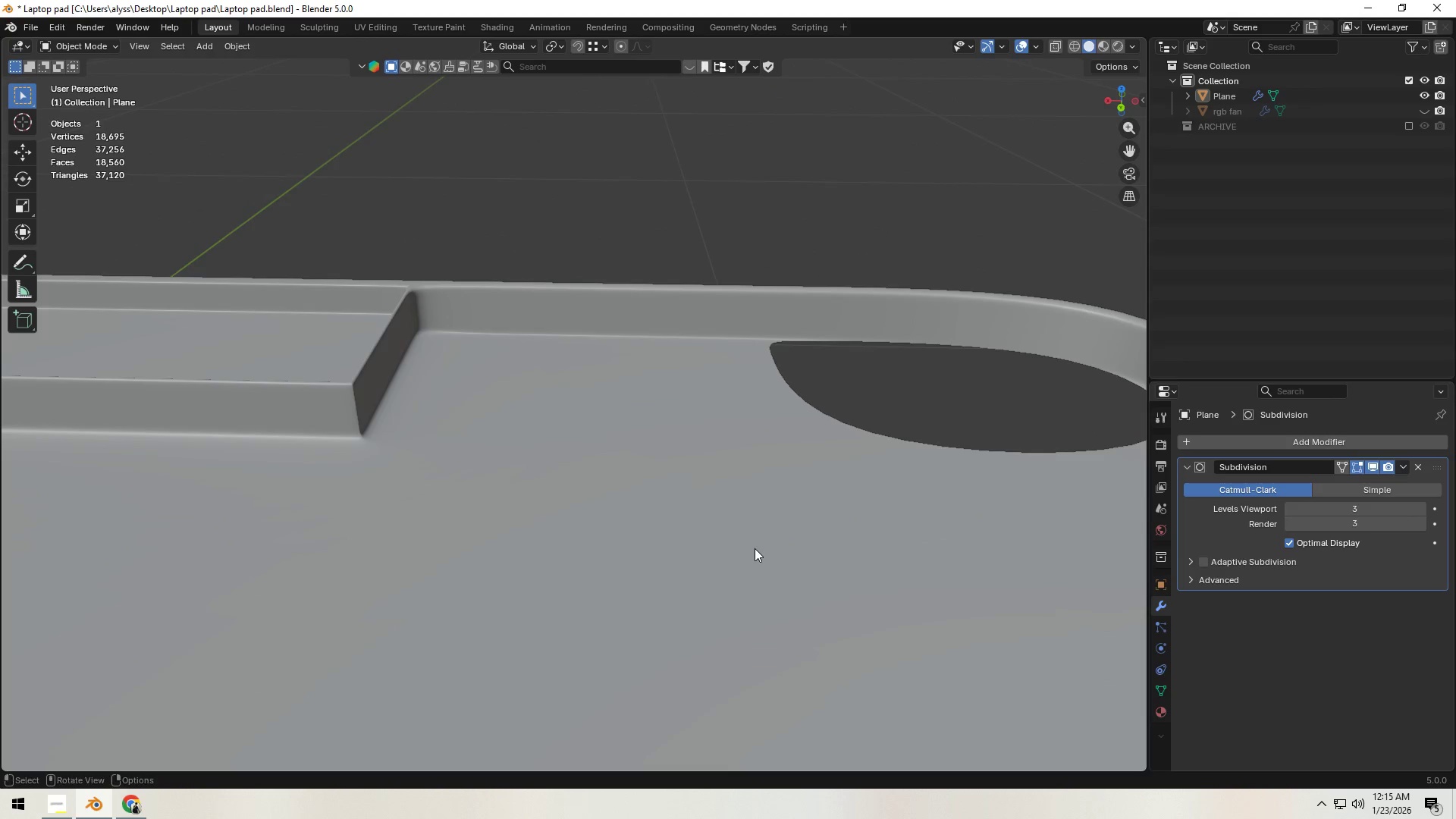 
key(Shift+ShiftLeft)
 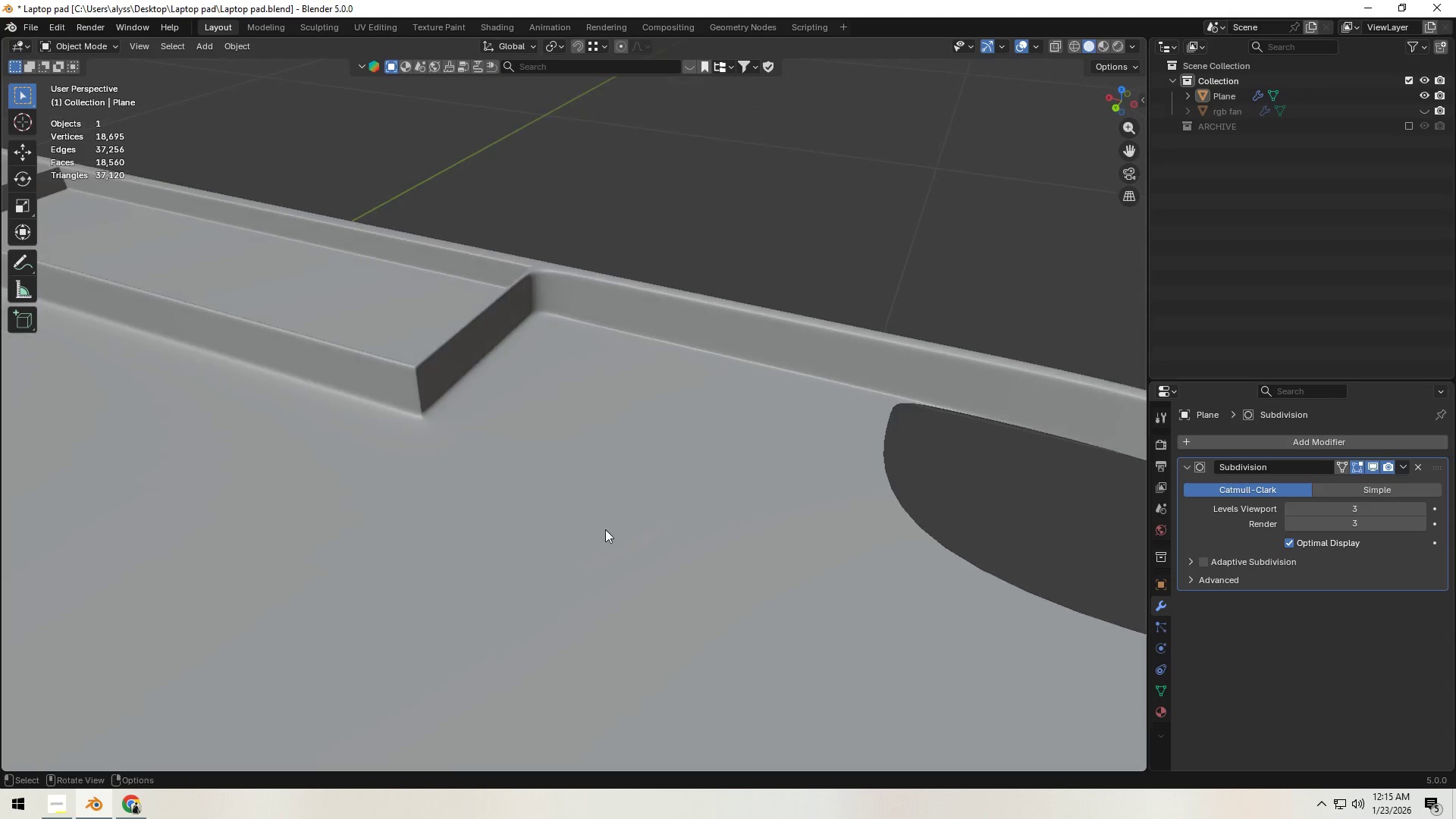 
key(Tab)
 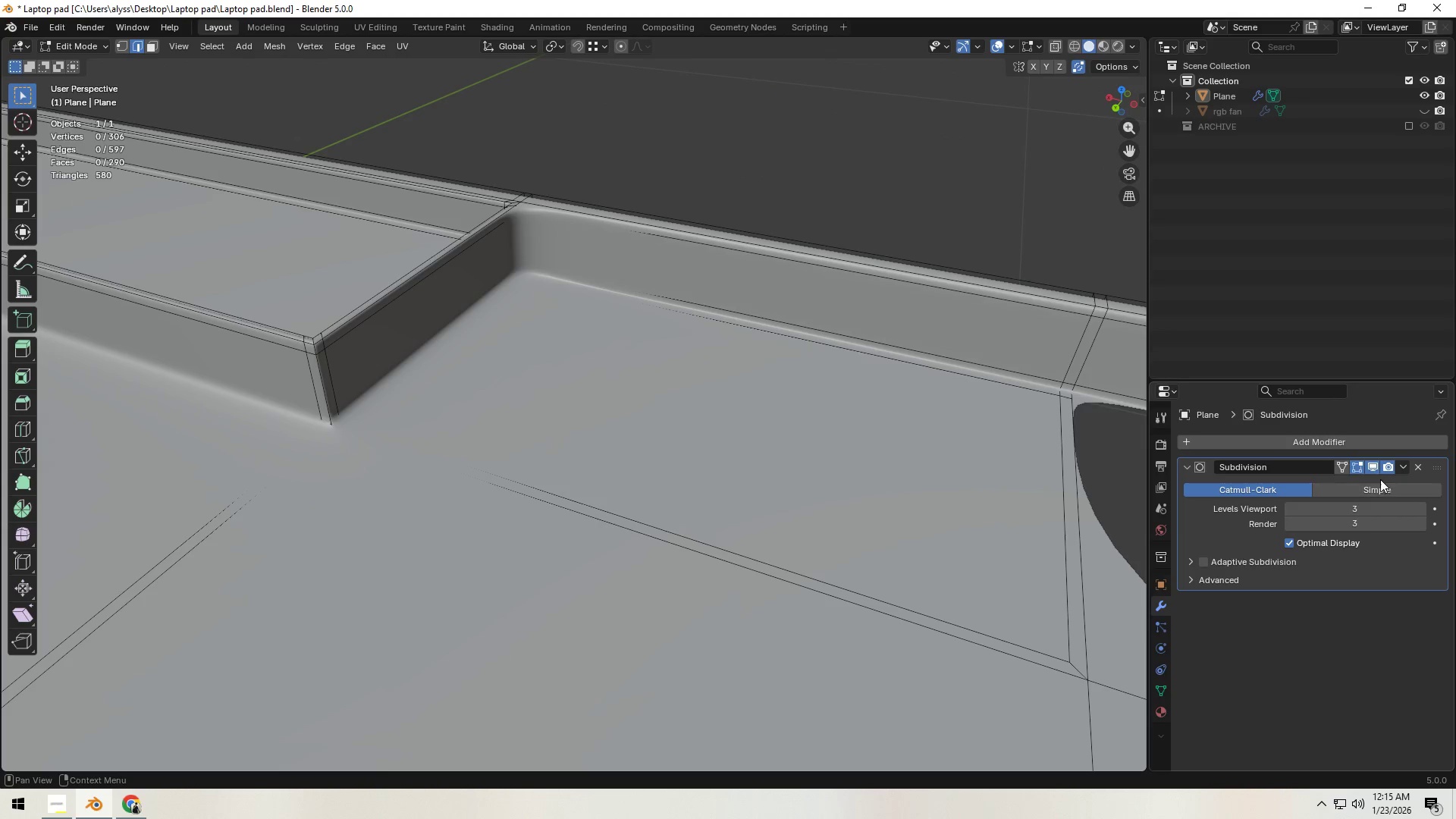 
scroll: coordinate [512, 524], scroll_direction: up, amount: 2.0
 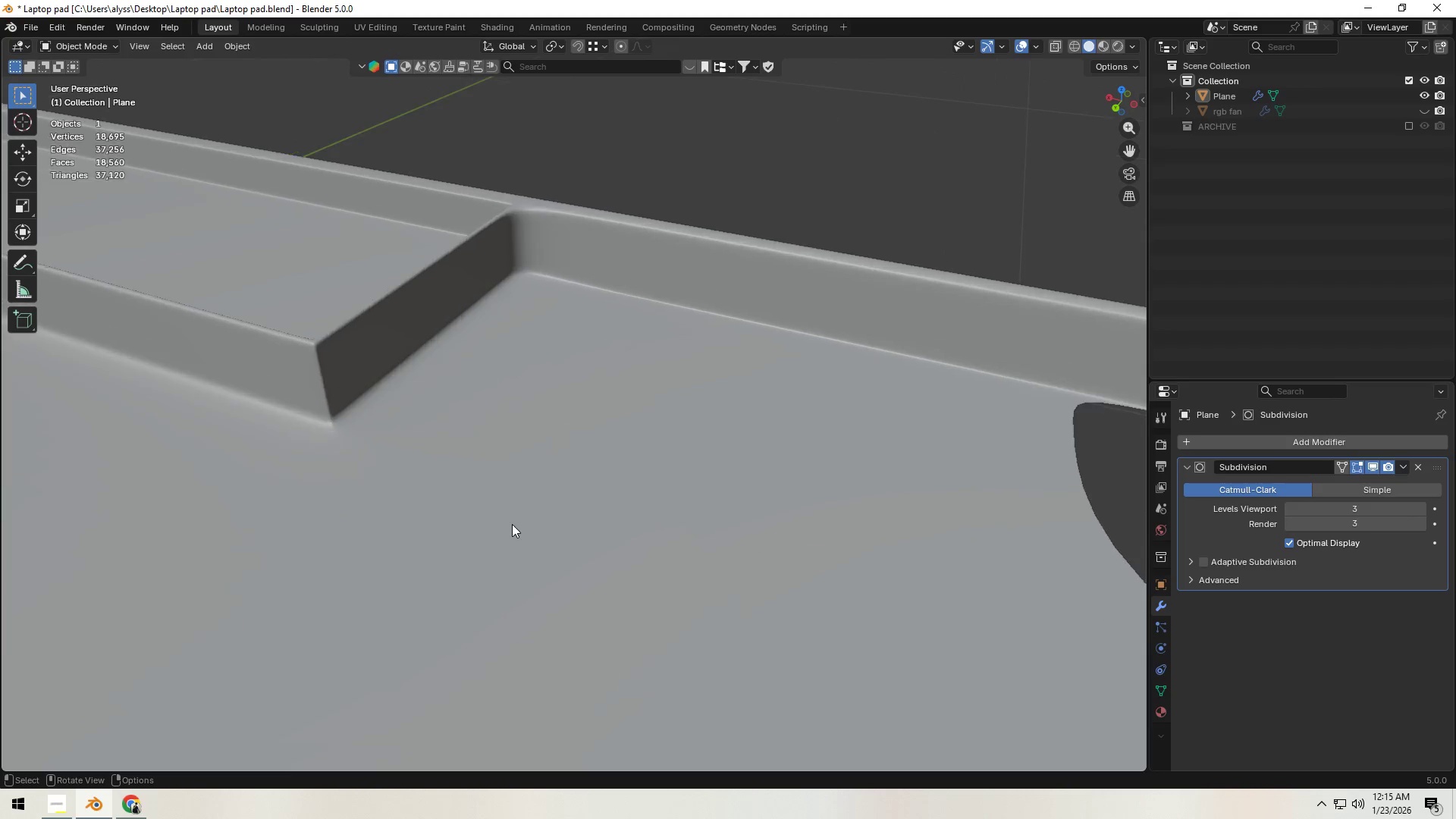 
left_click([1375, 468])
 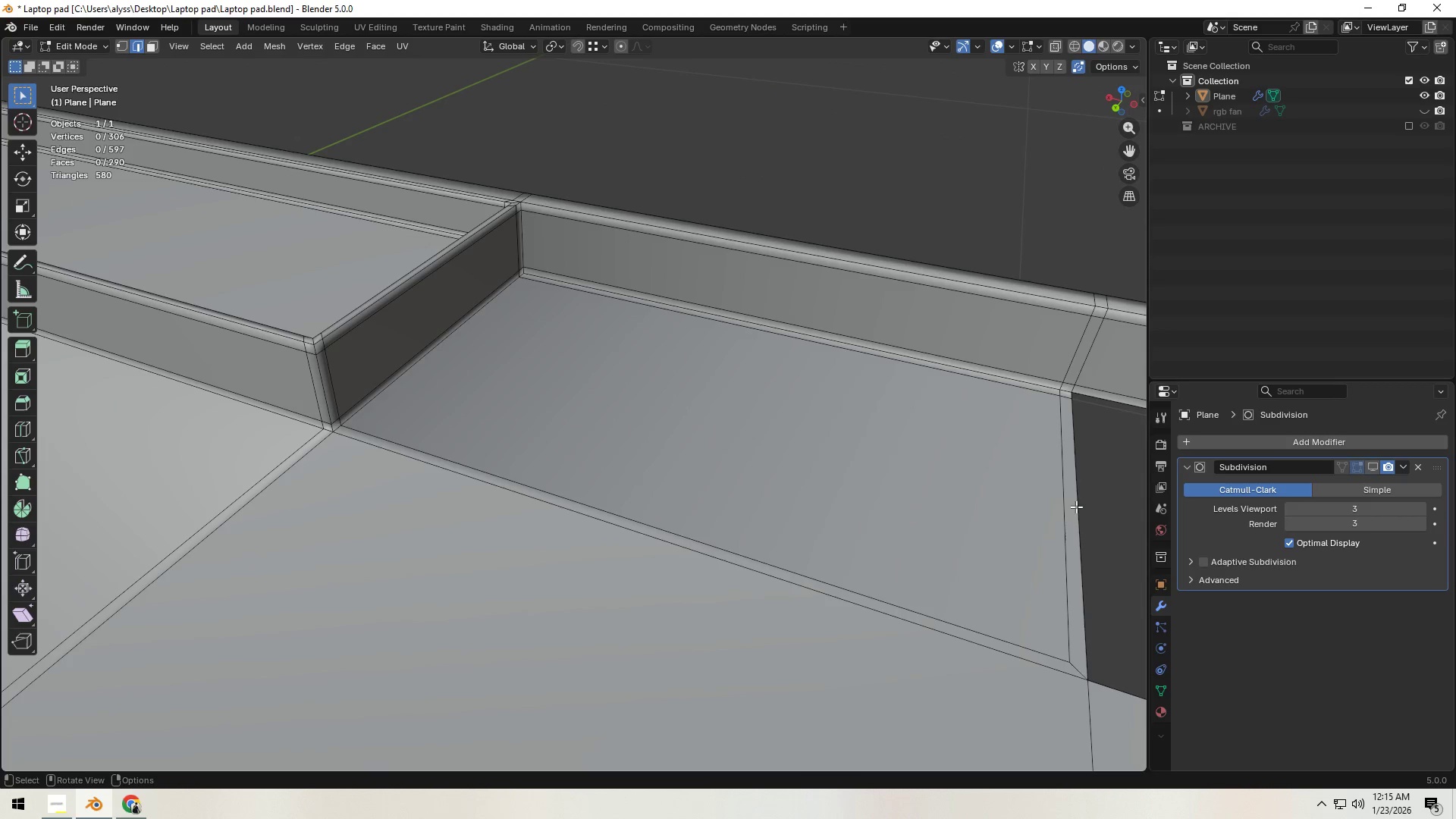 
hold_key(key=ShiftLeft, duration=0.34)
 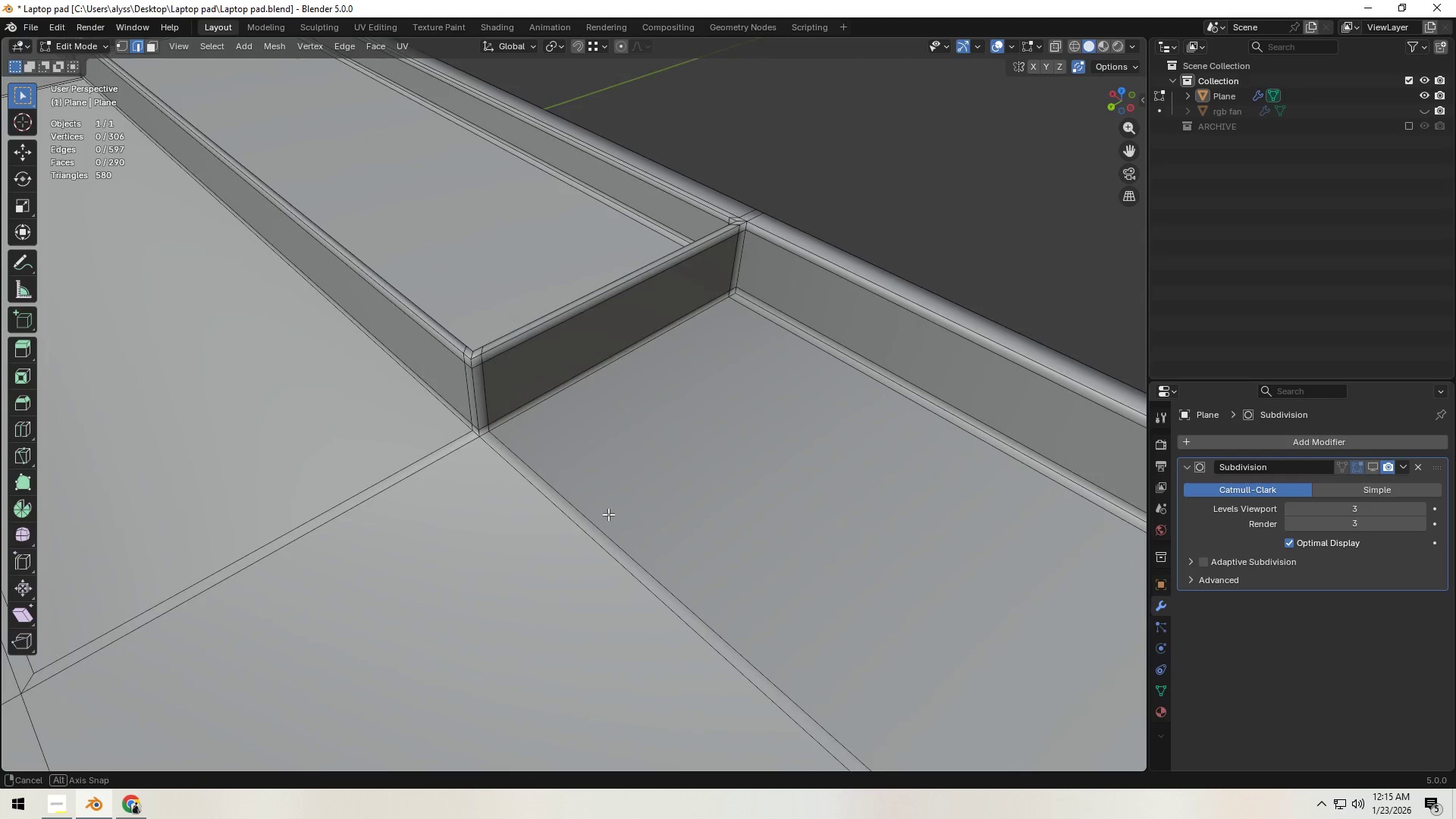 
hold_key(key=ShiftLeft, duration=0.41)
 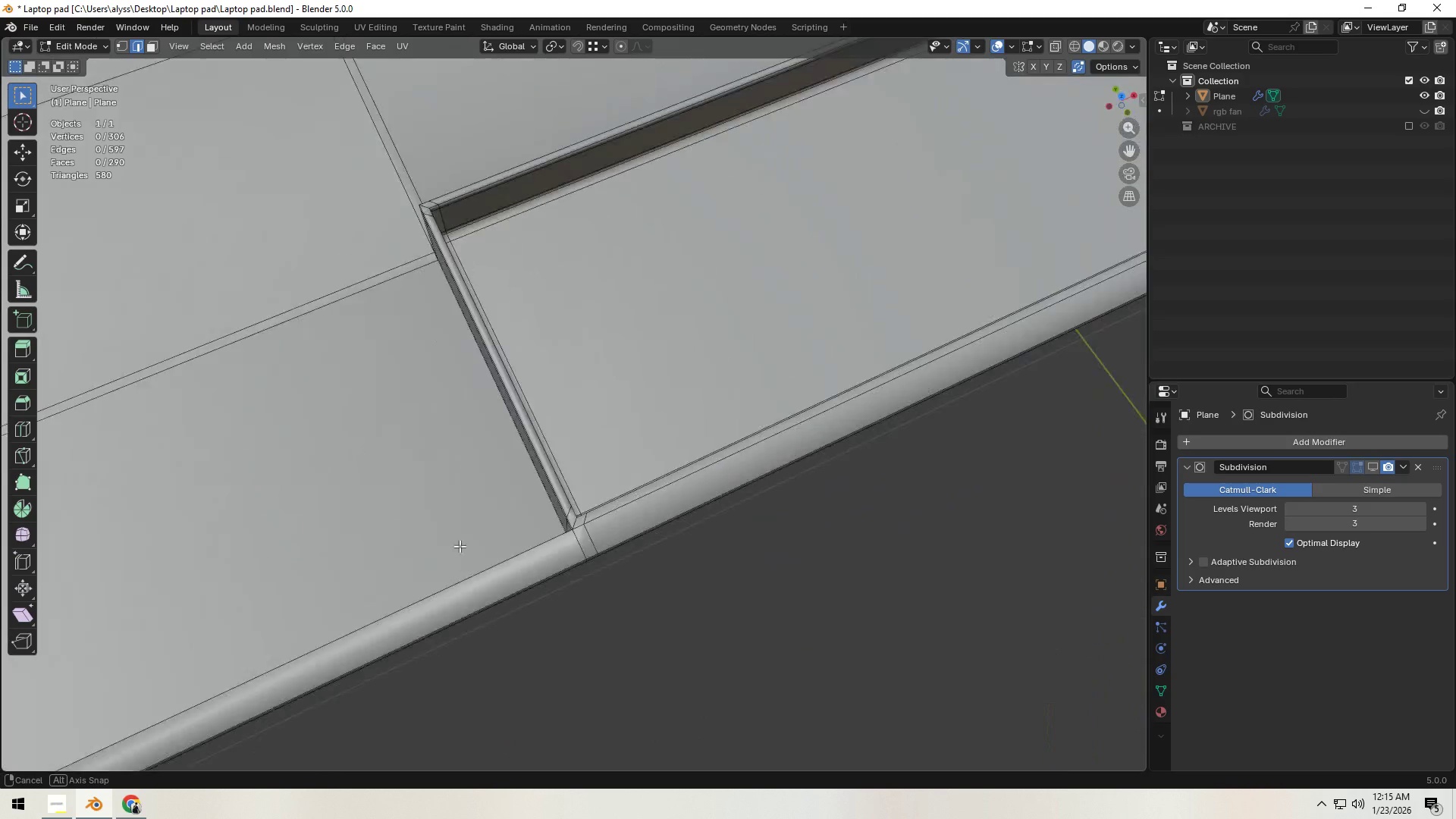 
wait(5.12)
 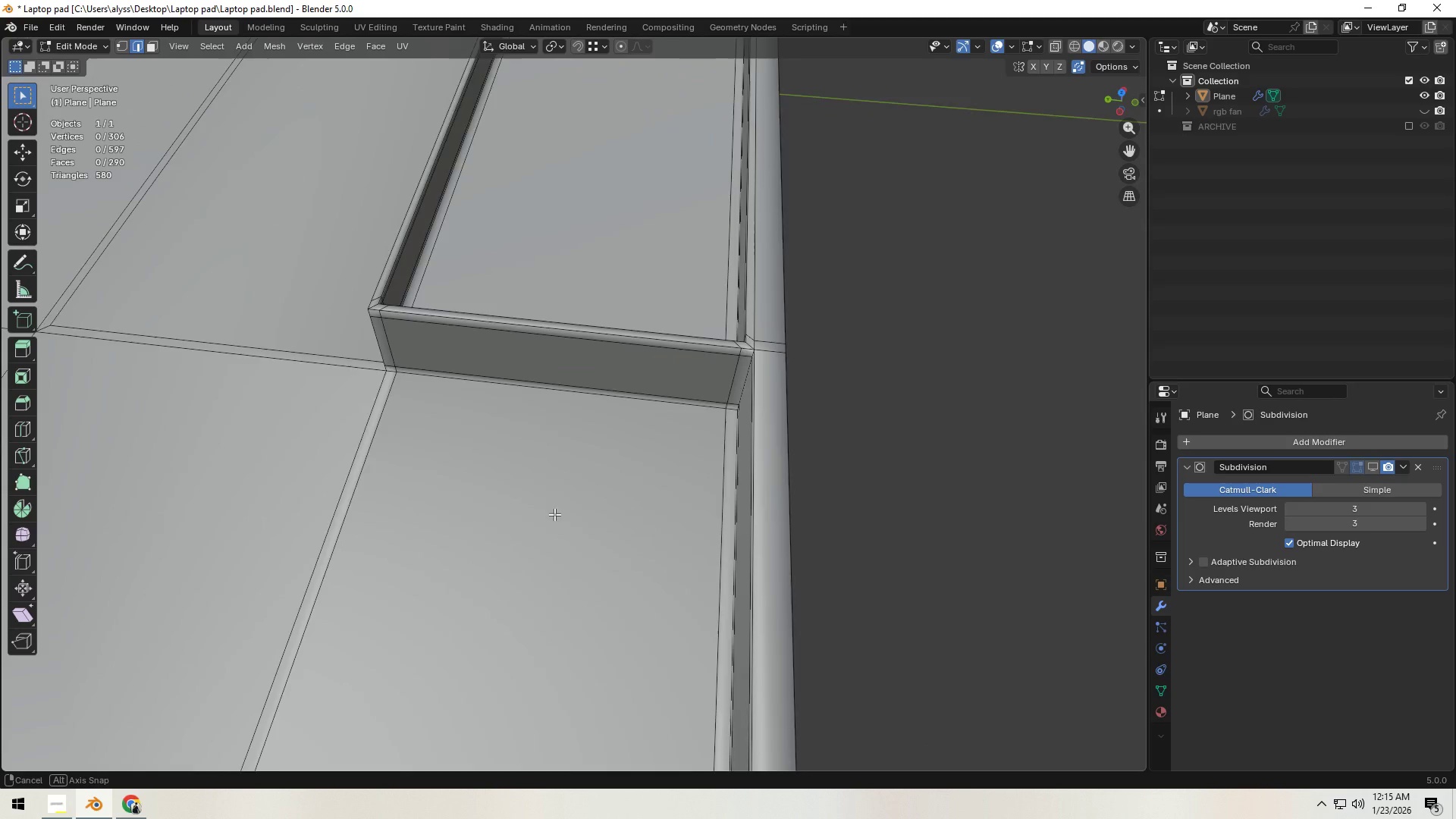 
hold_key(key=ShiftLeft, duration=0.52)
 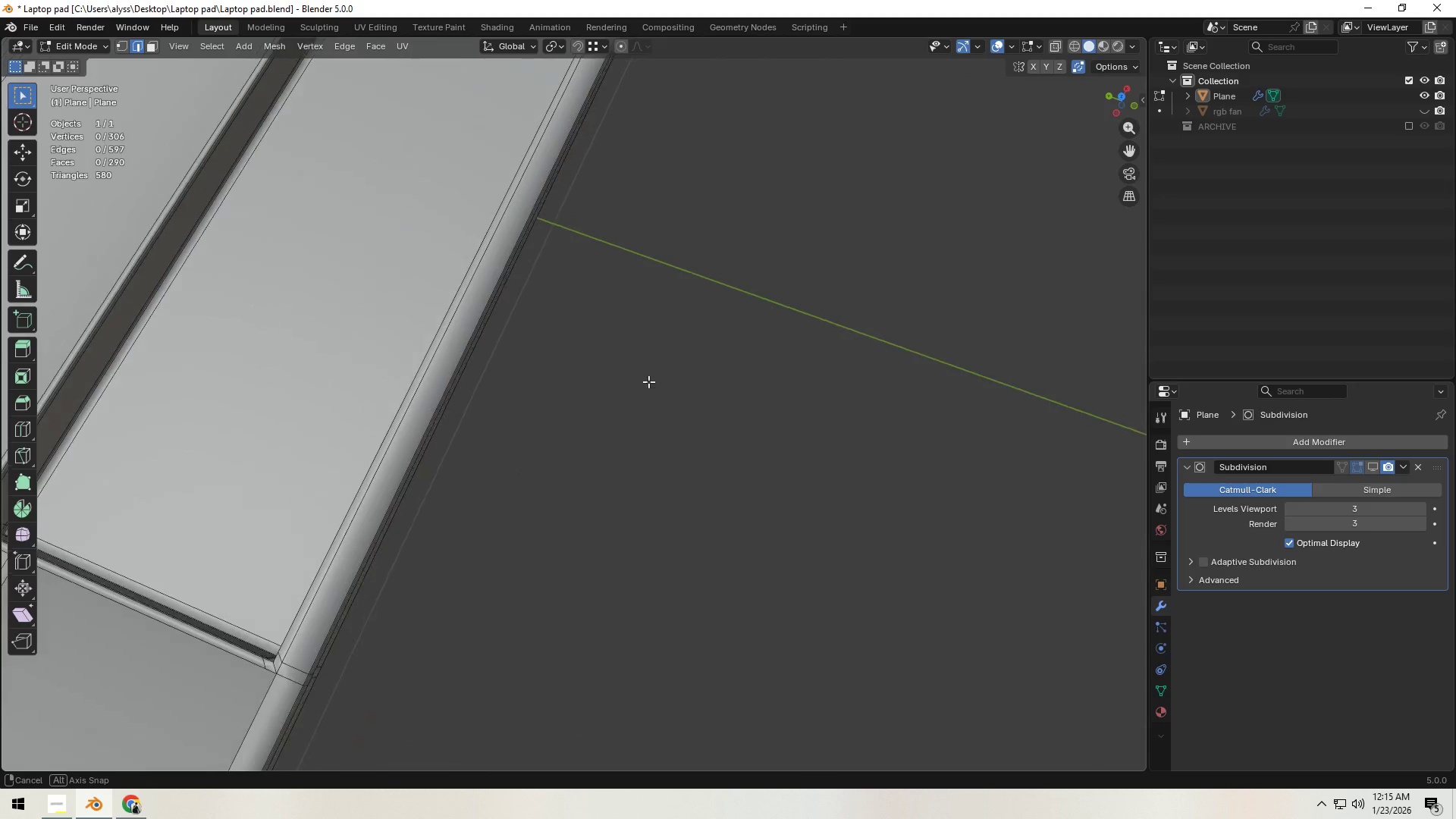 
hold_key(key=ShiftLeft, duration=0.55)
 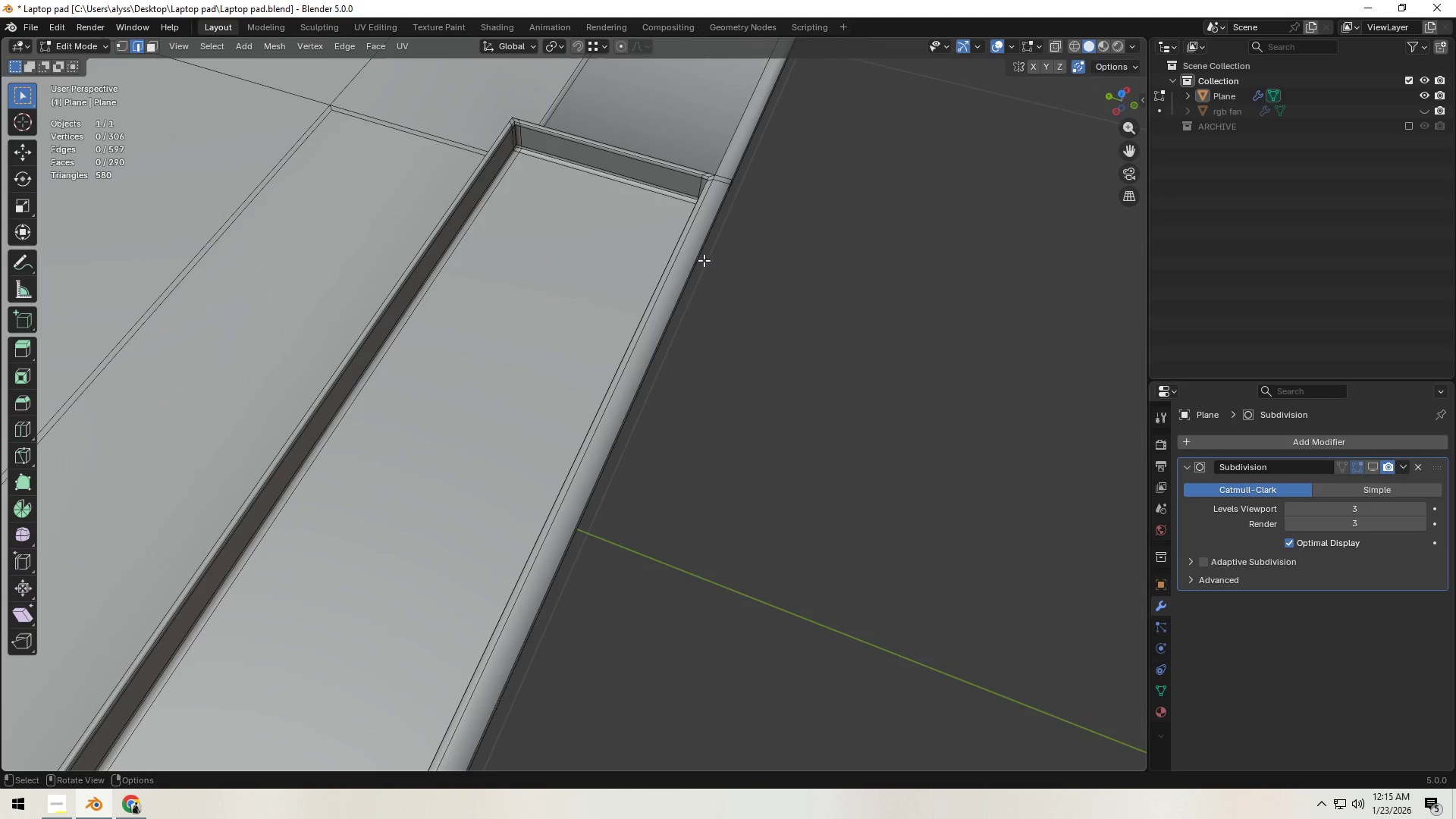 
key(1)
 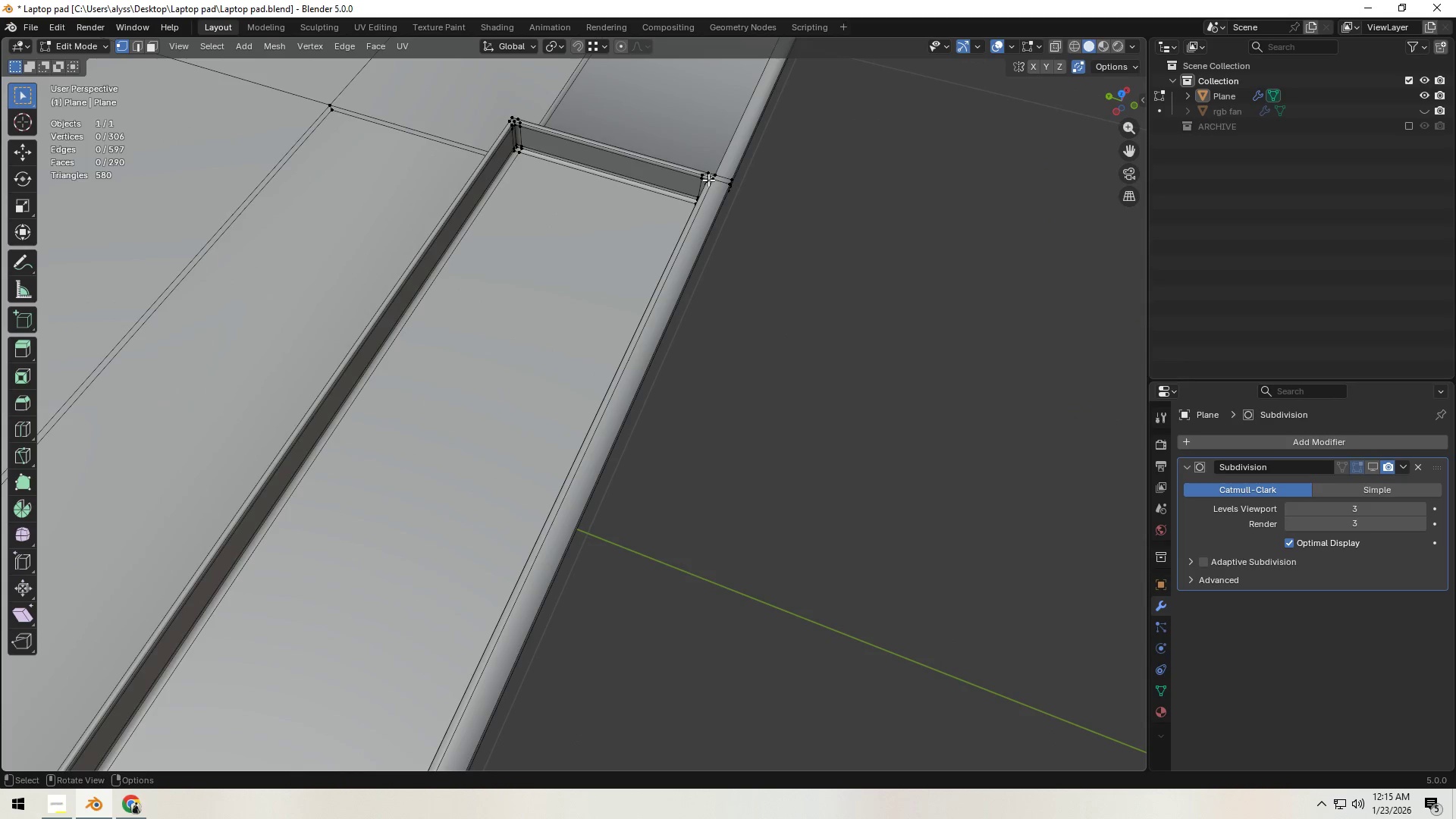 
left_click([708, 171])
 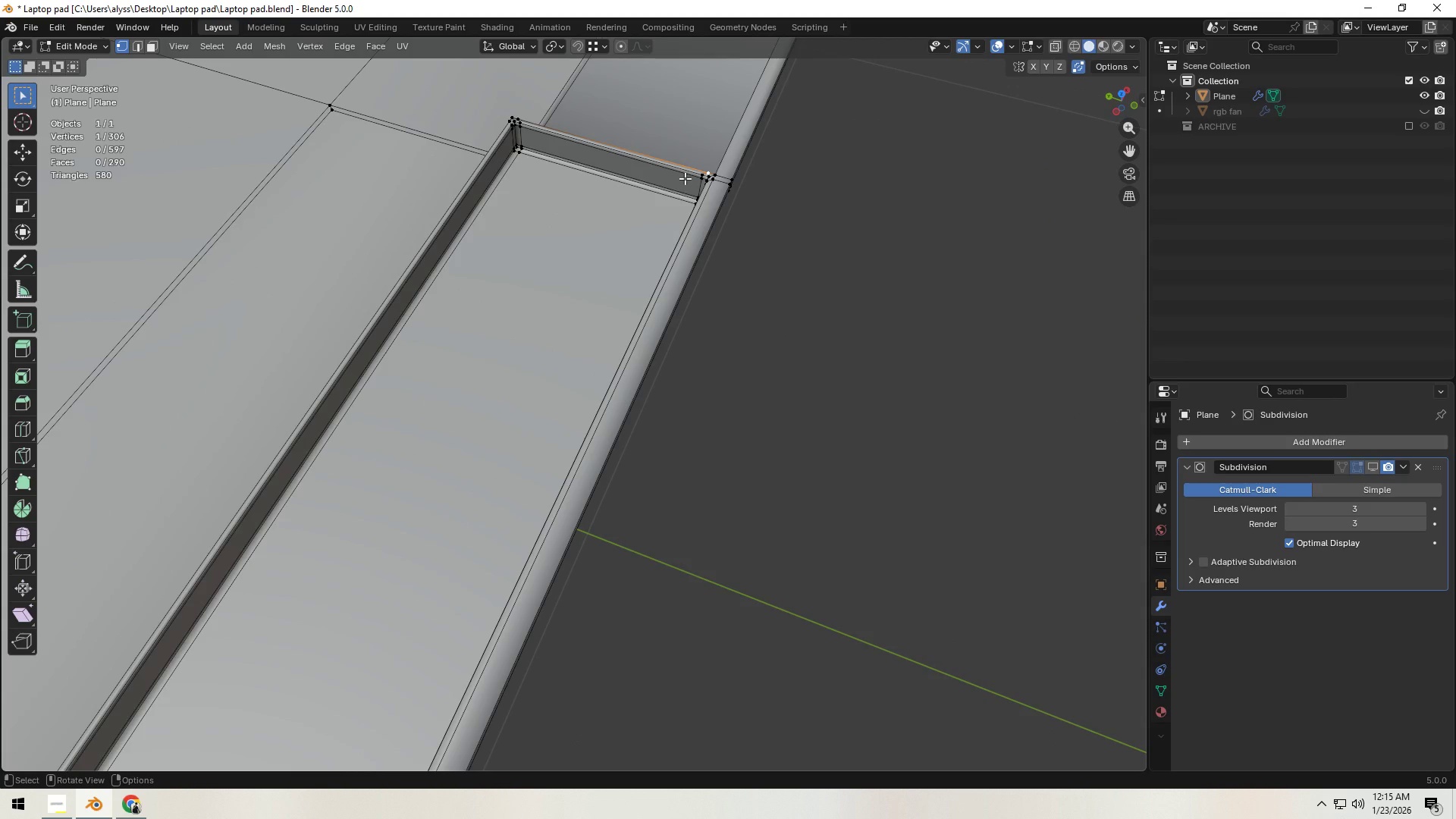 
key(Backquote)
 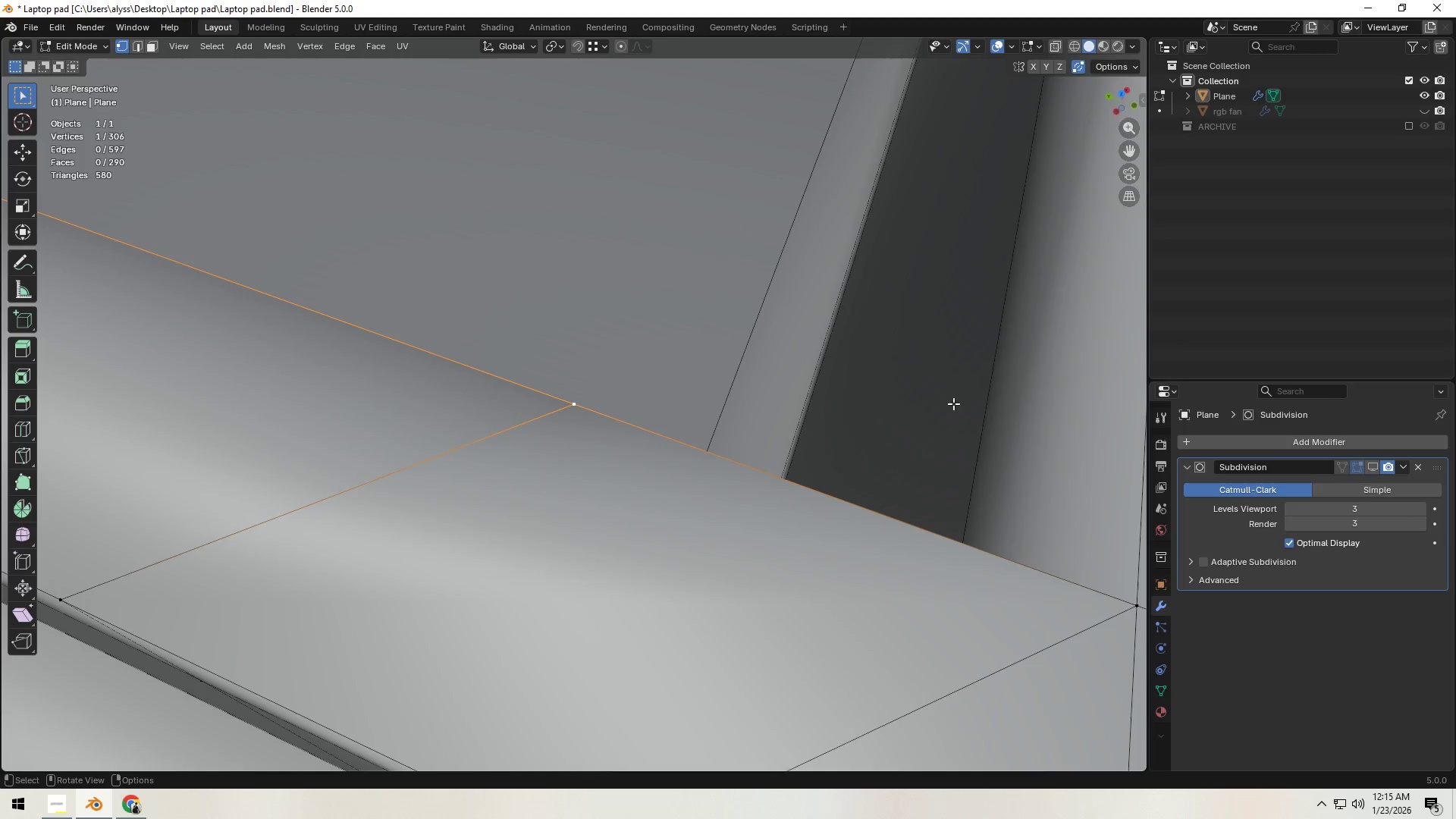 
left_click([956, 390])
 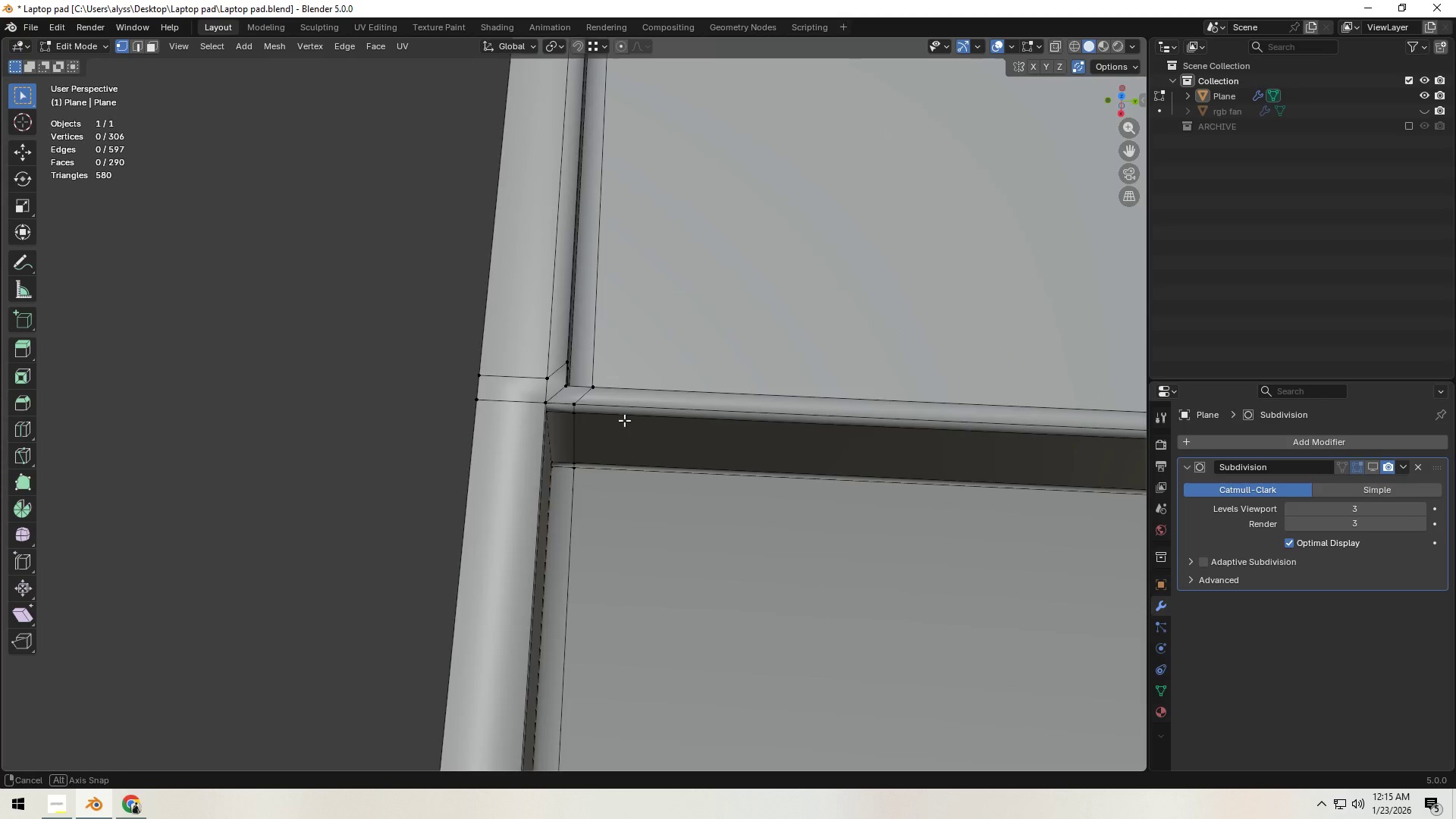 
scroll: coordinate [950, 394], scroll_direction: down, amount: 16.0
 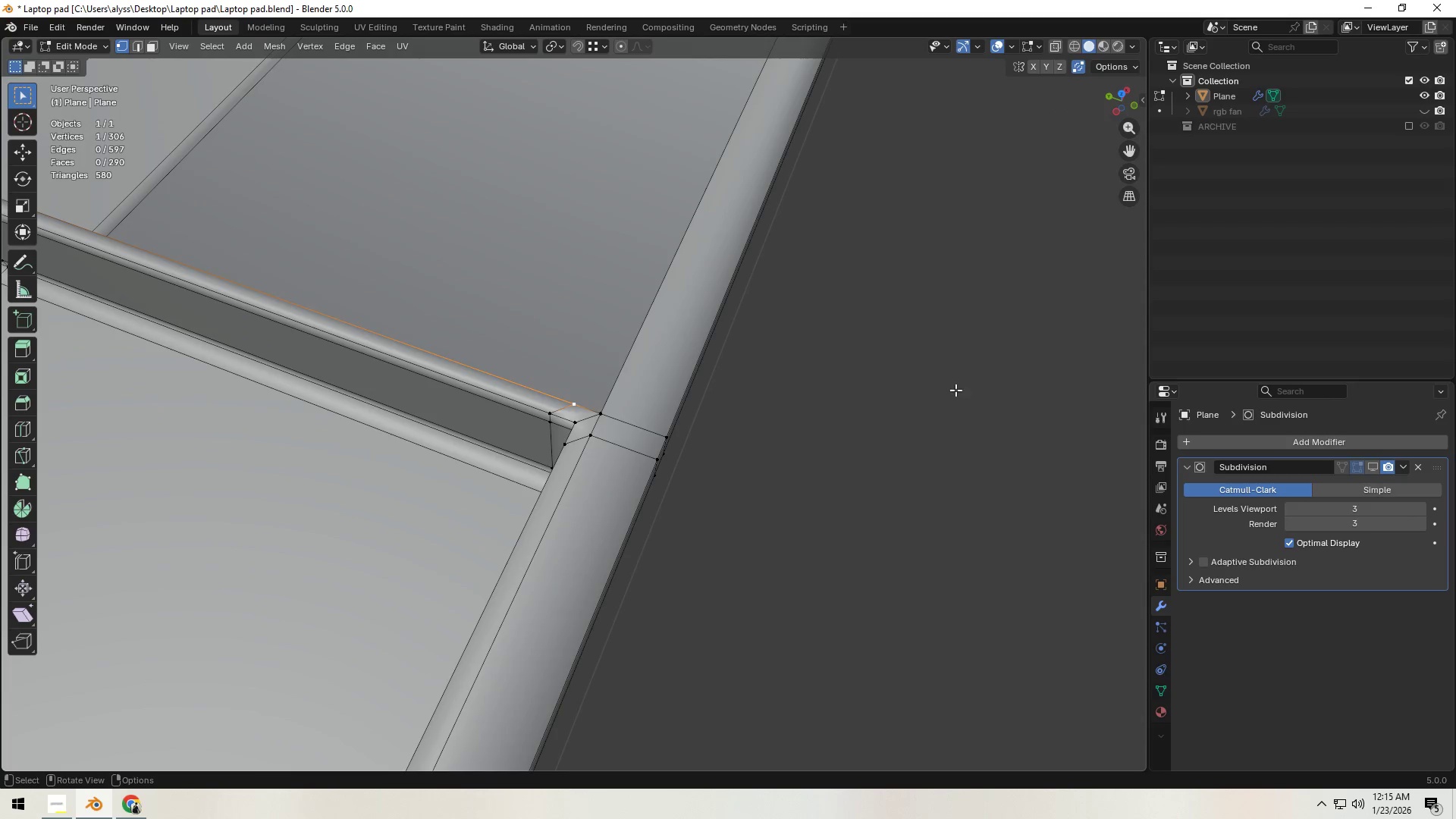 
hold_key(key=ShiftLeft, duration=0.5)
 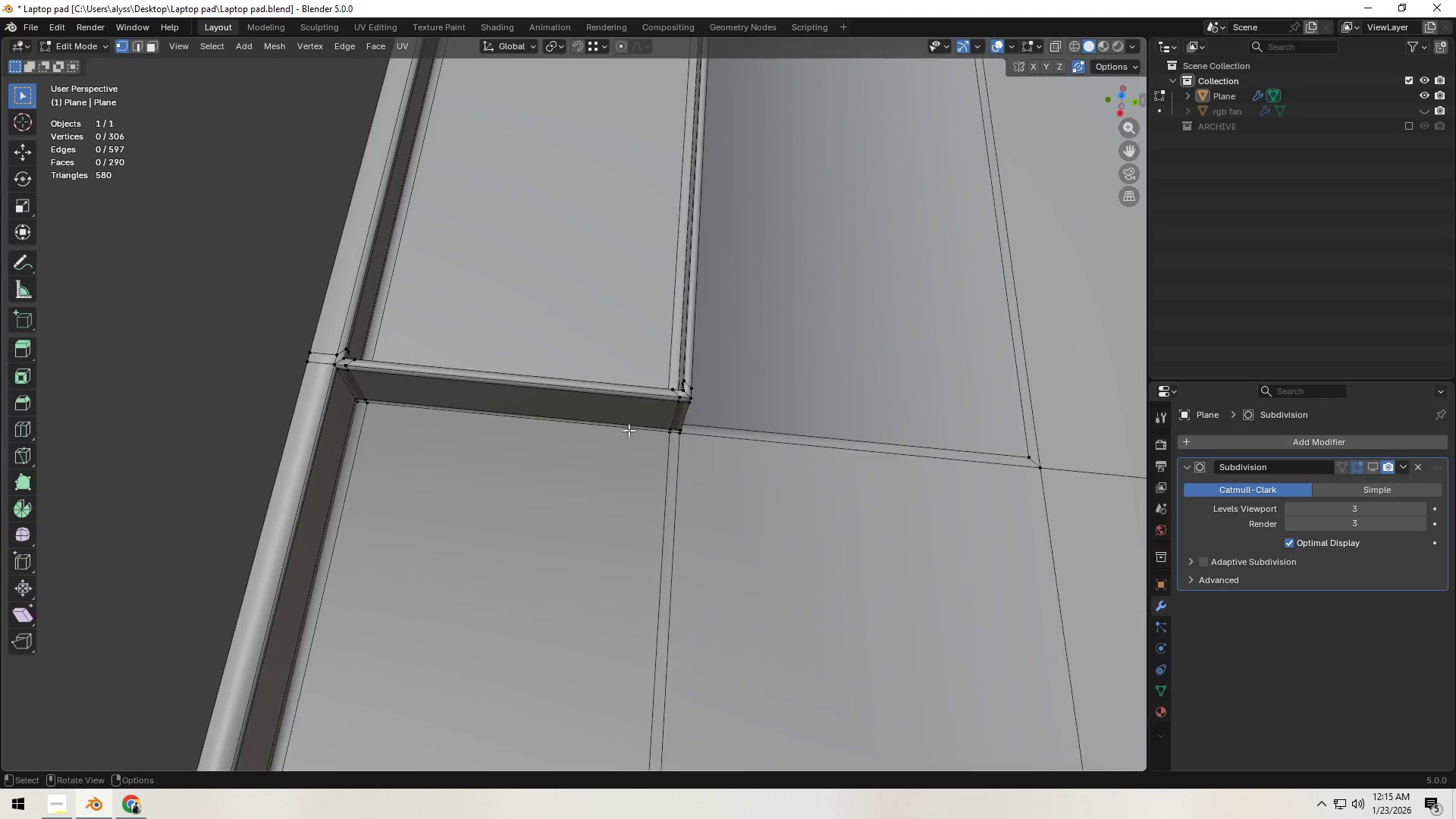 
scroll: coordinate [616, 417], scroll_direction: down, amount: 5.0
 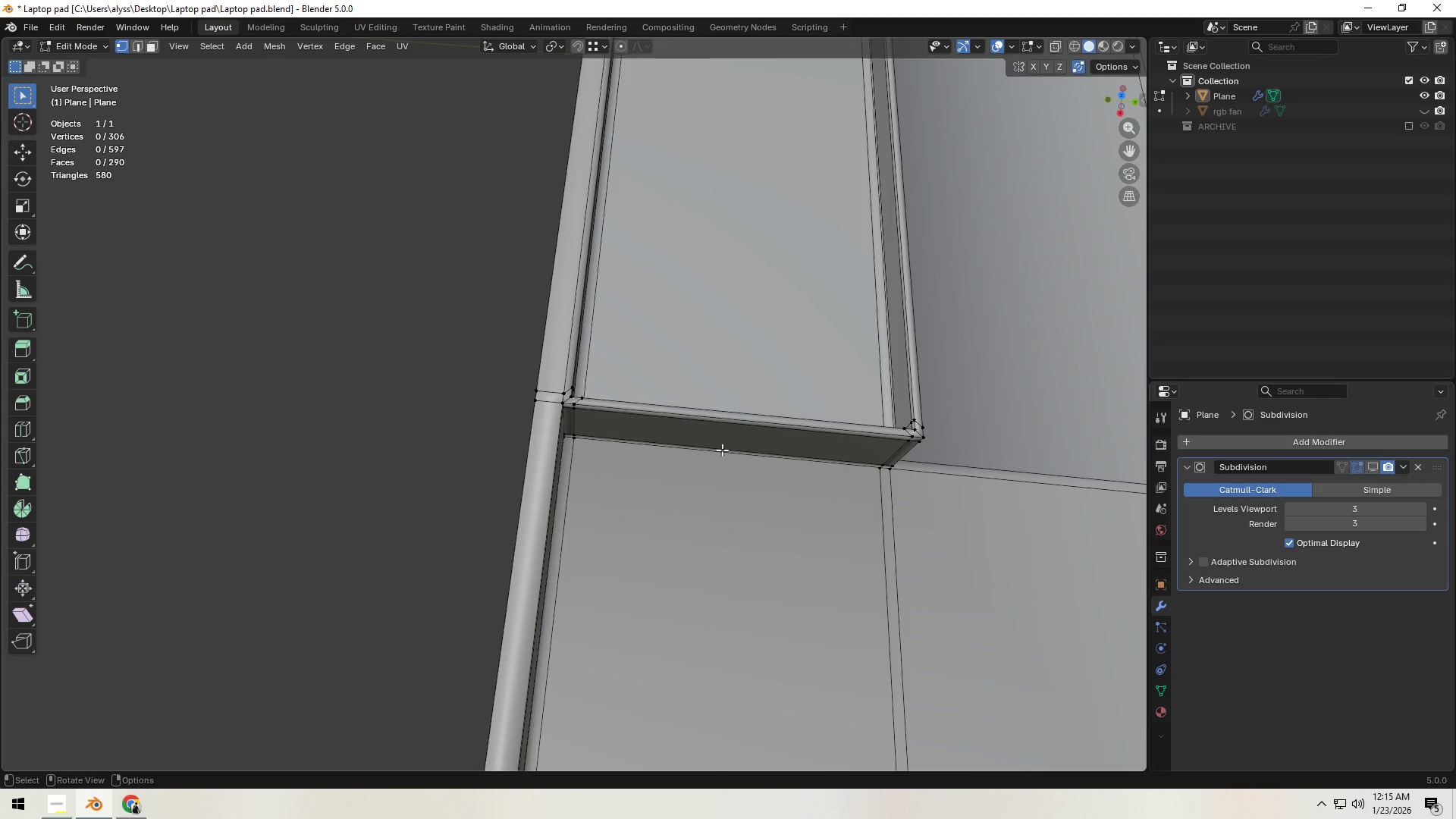 
scroll: coordinate [667, 435], scroll_direction: up, amount: 3.0
 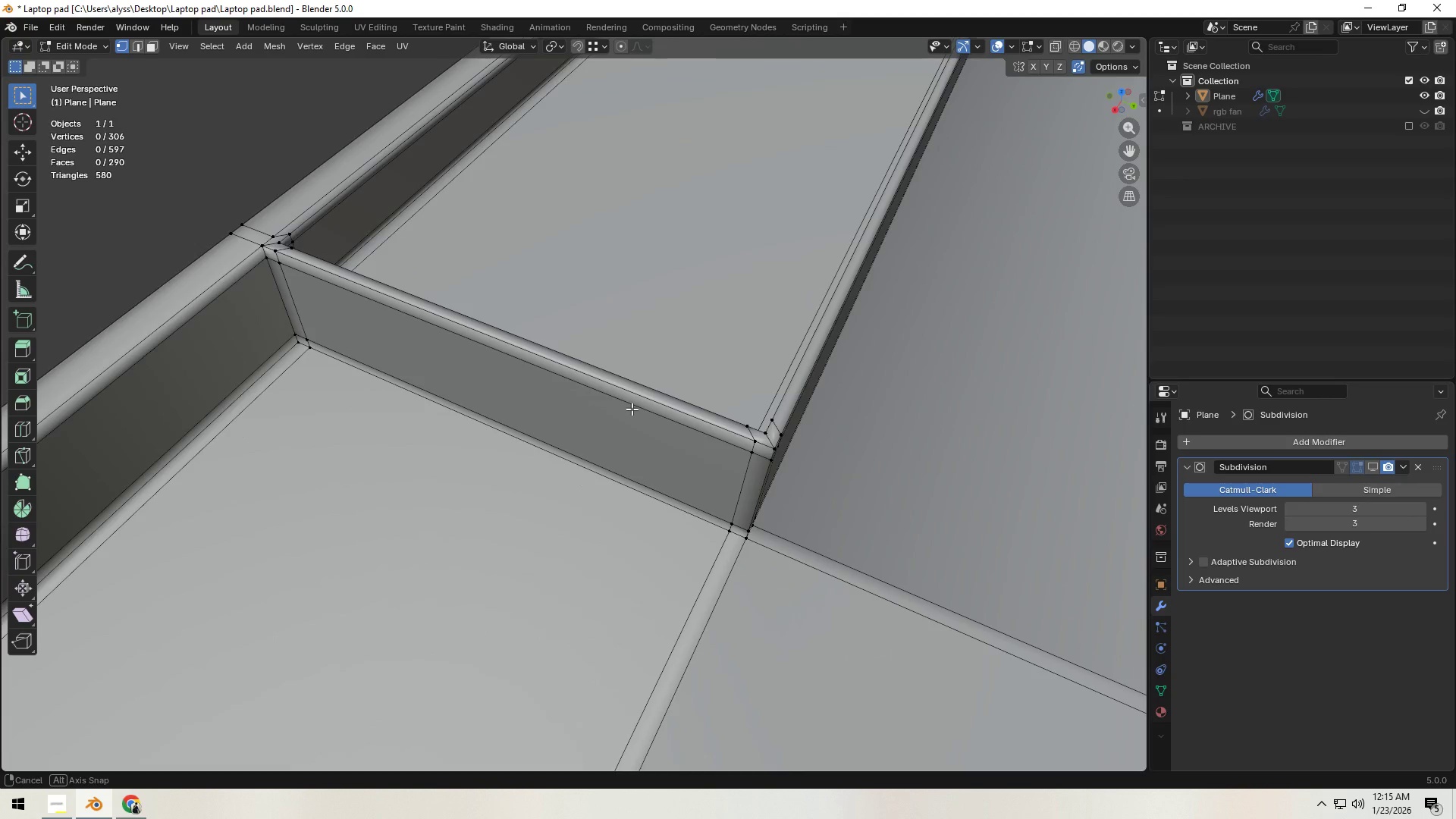 
hold_key(key=ShiftLeft, duration=0.47)
 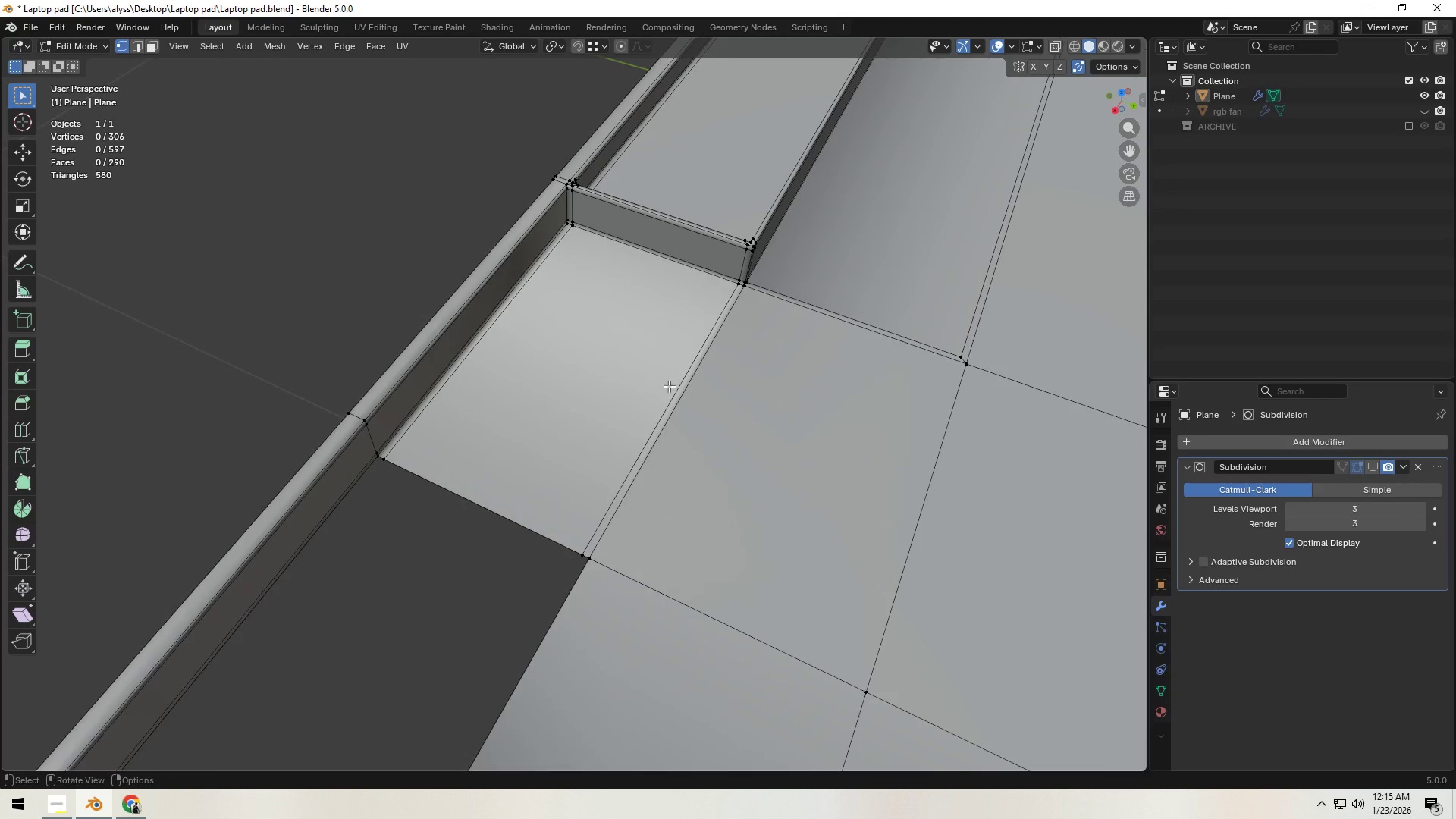 
scroll: coordinate [629, 421], scroll_direction: down, amount: 6.0
 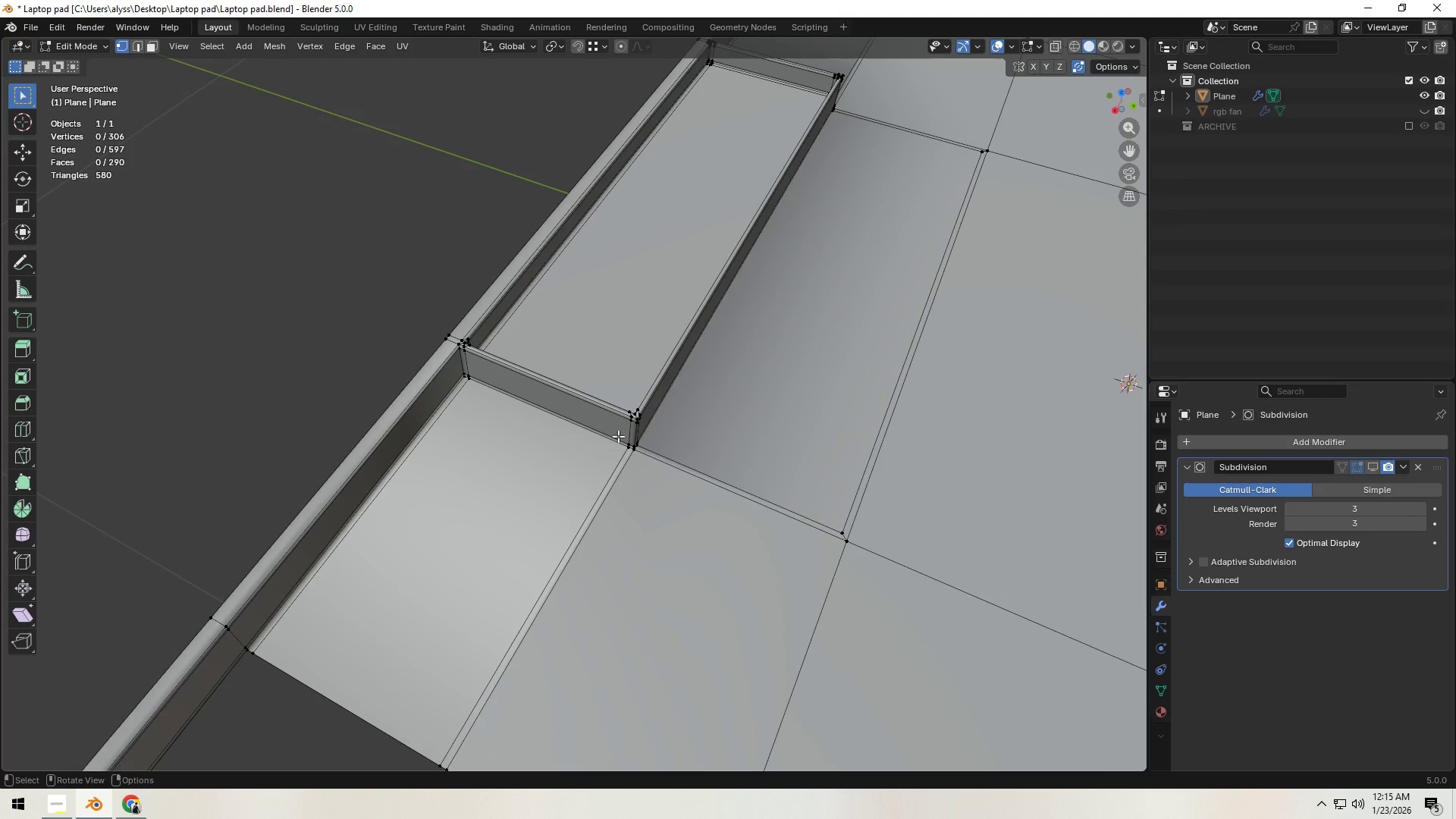 
hold_key(key=ShiftLeft, duration=0.5)
 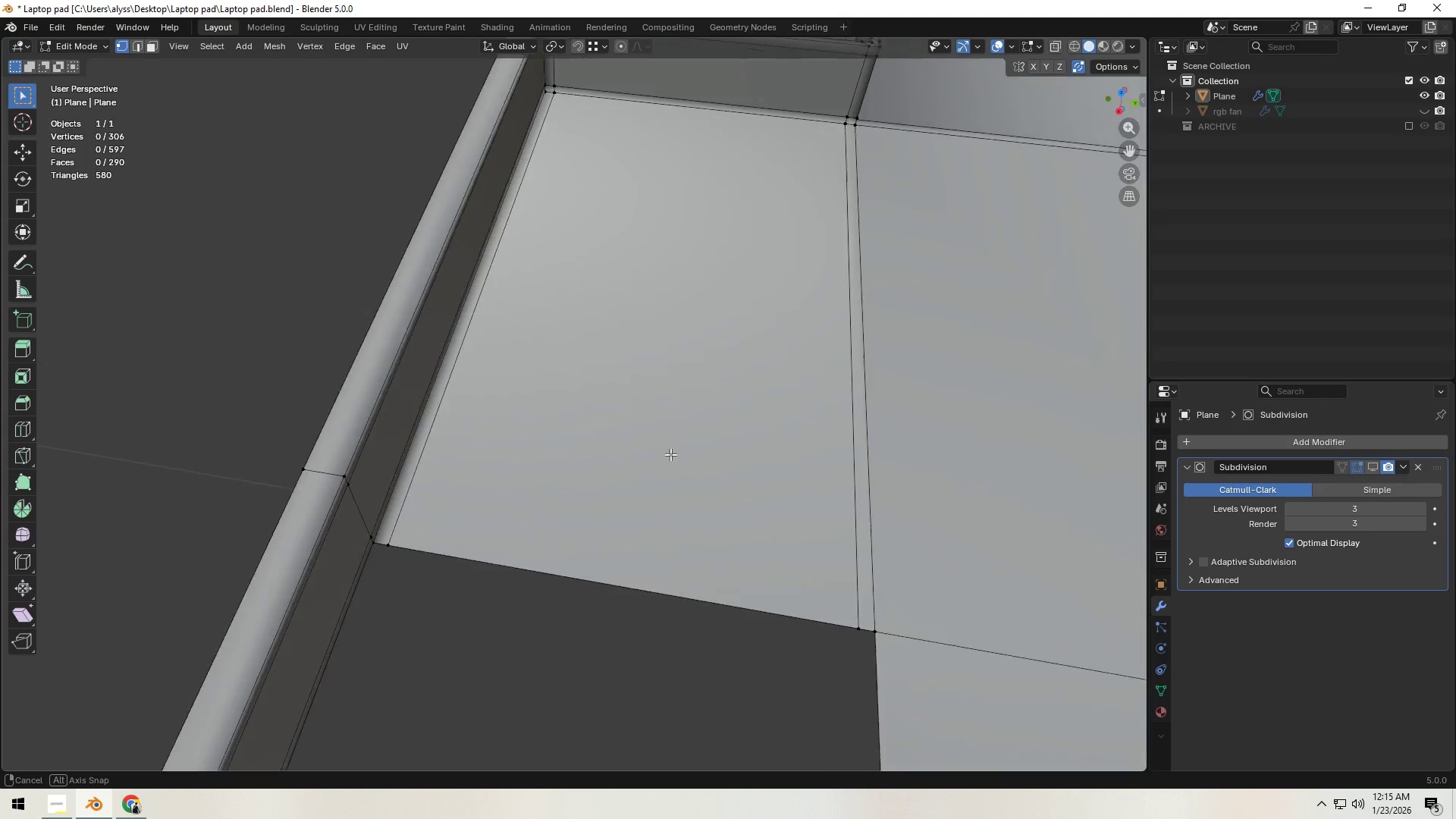 
scroll: coordinate [664, 397], scroll_direction: up, amount: 3.0
 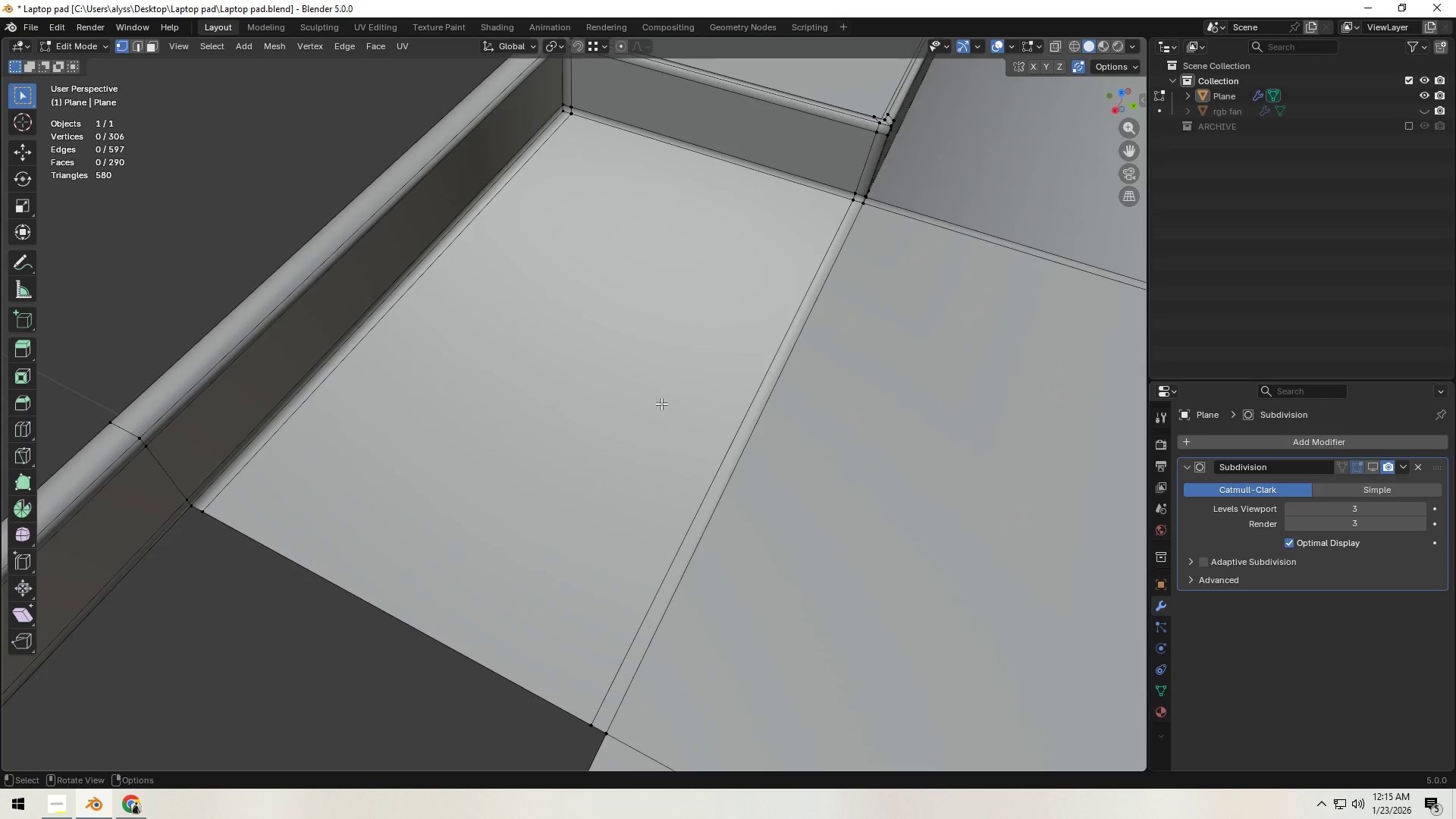 
hold_key(key=ShiftLeft, duration=0.45)
 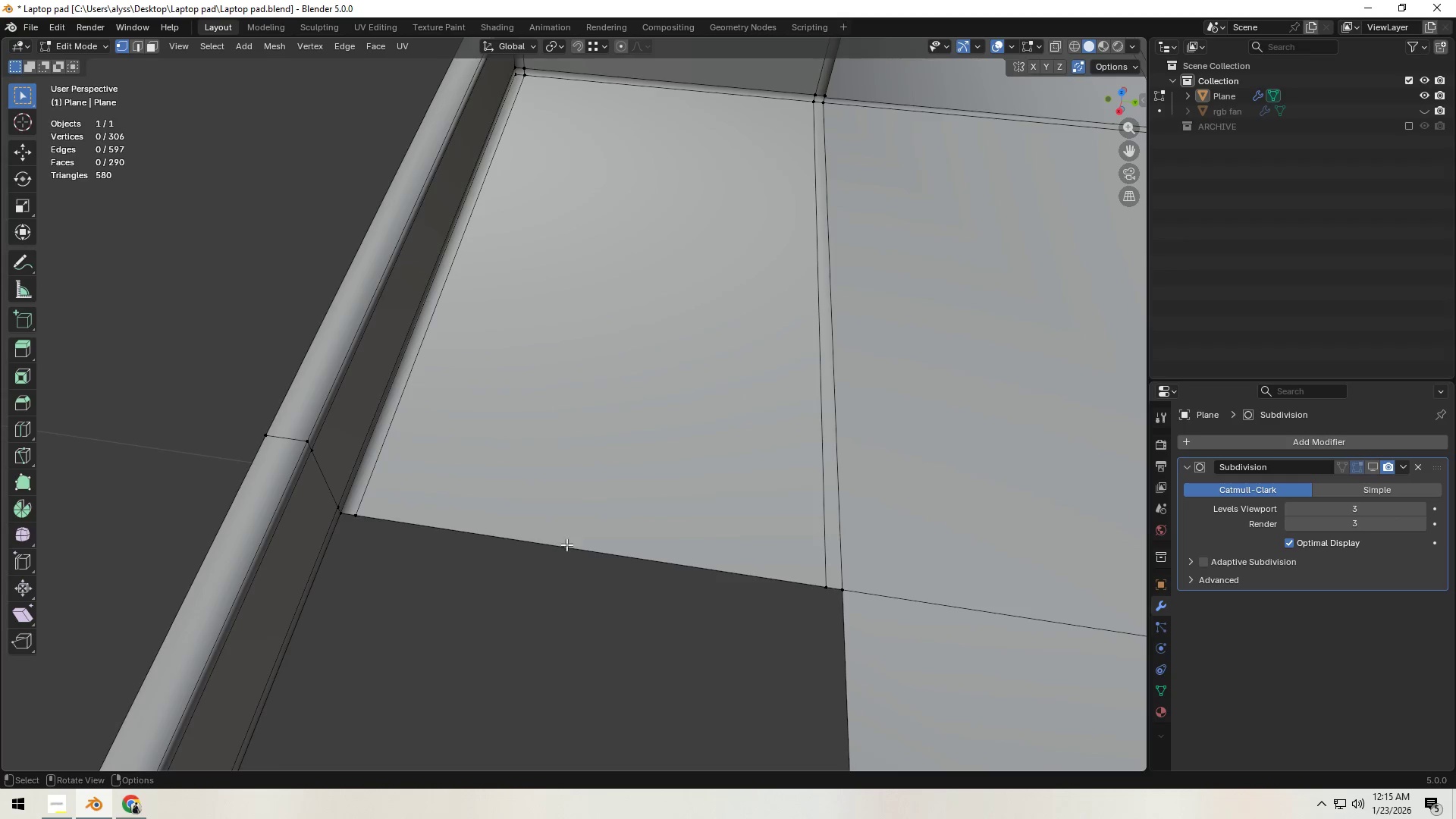 
hold_key(key=ShiftLeft, duration=0.33)
 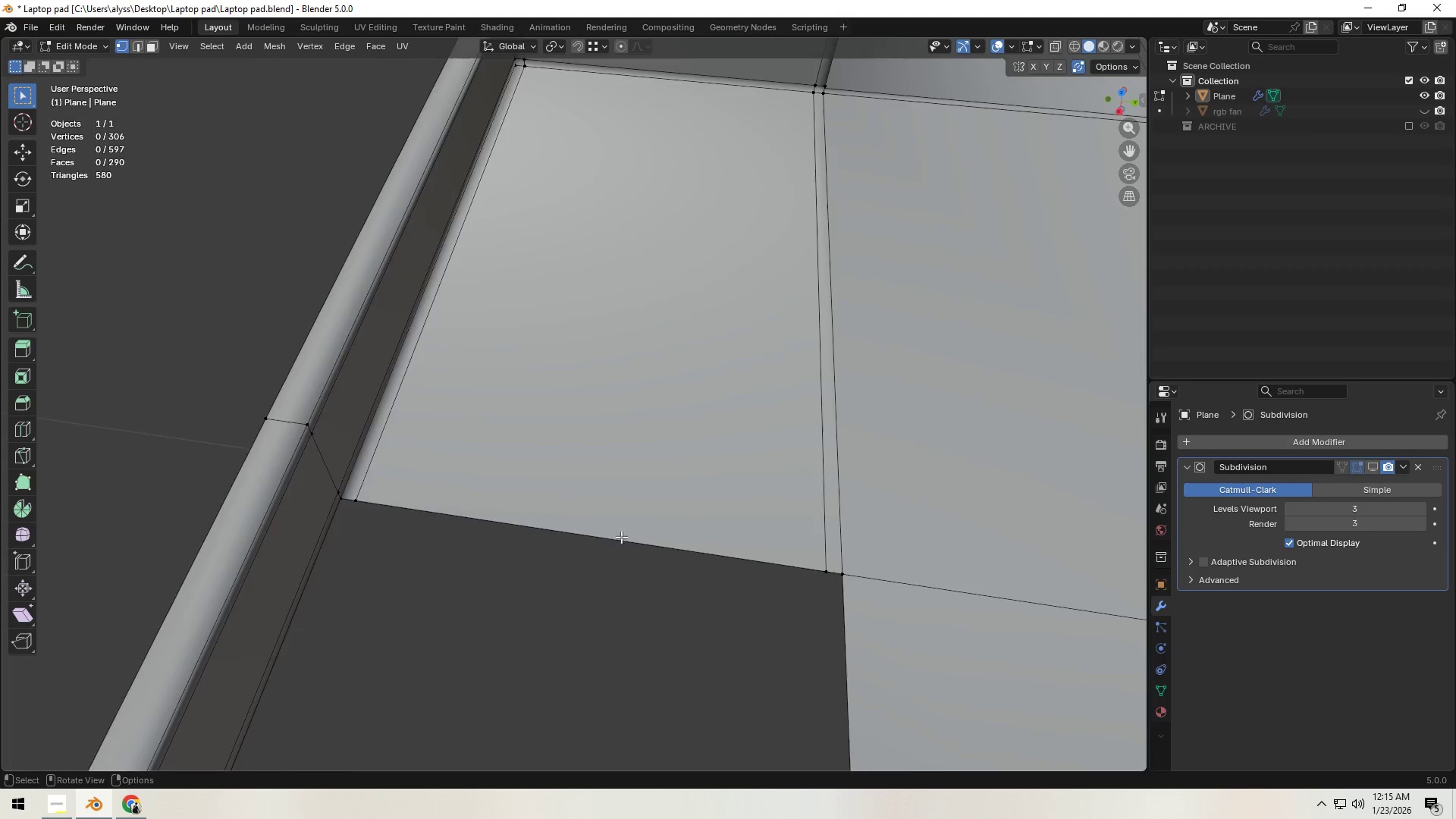 
scroll: coordinate [621, 537], scroll_direction: up, amount: 1.0
 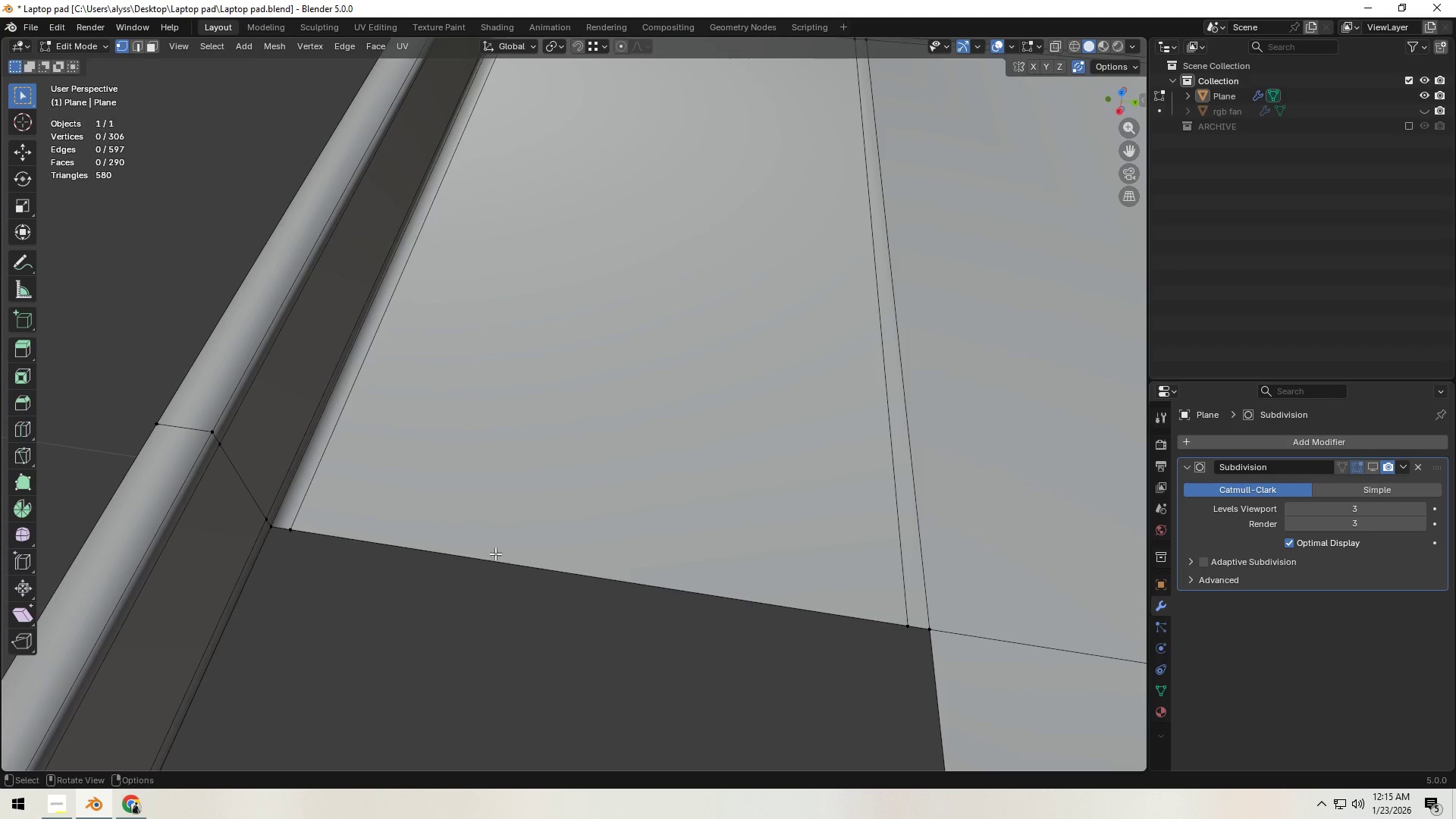 
wait(5.59)
 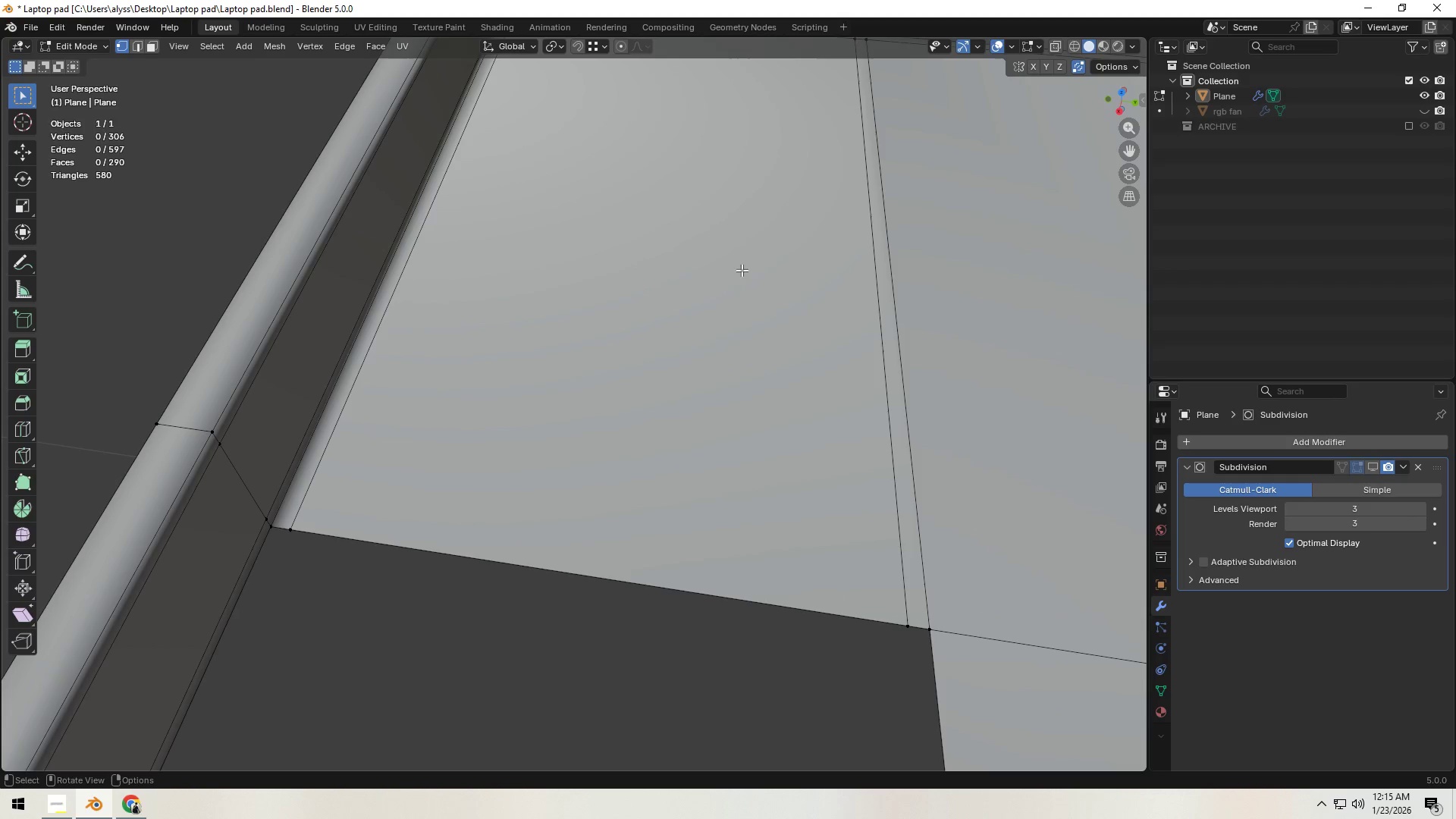 
key(2)
 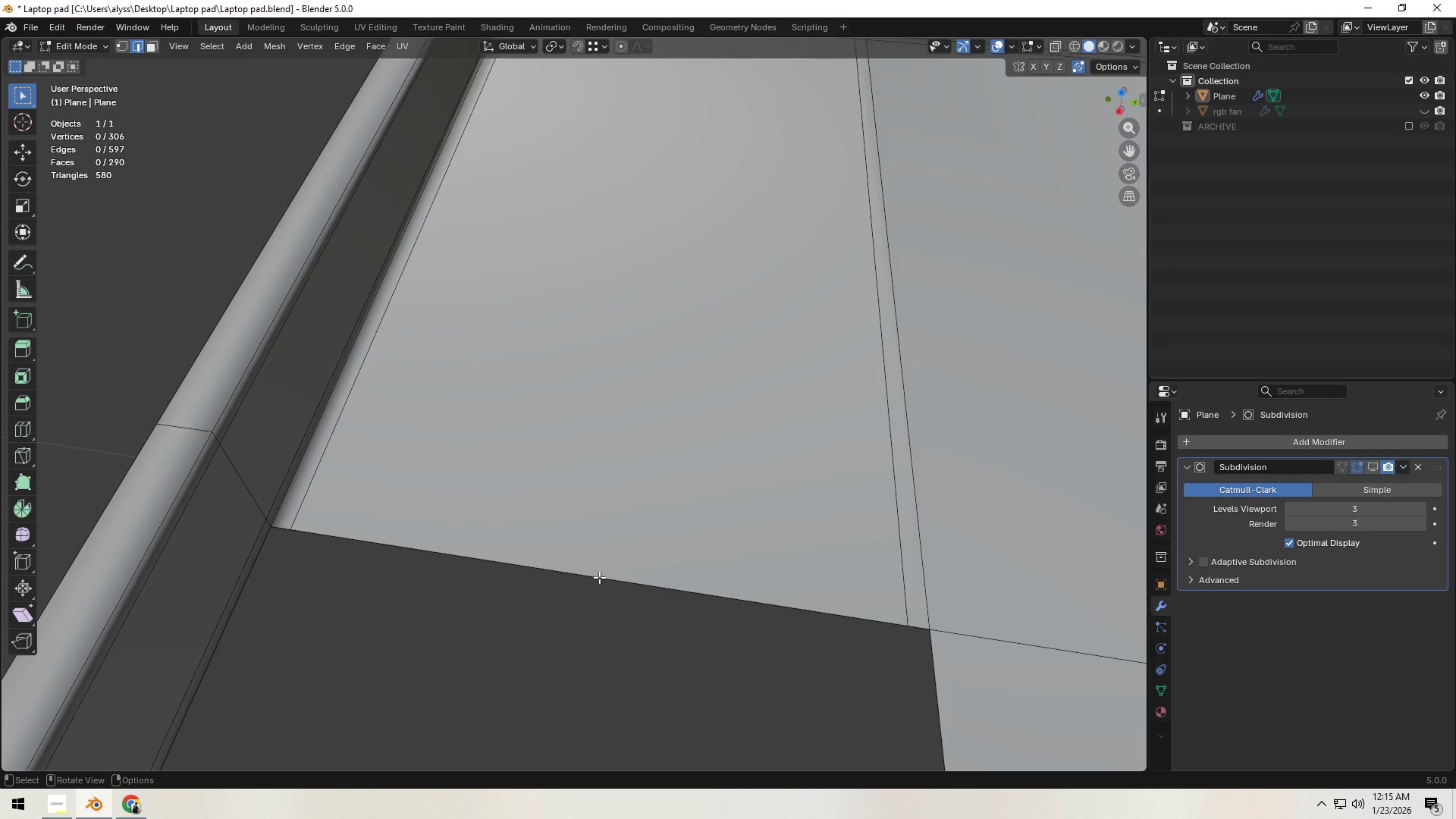 
left_click([599, 577])
 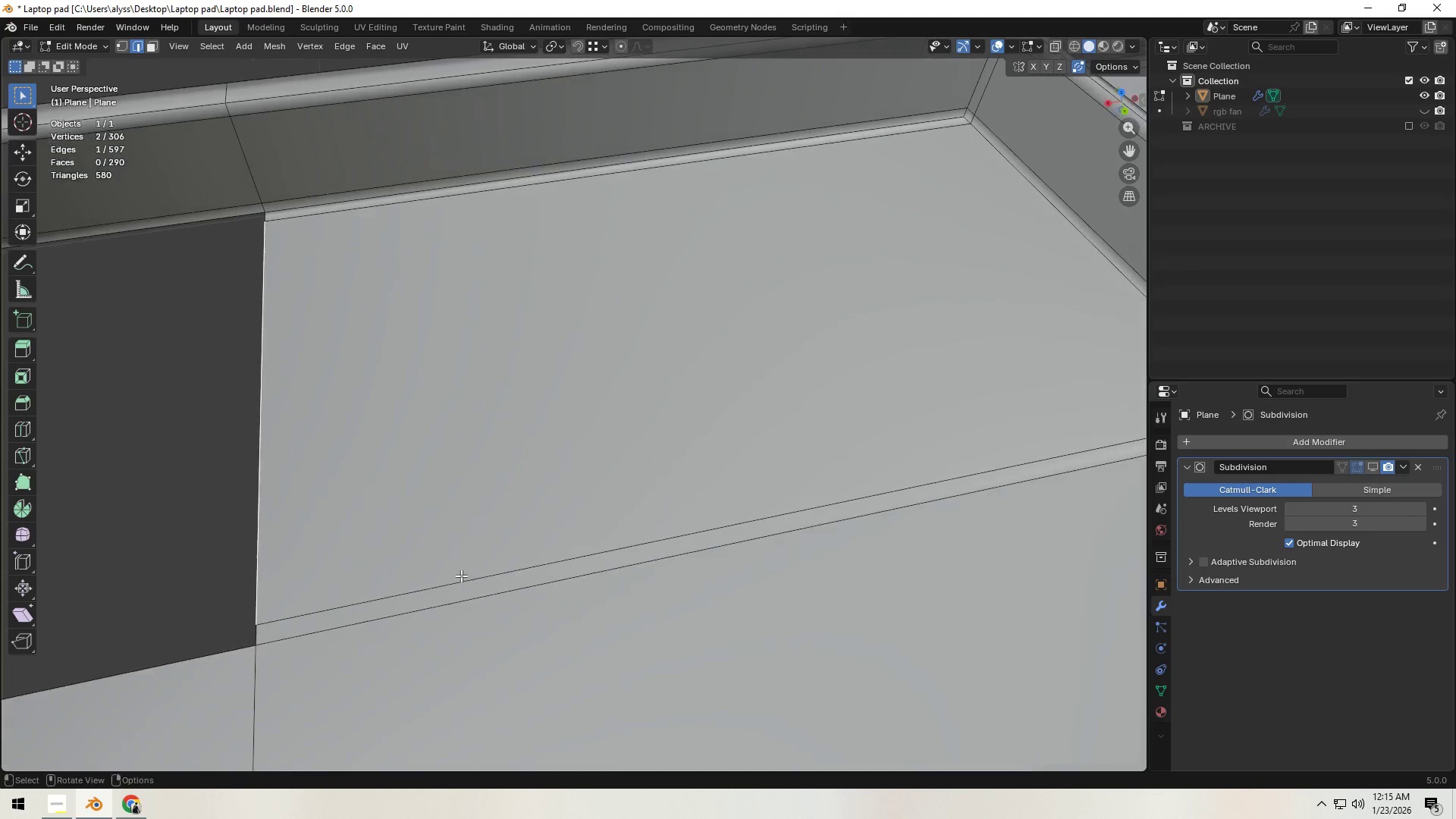 
type(gx)
 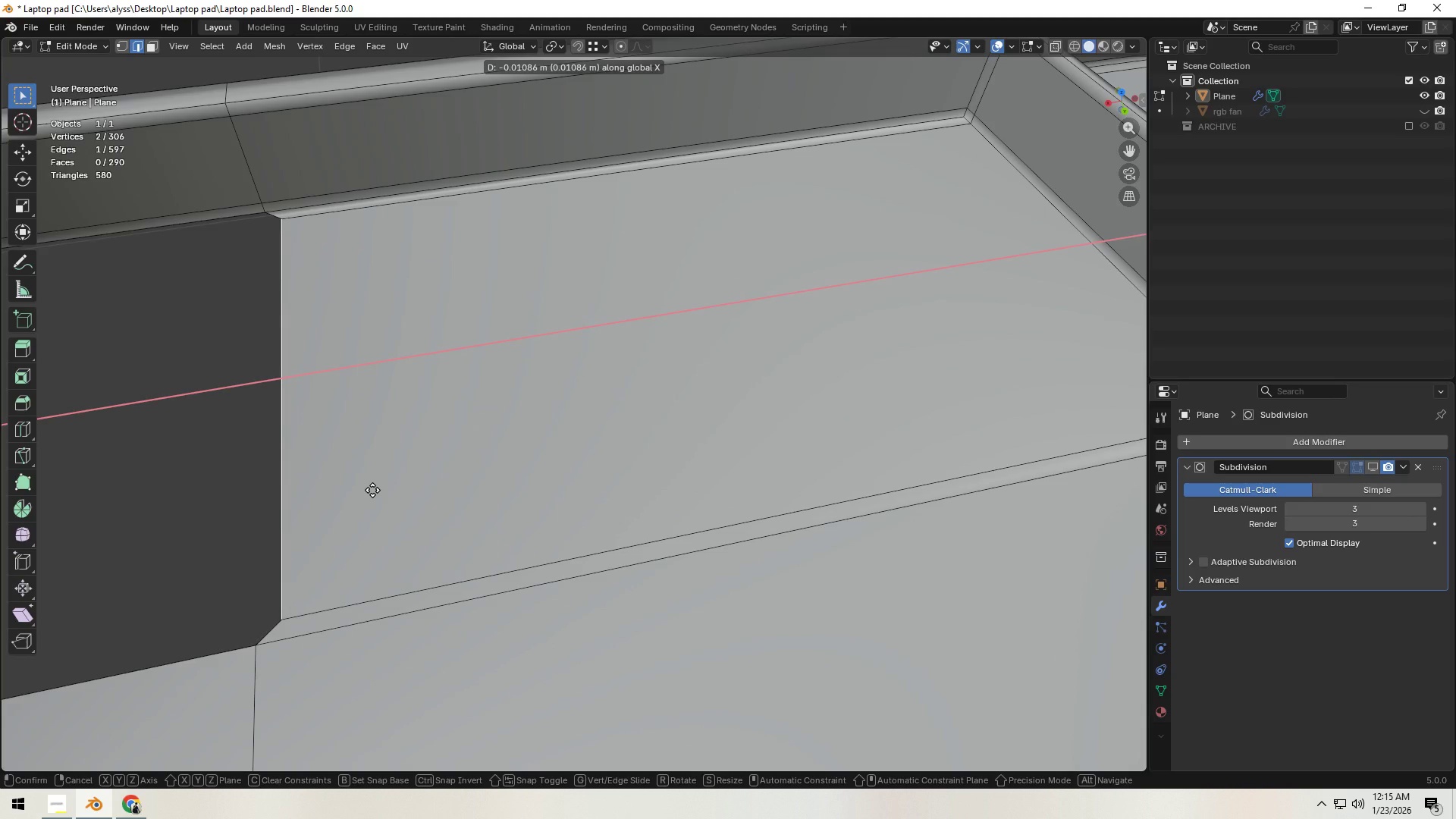 
left_click([372, 490])
 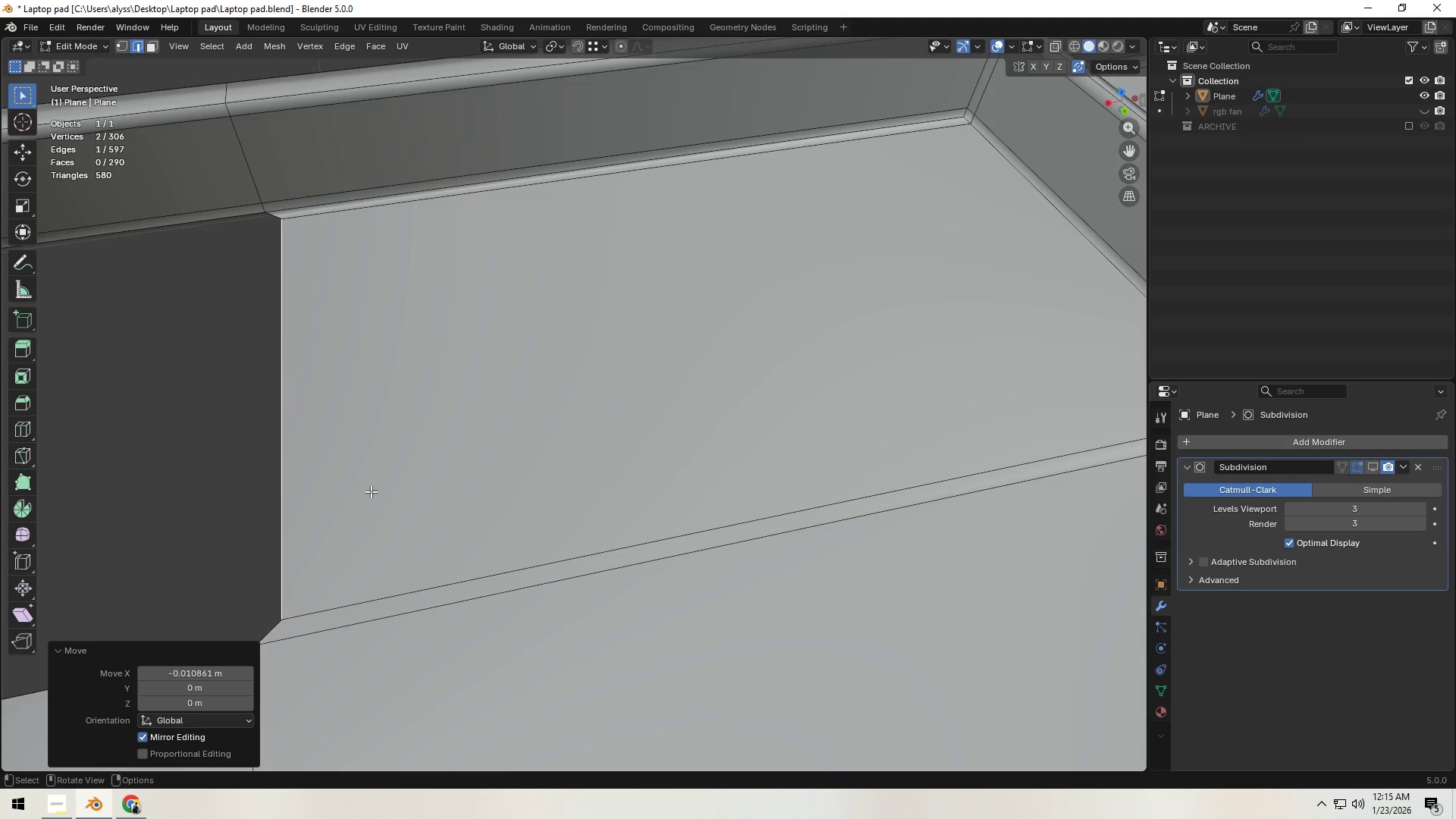 
key(F)
 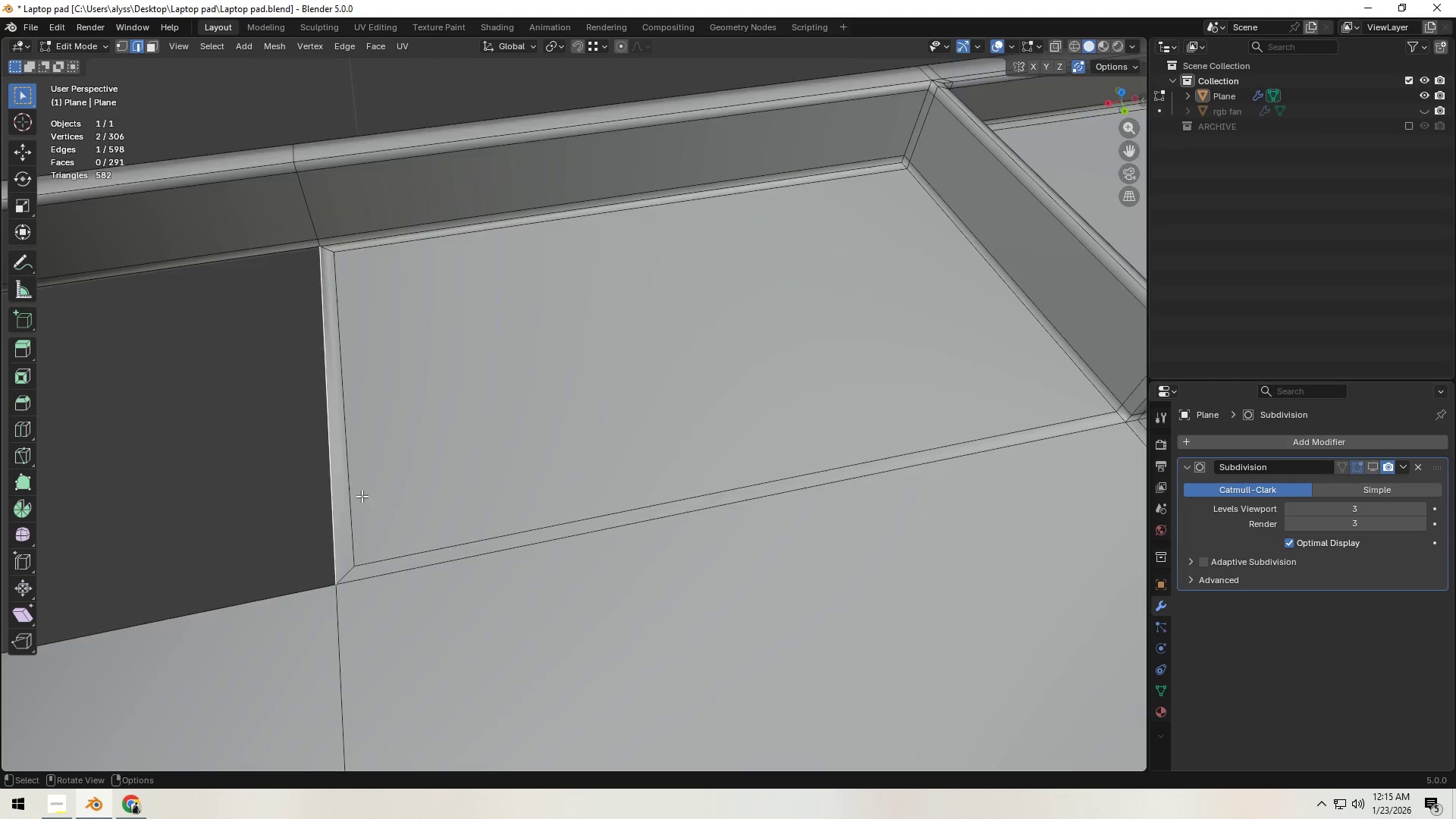 
scroll: coordinate [362, 496], scroll_direction: down, amount: 4.0
 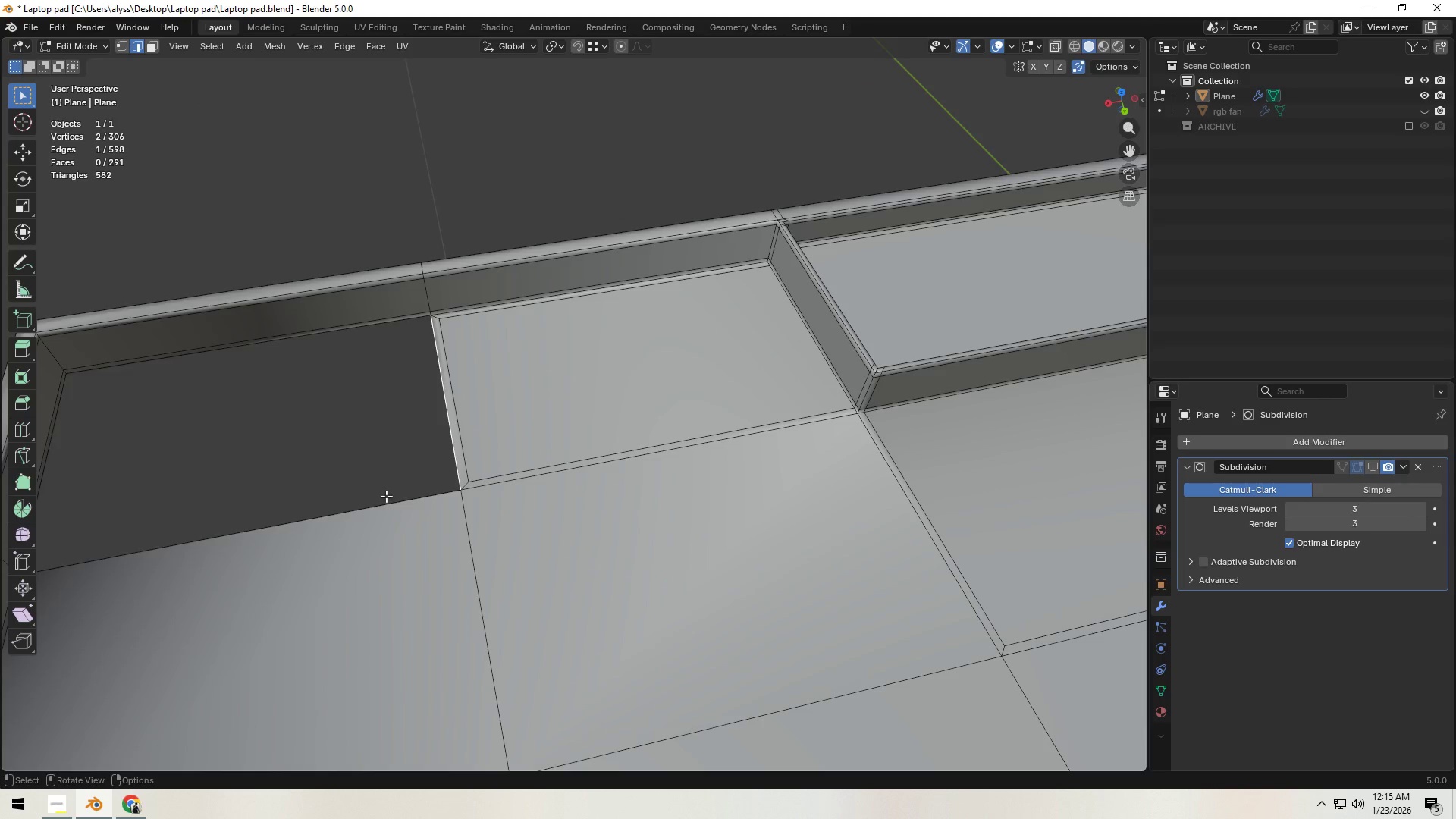 
key(F)
 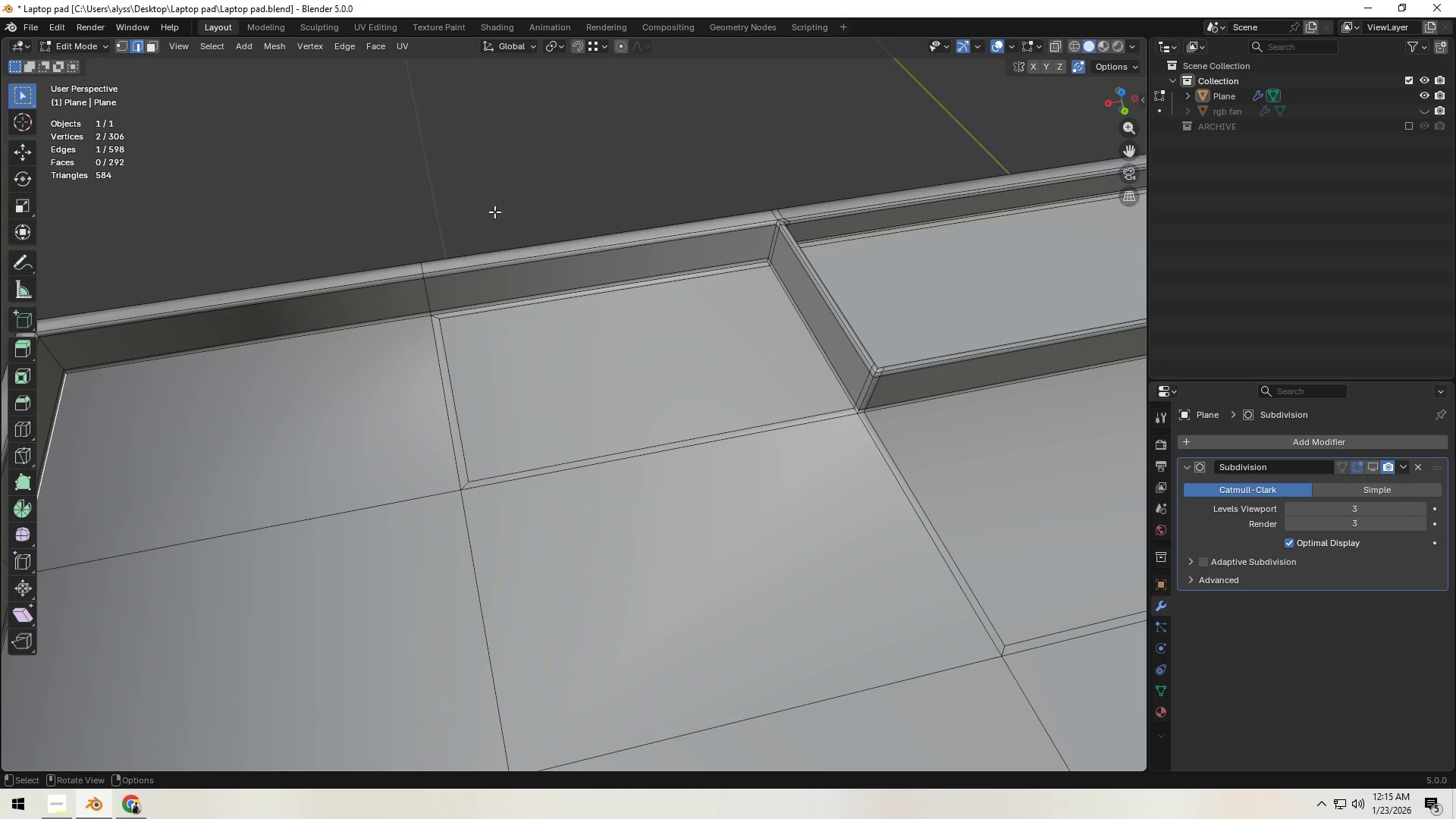 
left_click([506, 166])
 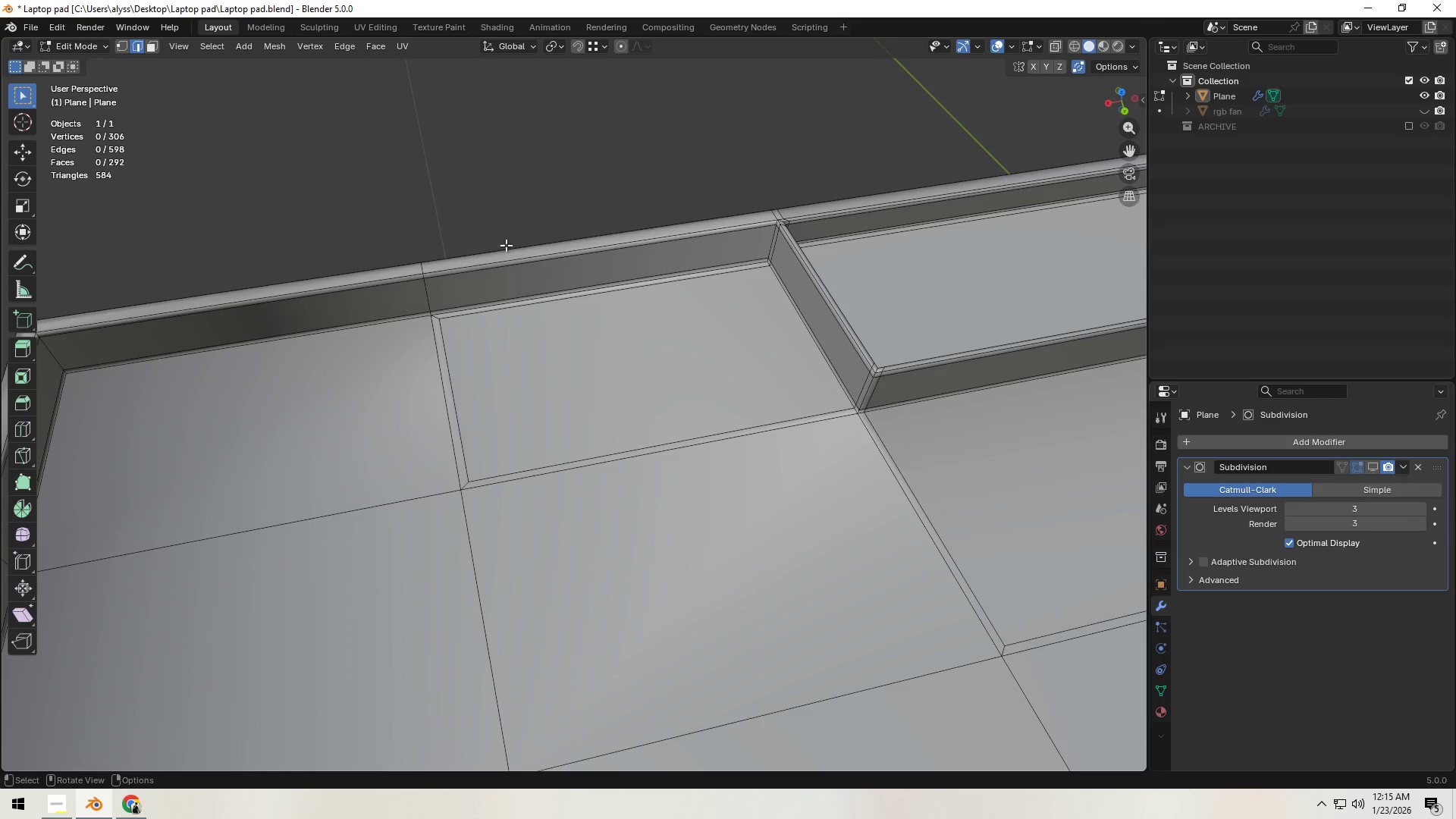 
key(Tab)
 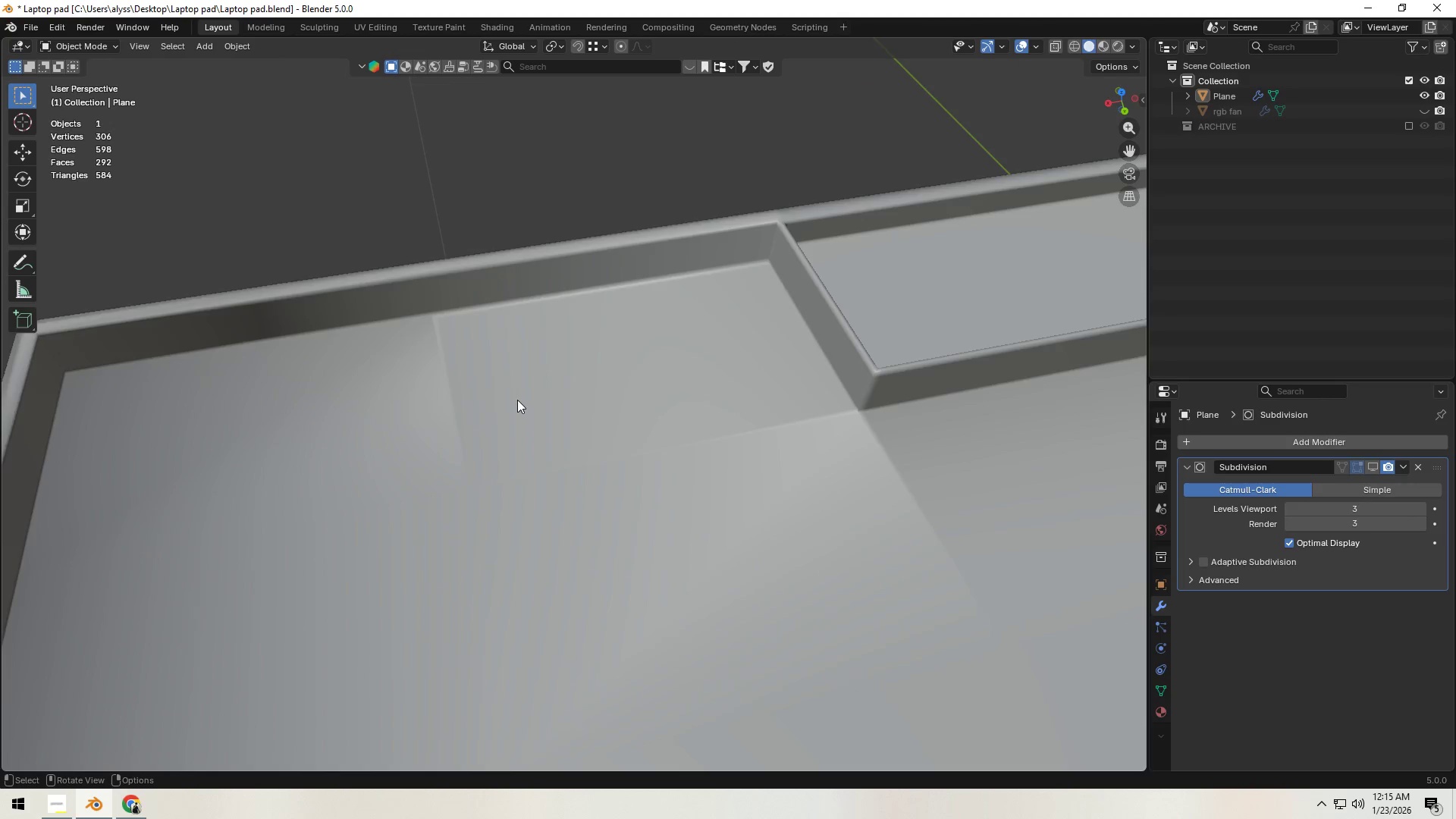 
scroll: coordinate [517, 400], scroll_direction: down, amount: 3.0
 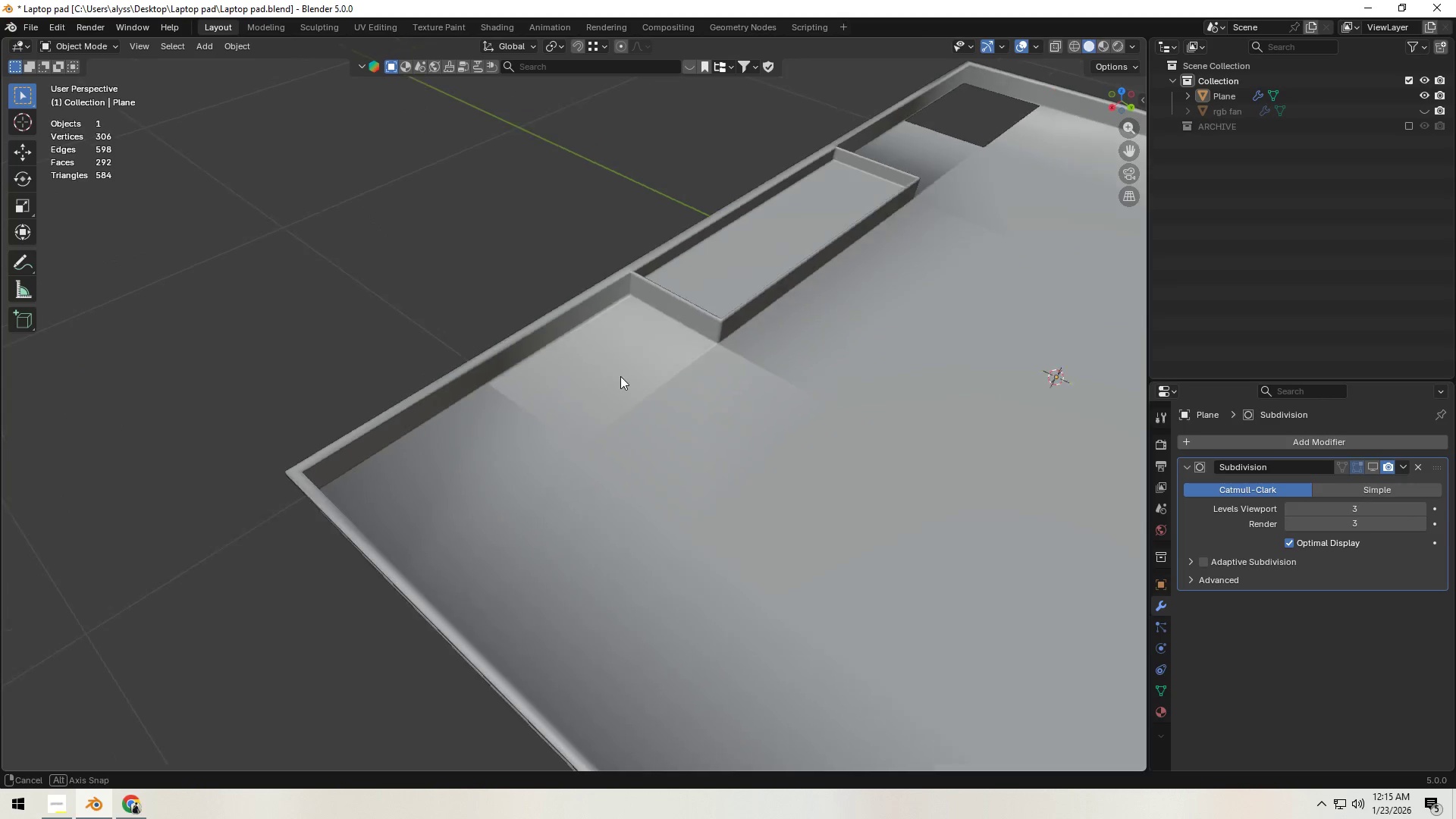 
key(Control+S)
 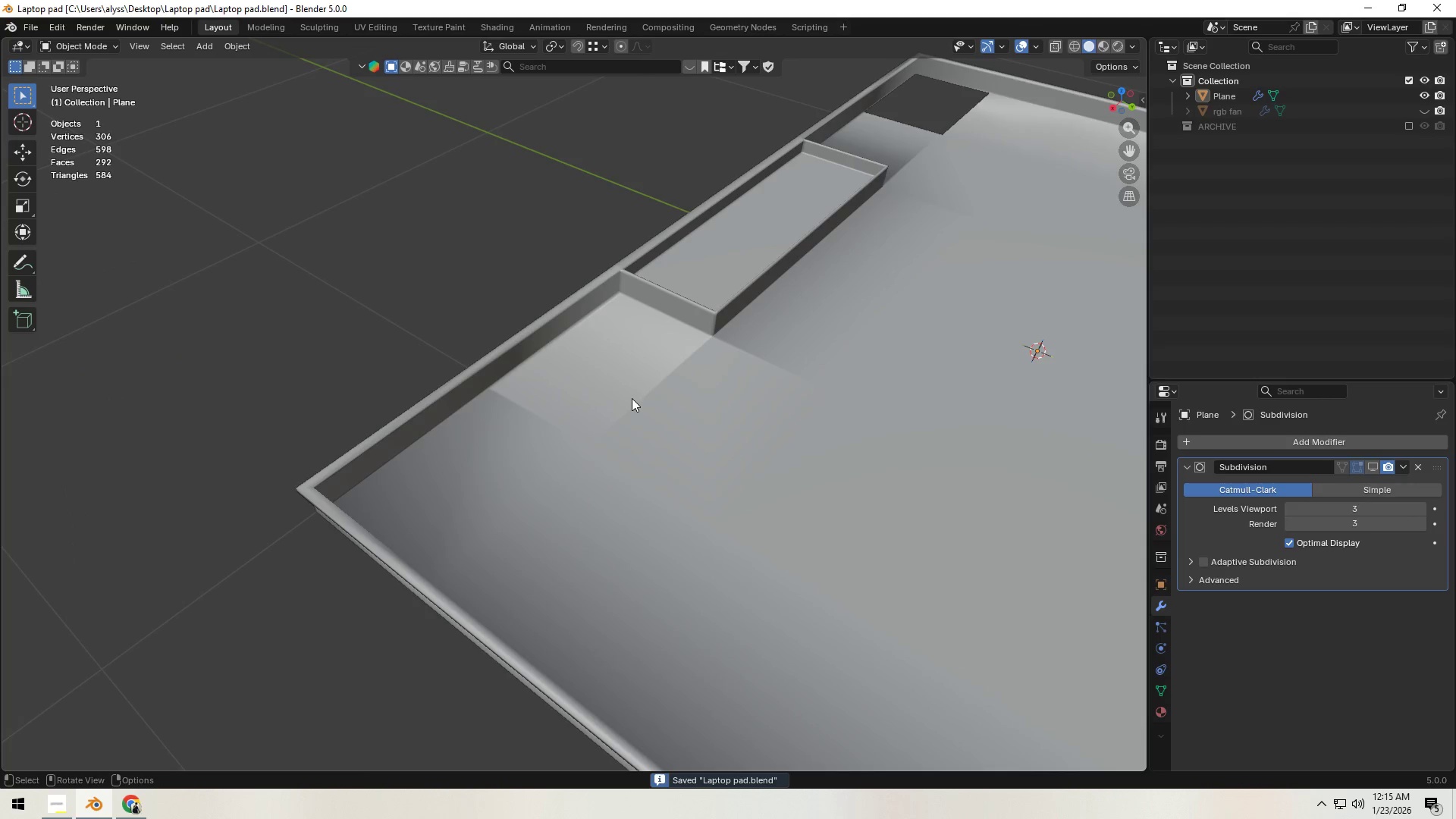 
scroll: coordinate [616, 410], scroll_direction: down, amount: 2.0
 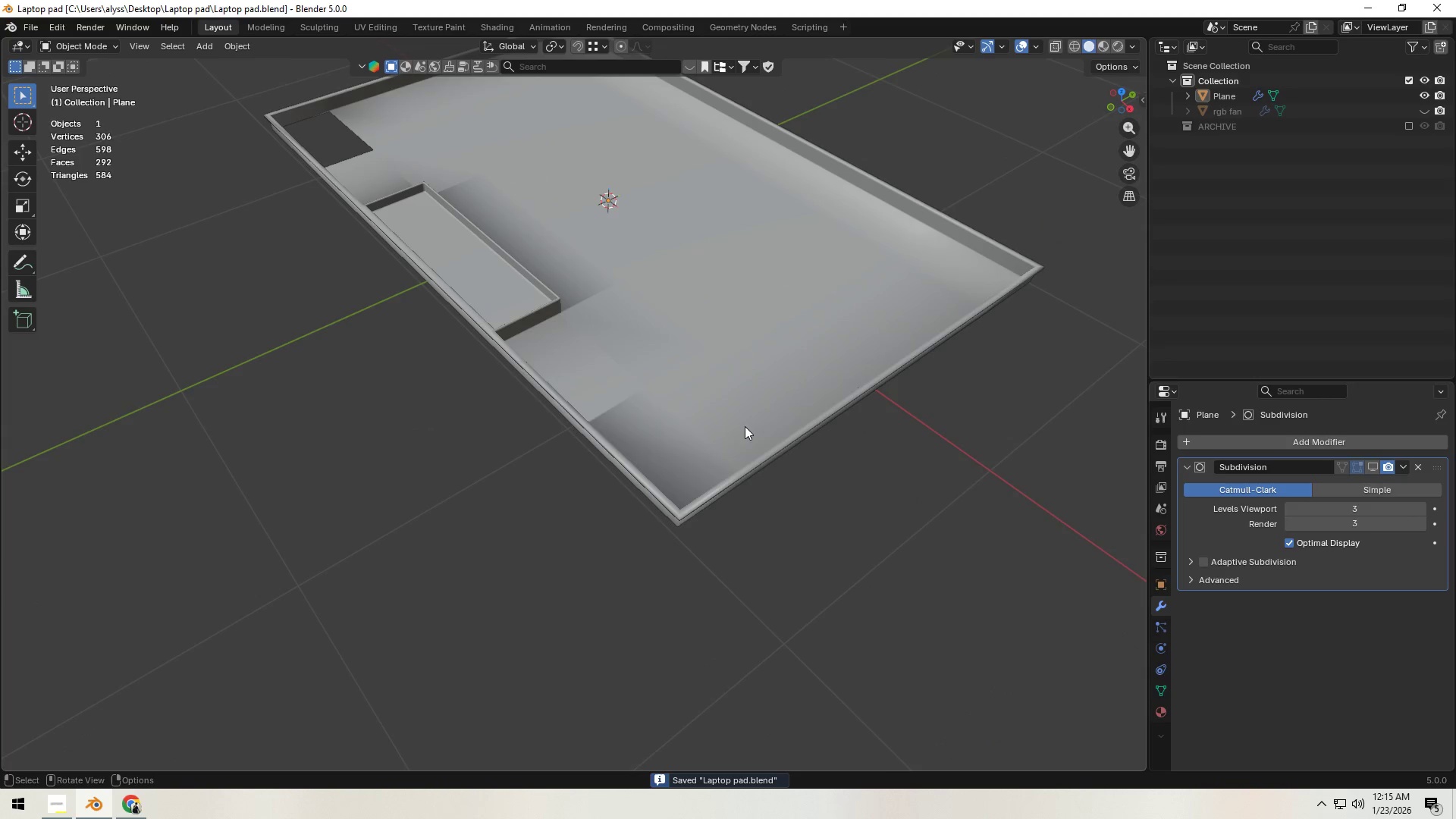 
scroll: coordinate [729, 432], scroll_direction: up, amount: 2.0
 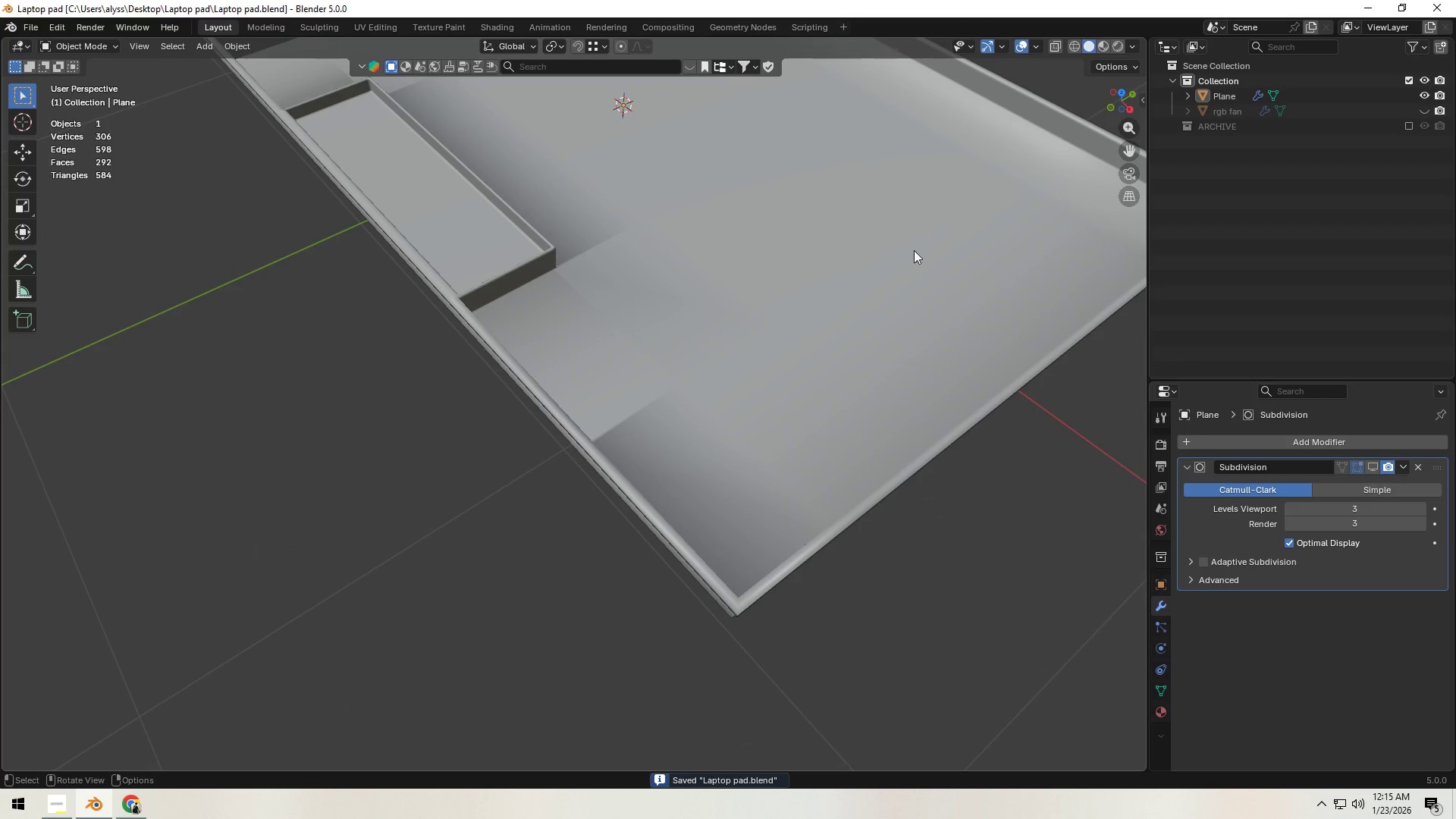 
left_click([1037, 44])
 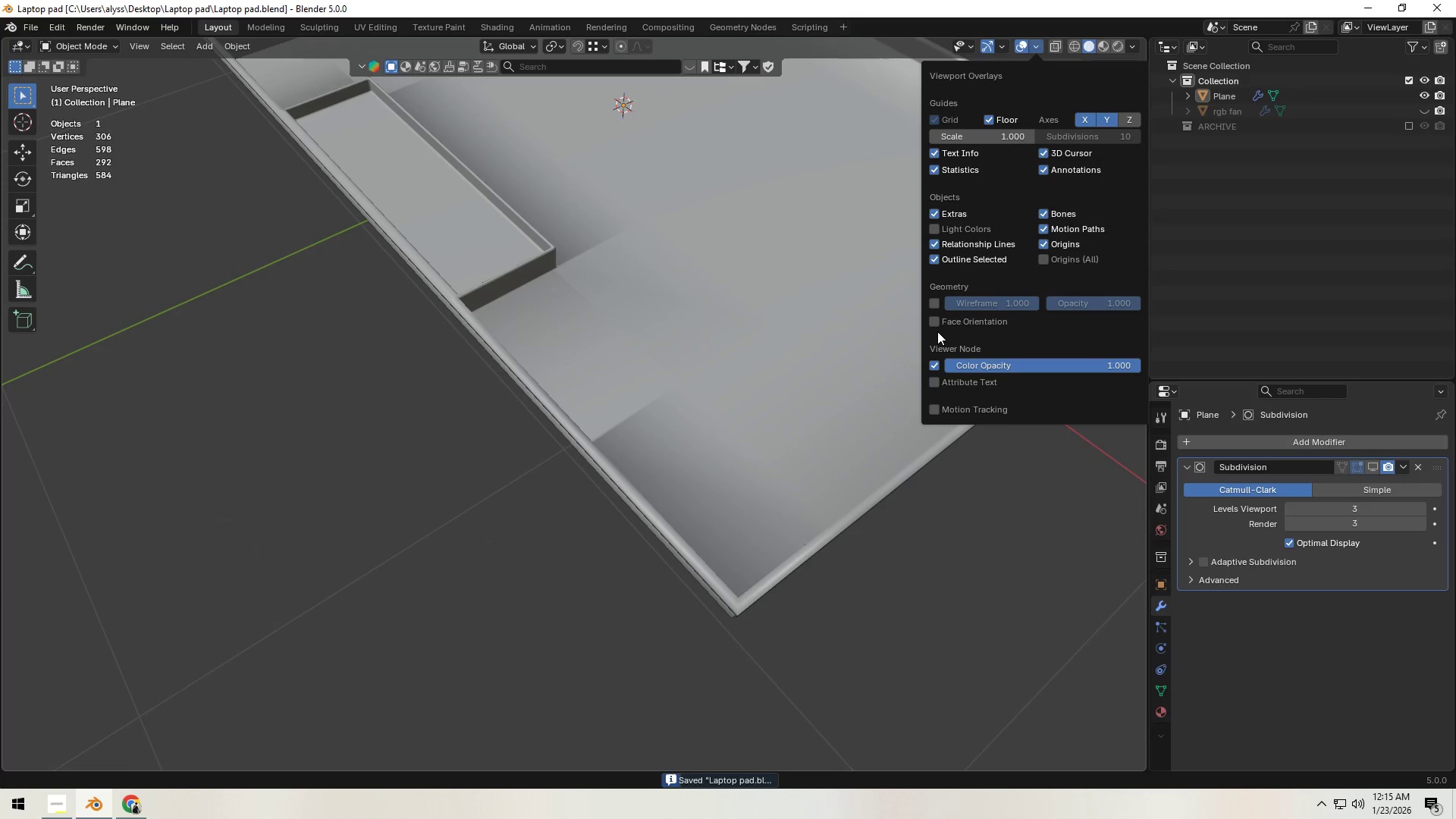 
left_click([934, 319])
 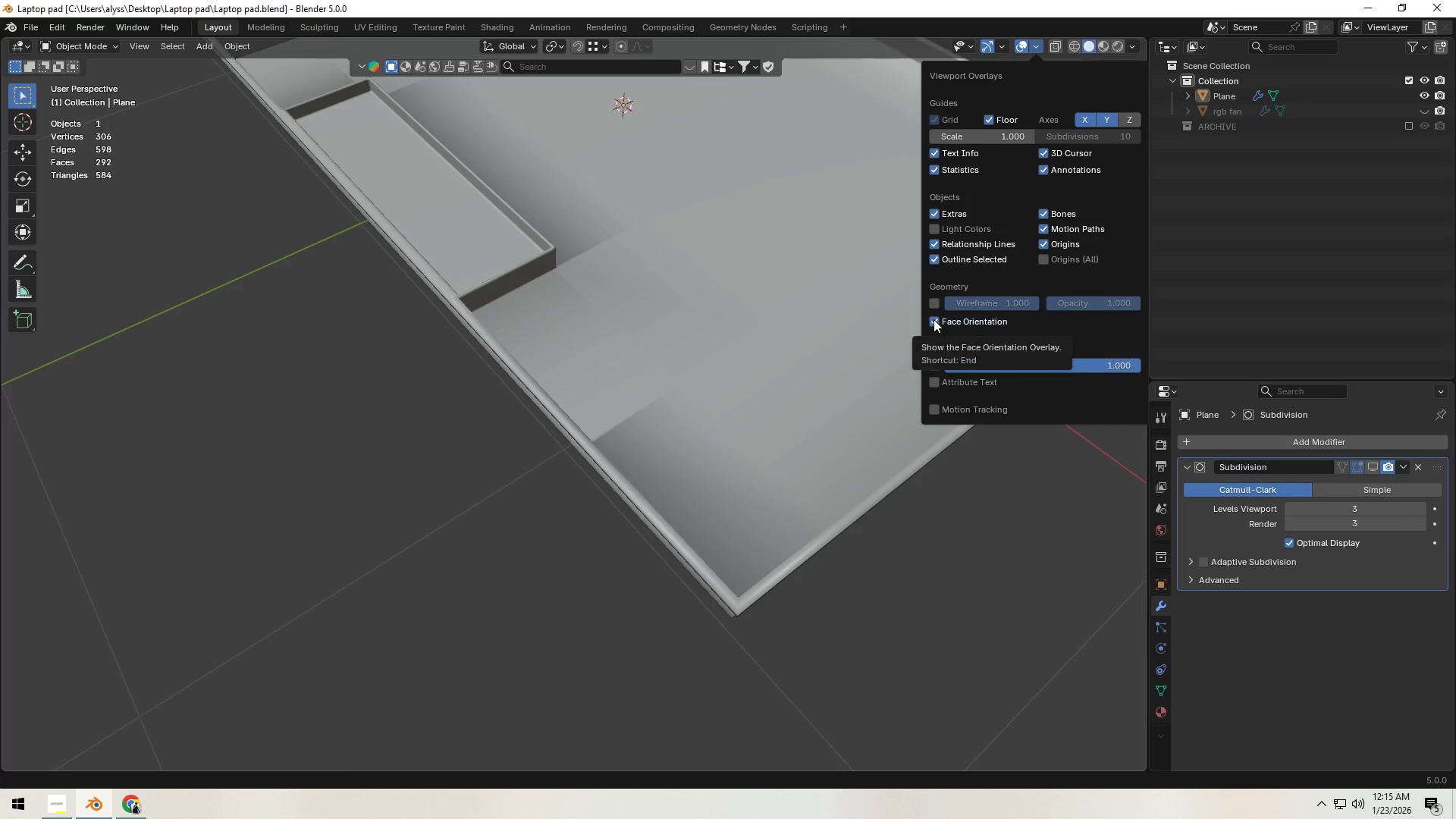 
left_click([934, 319])
 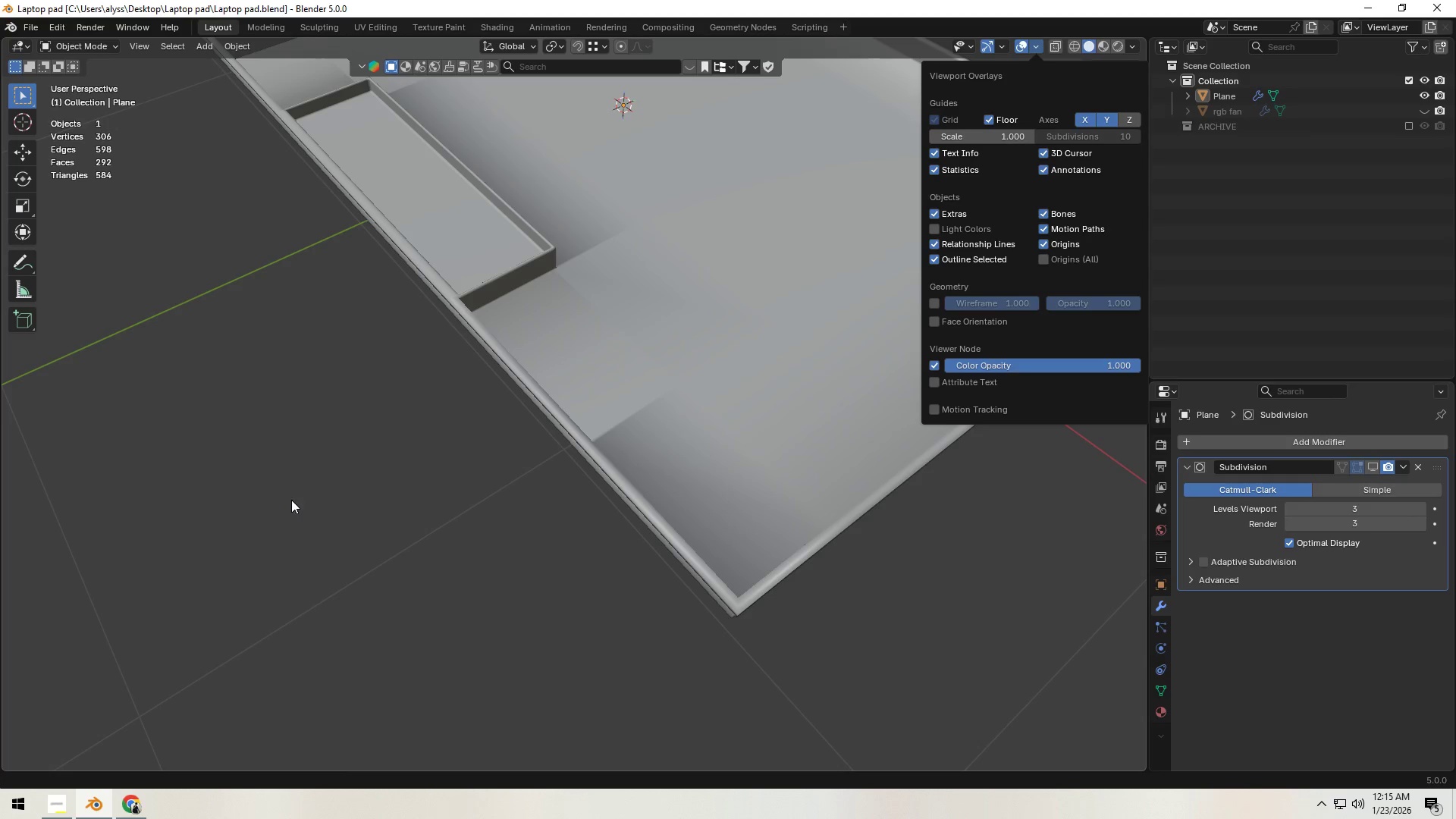 
left_click([327, 475])
 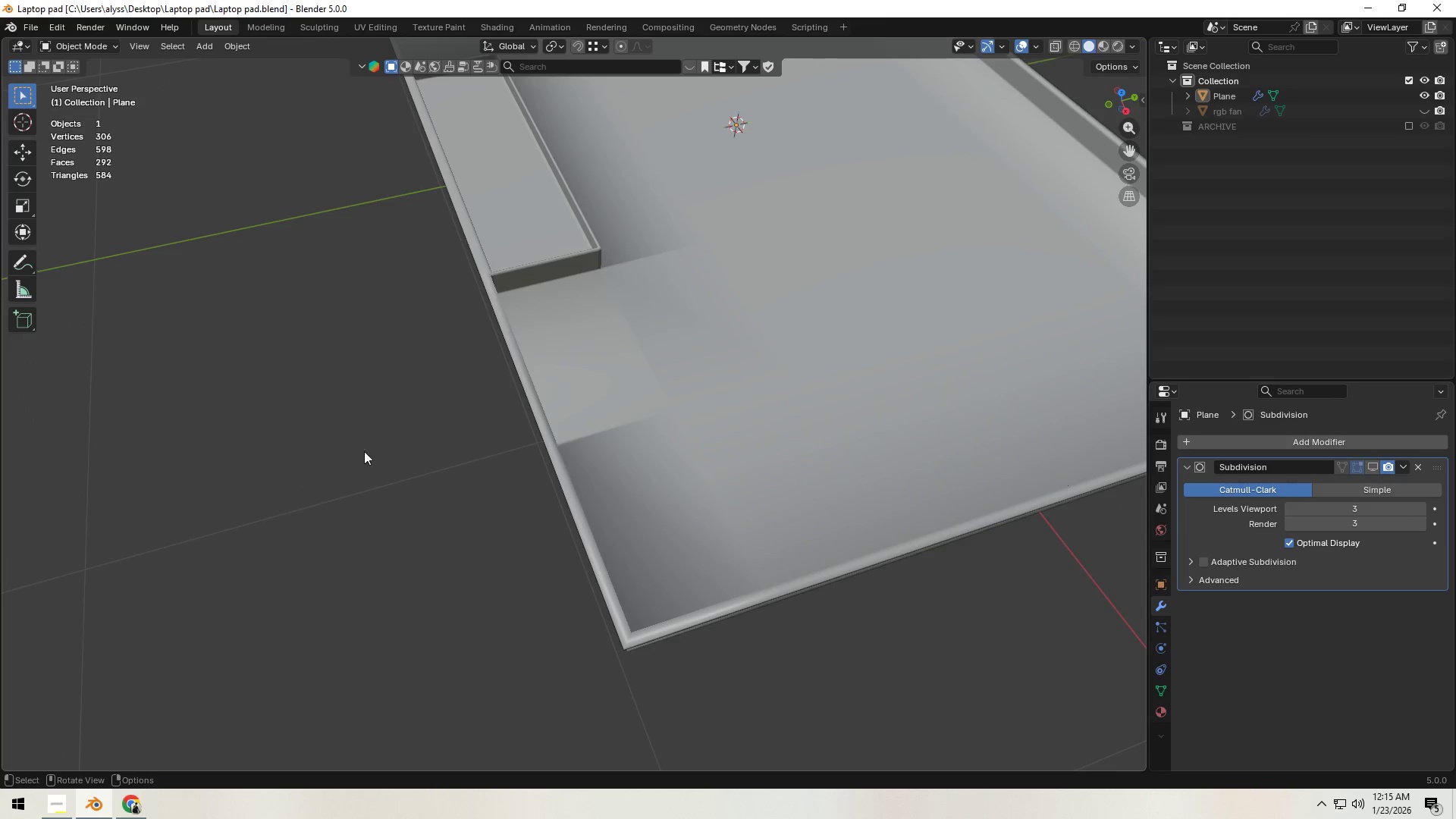 
left_click([692, 417])
 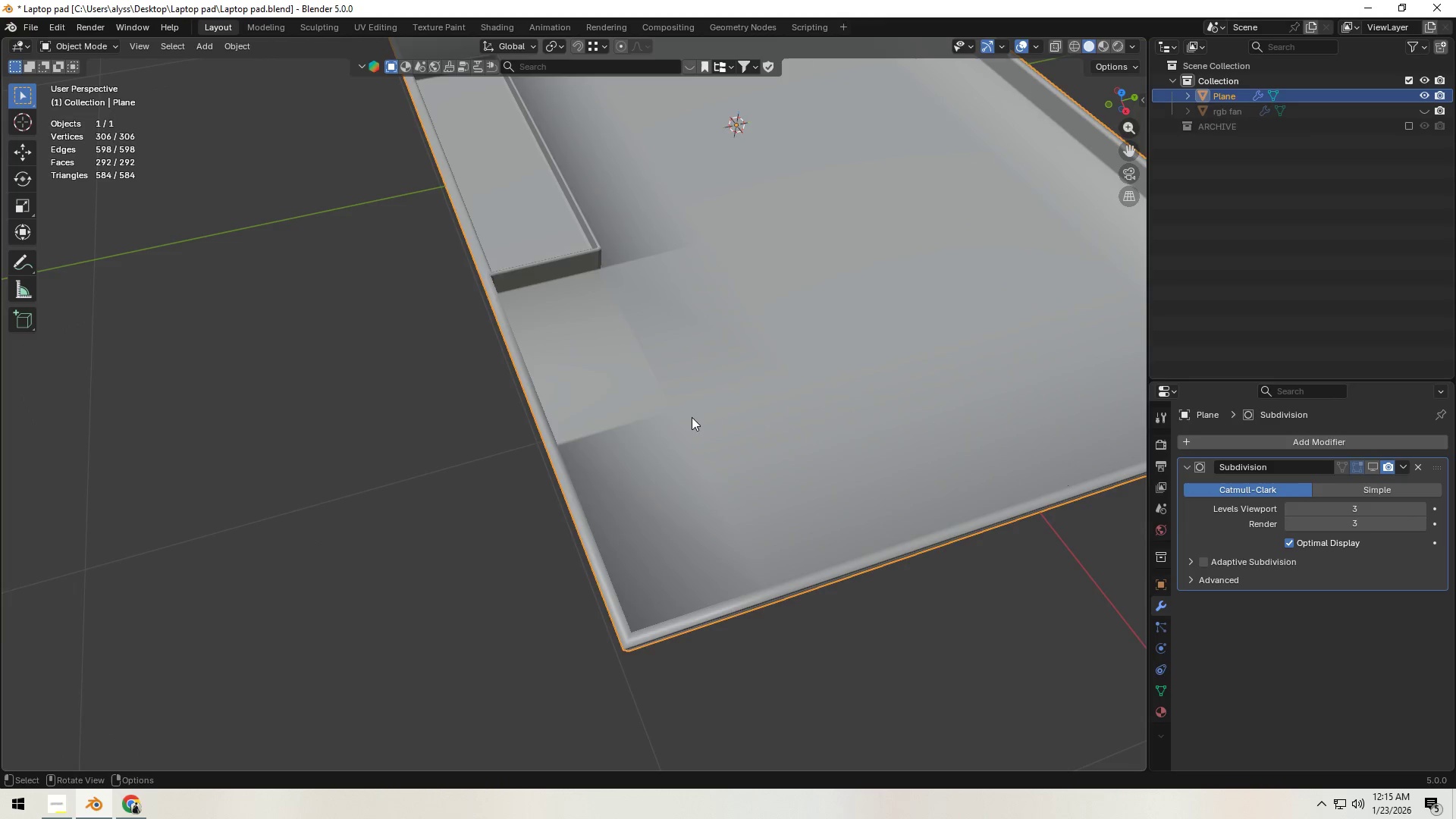 
key(Tab)
 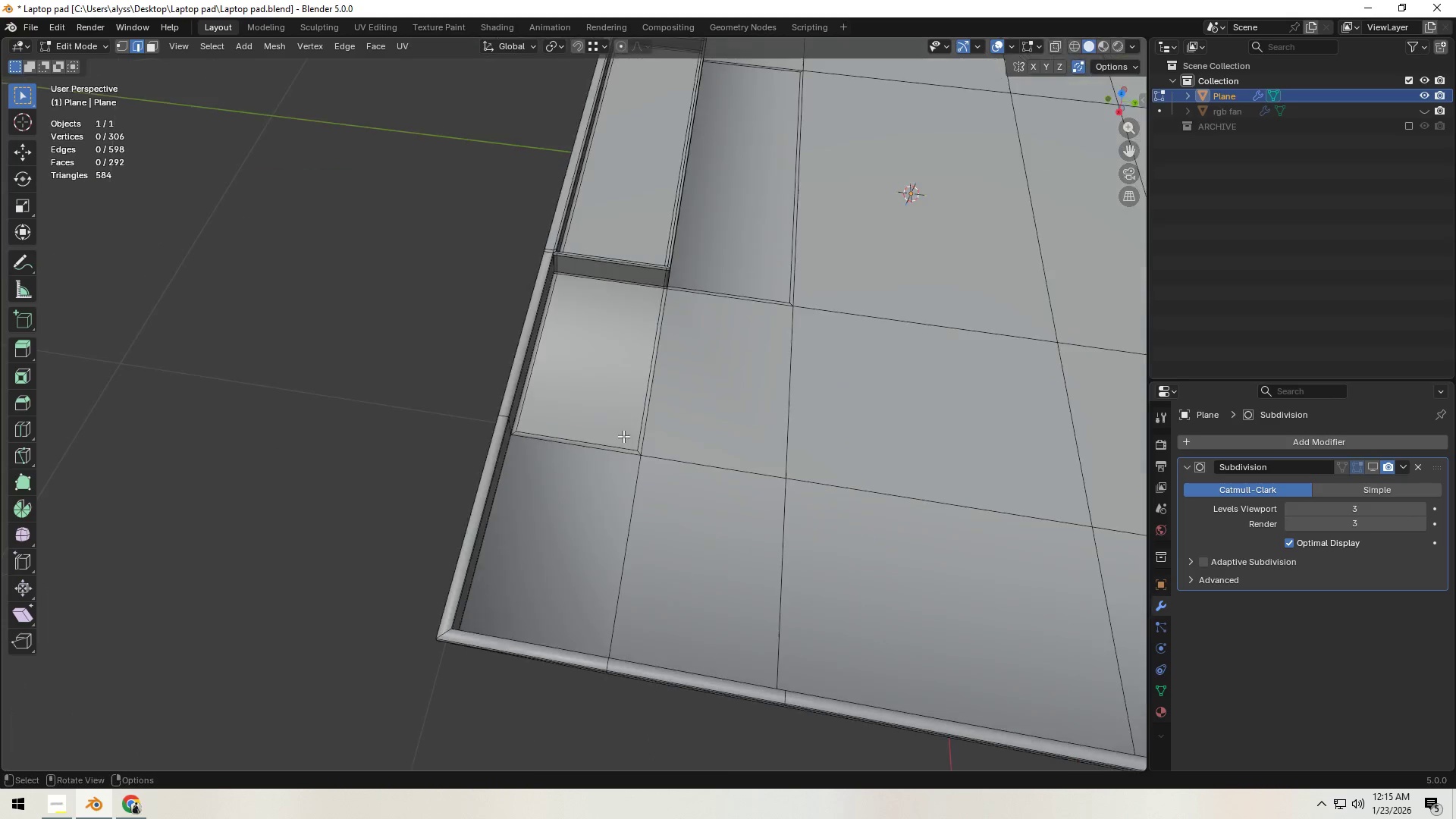 
scroll: coordinate [648, 458], scroll_direction: up, amount: 5.0
 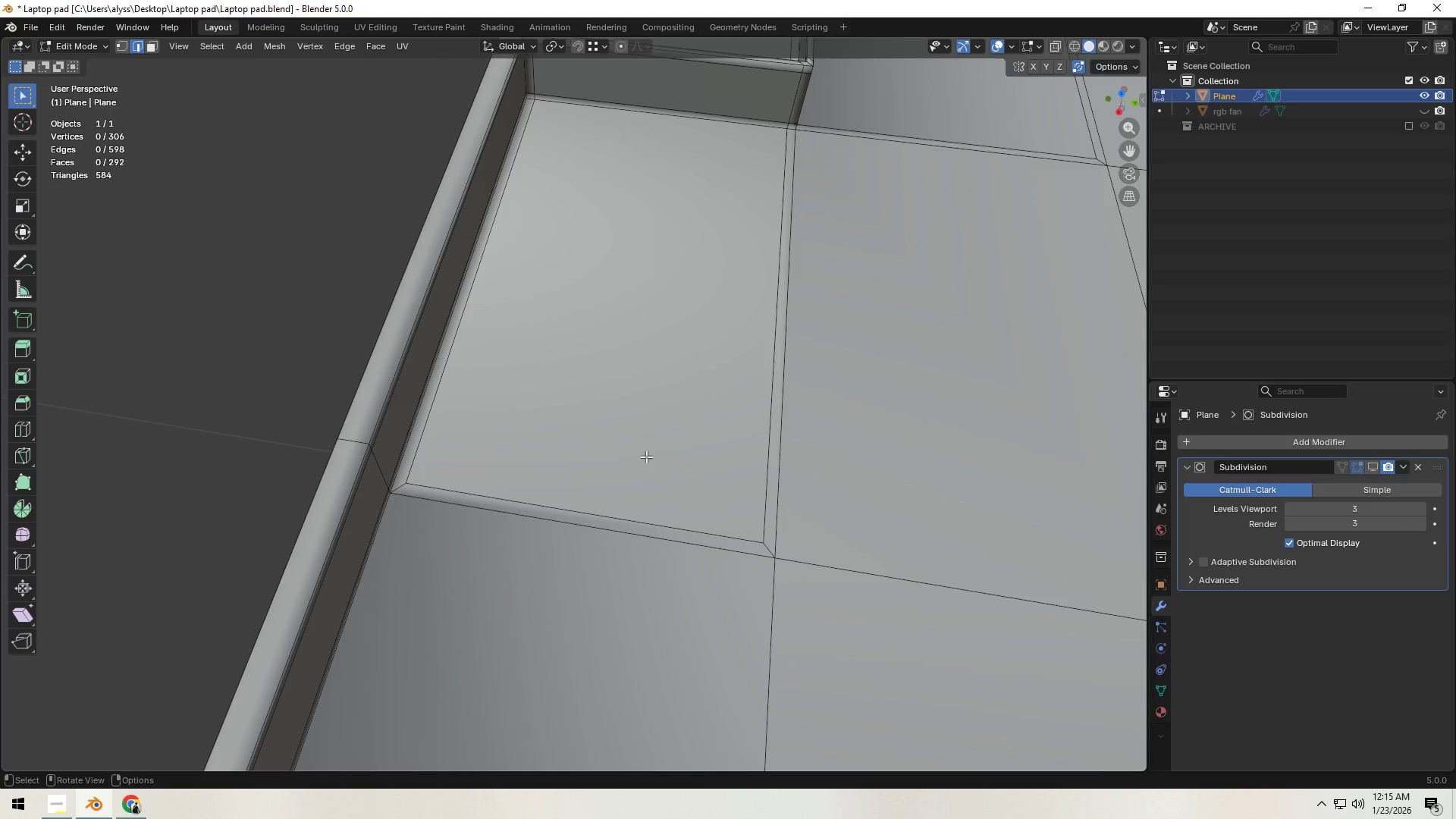 
hold_key(key=ShiftLeft, duration=0.48)
 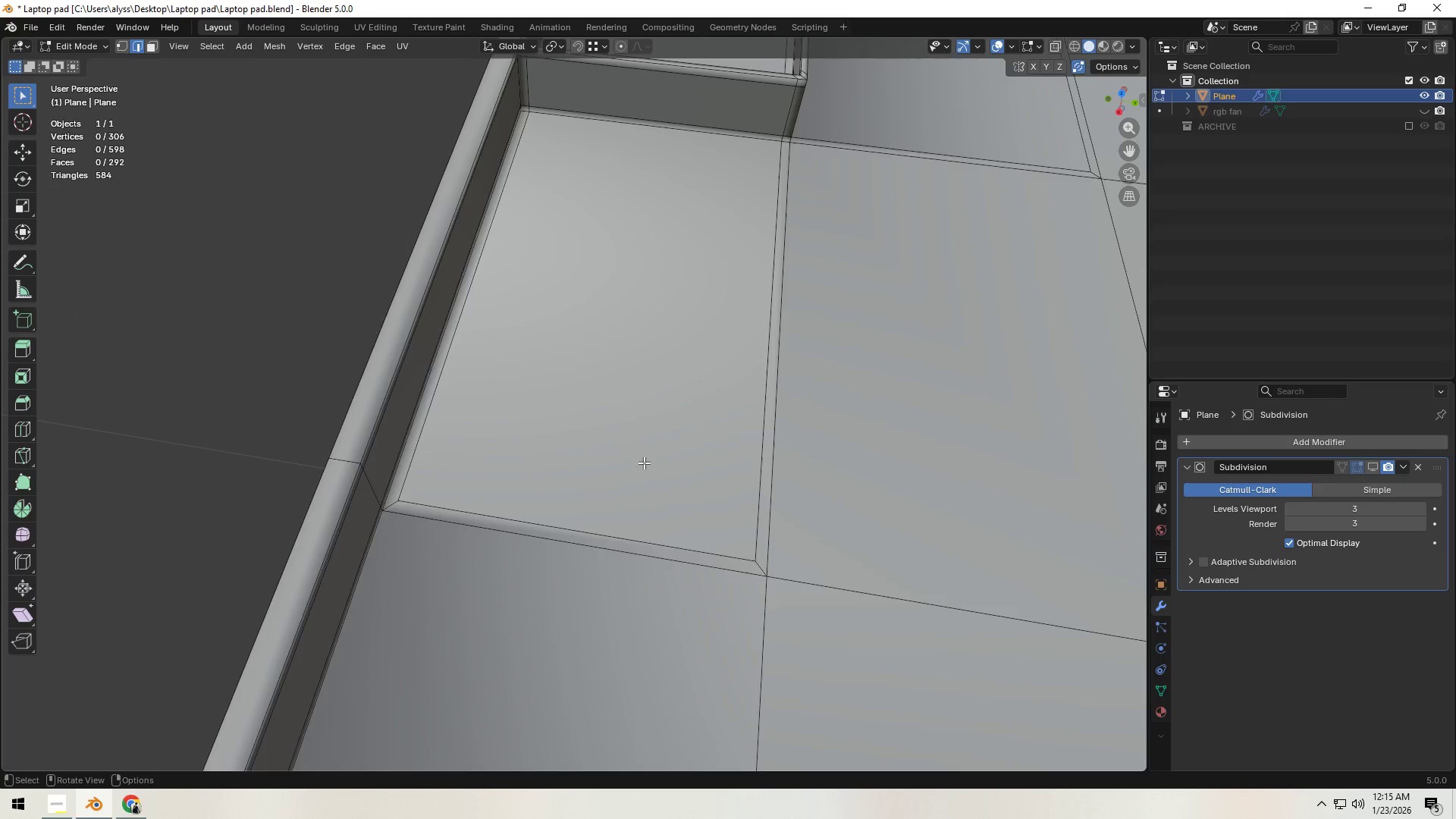 
hold_key(key=ShiftLeft, duration=0.86)
 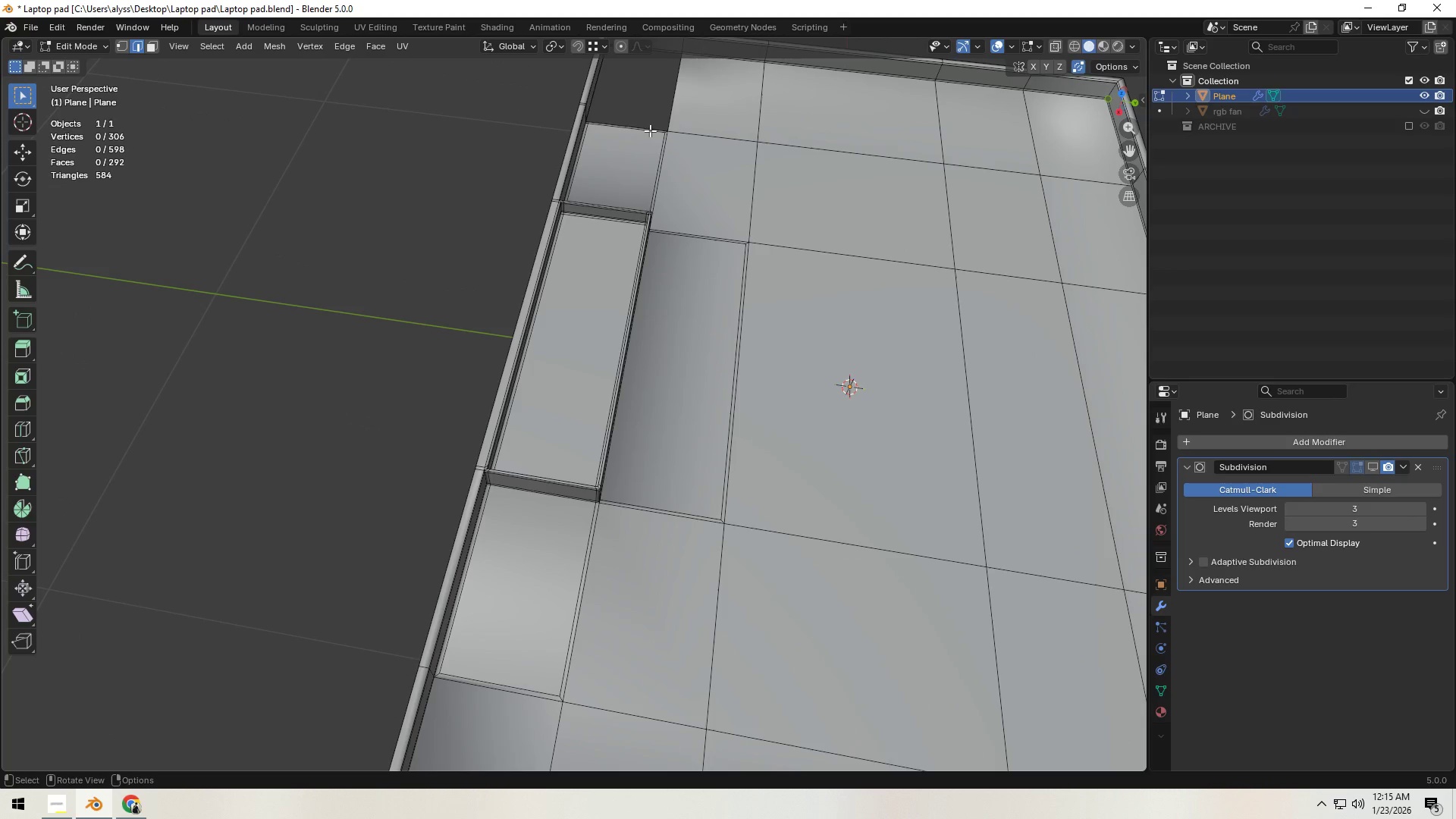 
scroll: coordinate [644, 462], scroll_direction: down, amount: 5.0
 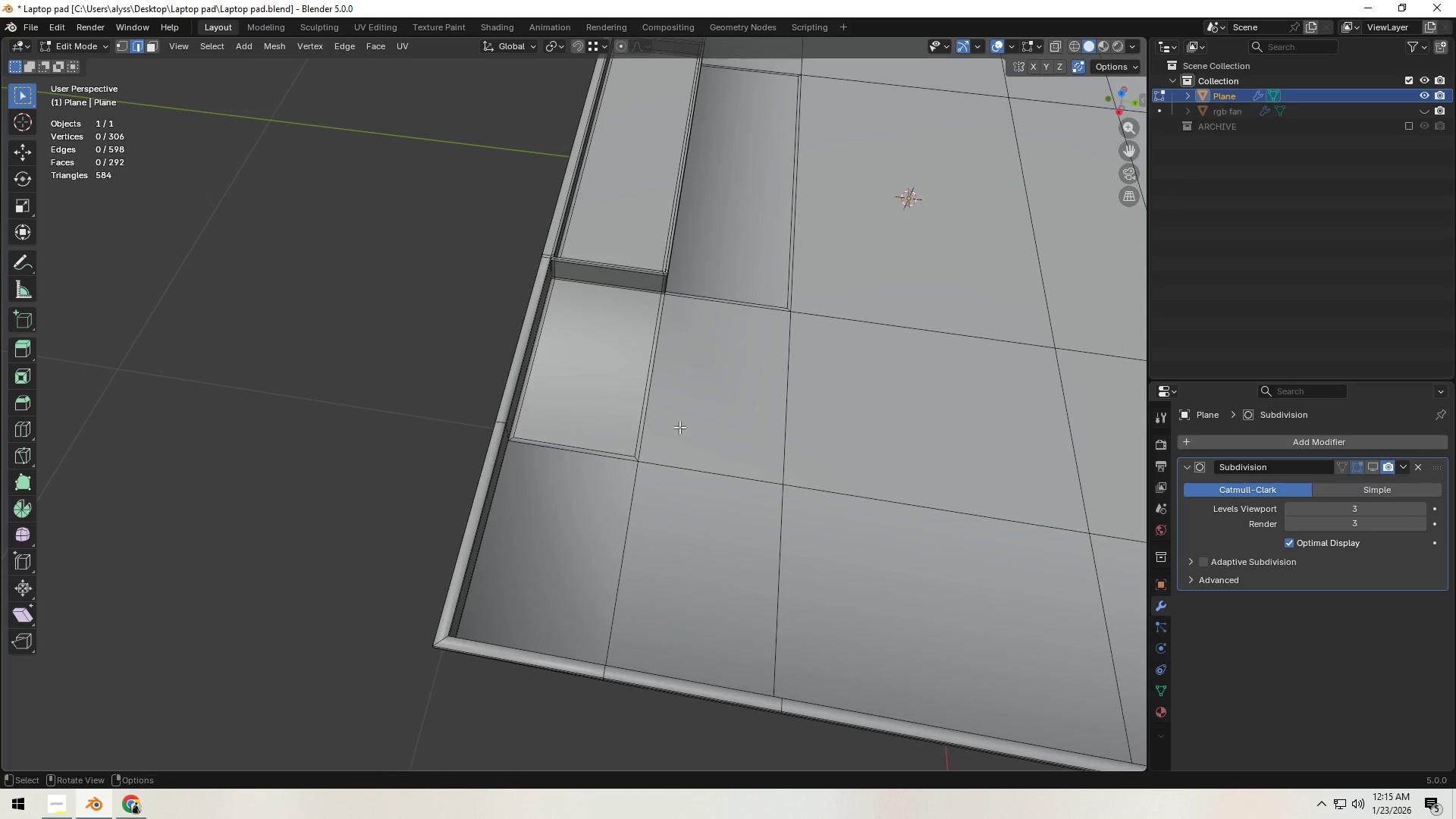 
double_click([652, 127])
 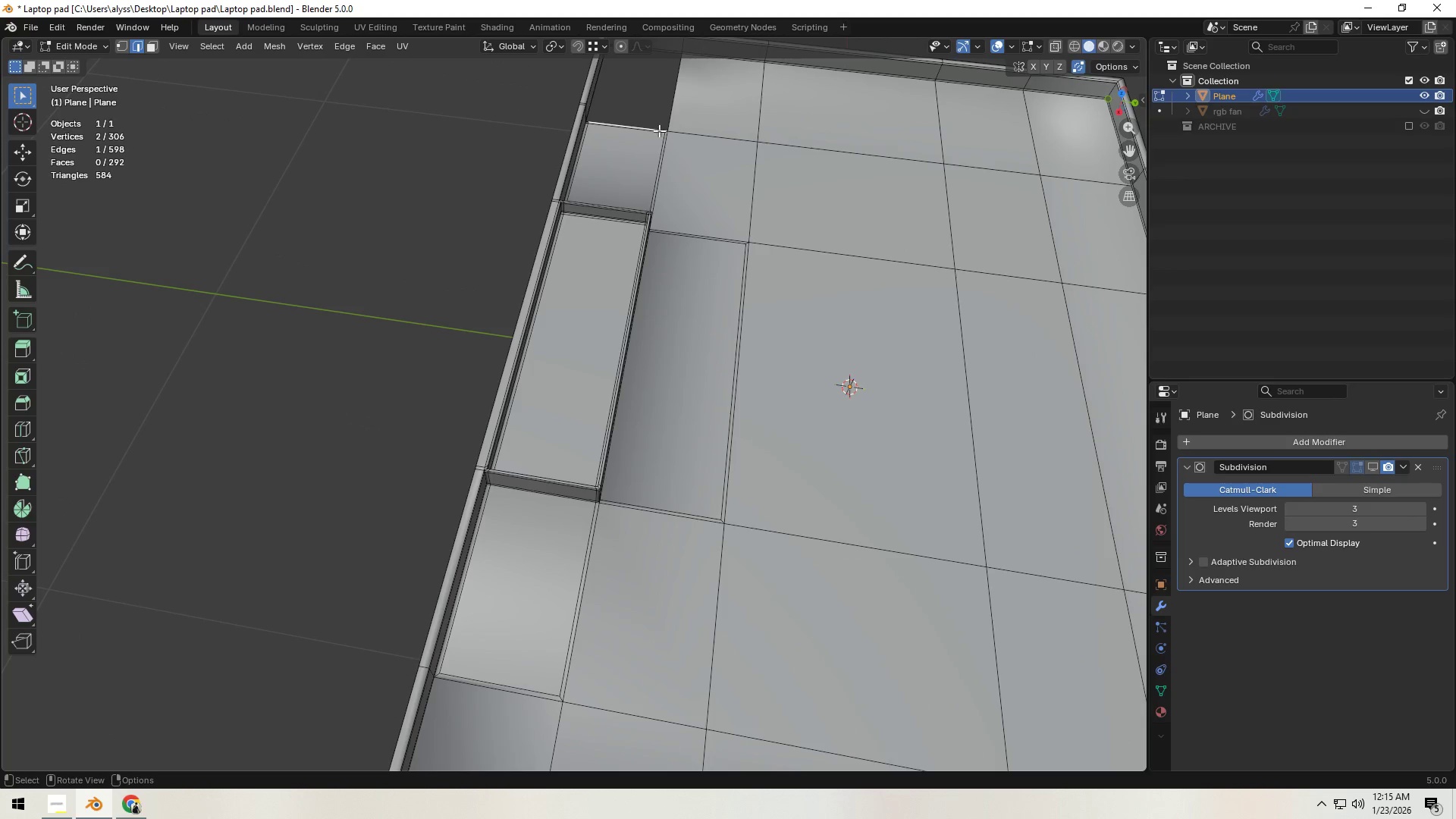 
key(F)
 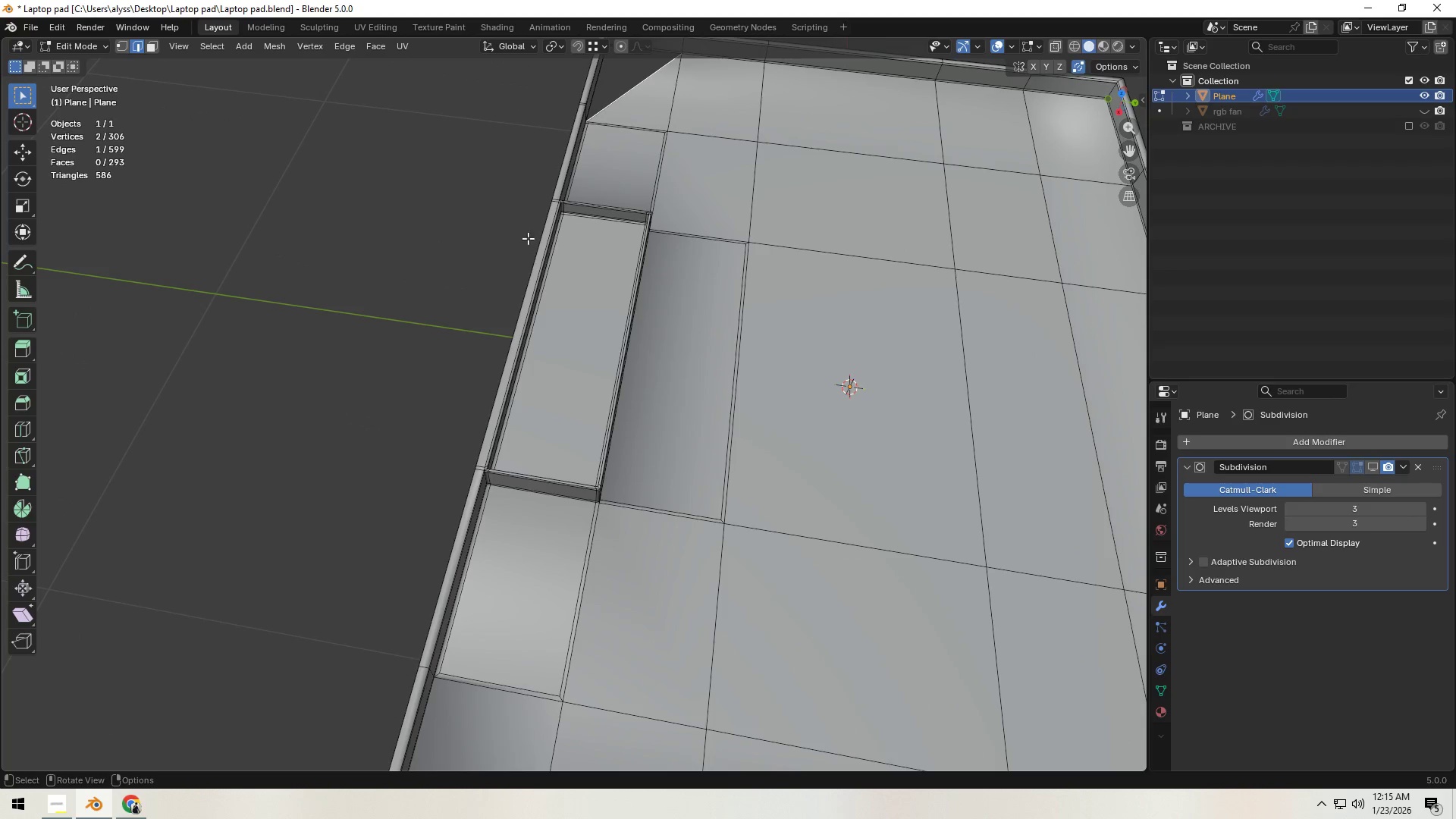 
key(Control+Z)
 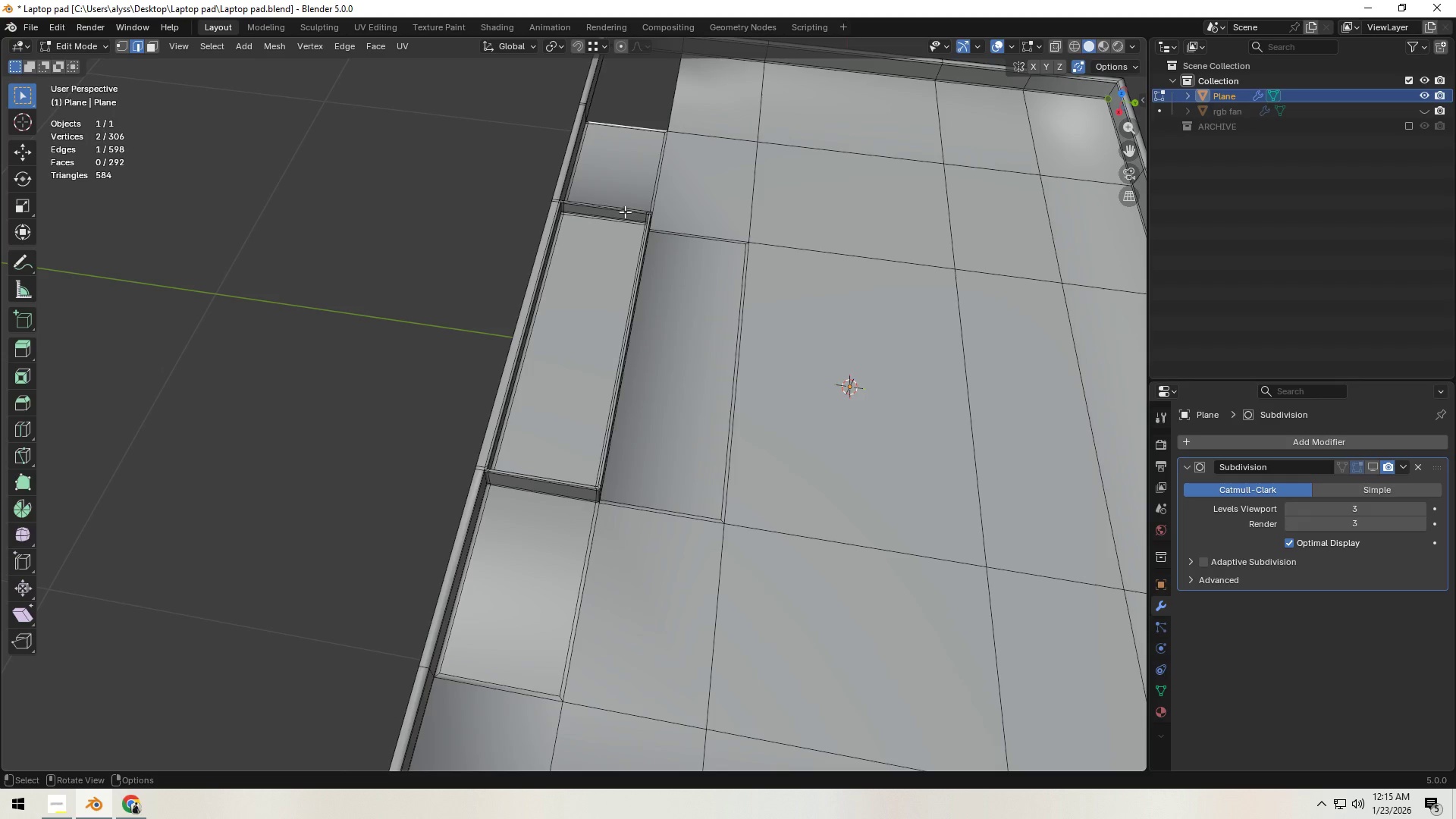 
key(Backquote)
 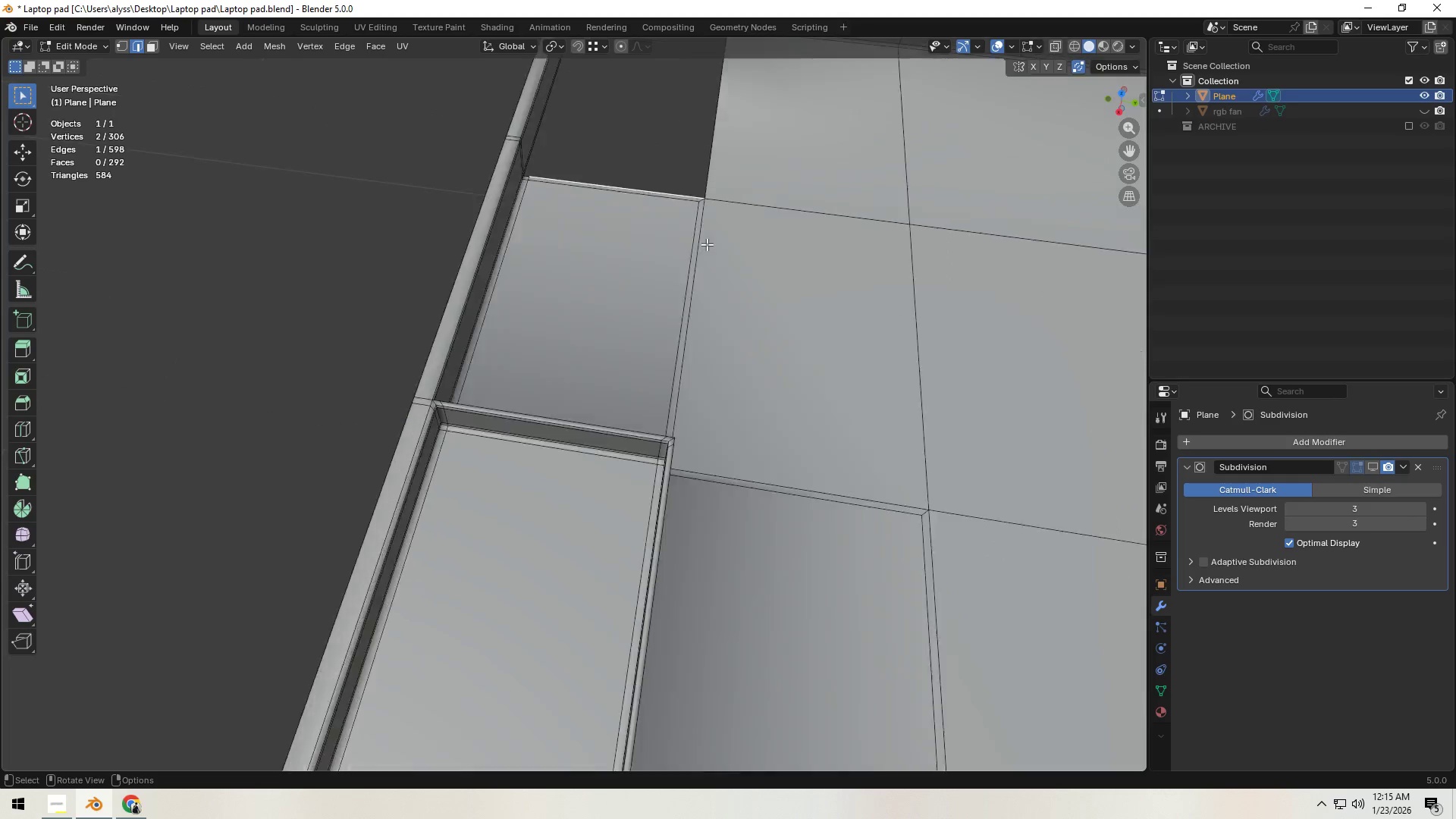 
scroll: coordinate [722, 246], scroll_direction: down, amount: 6.0
 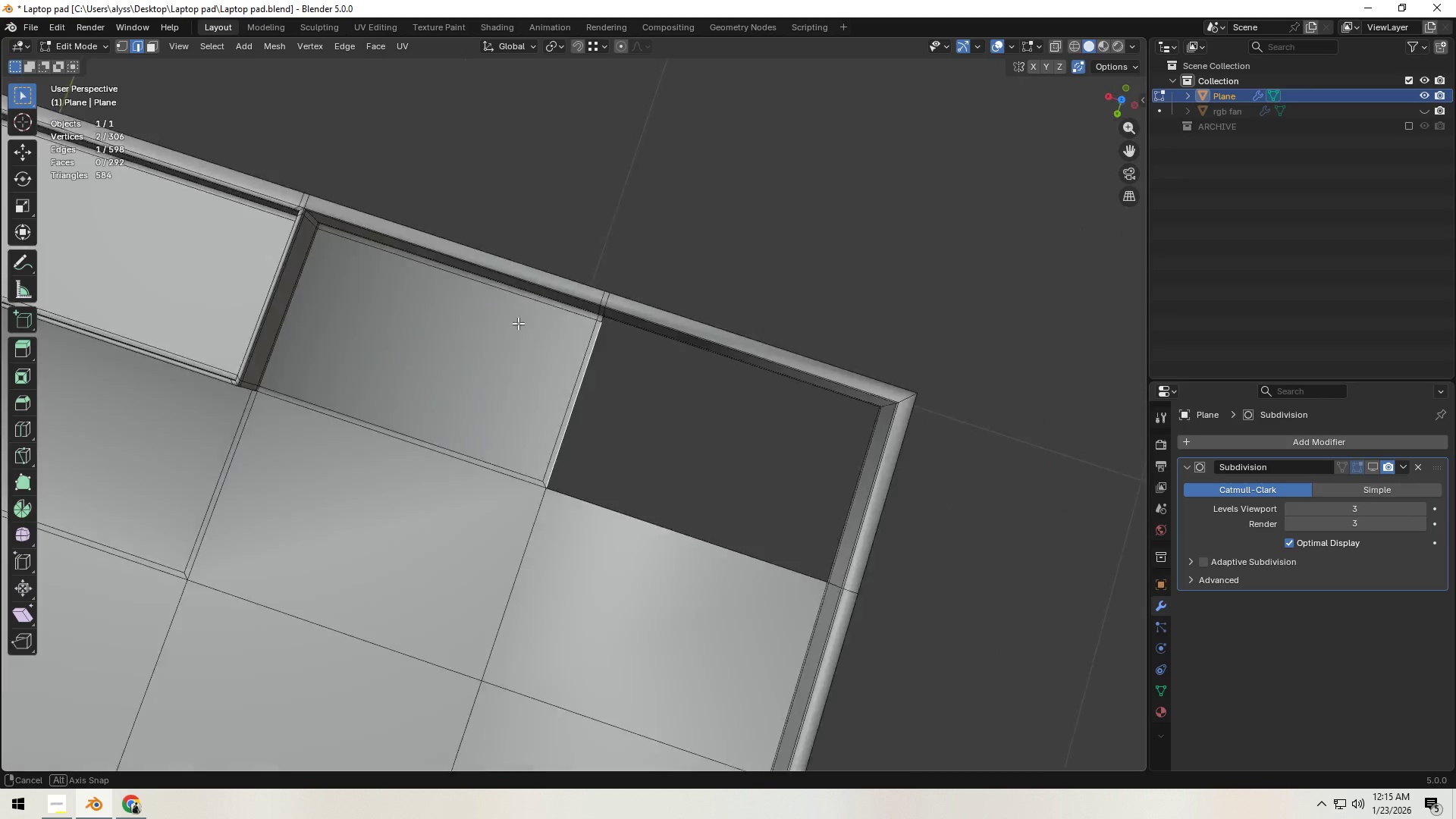 
scroll: coordinate [625, 353], scroll_direction: up, amount: 4.0
 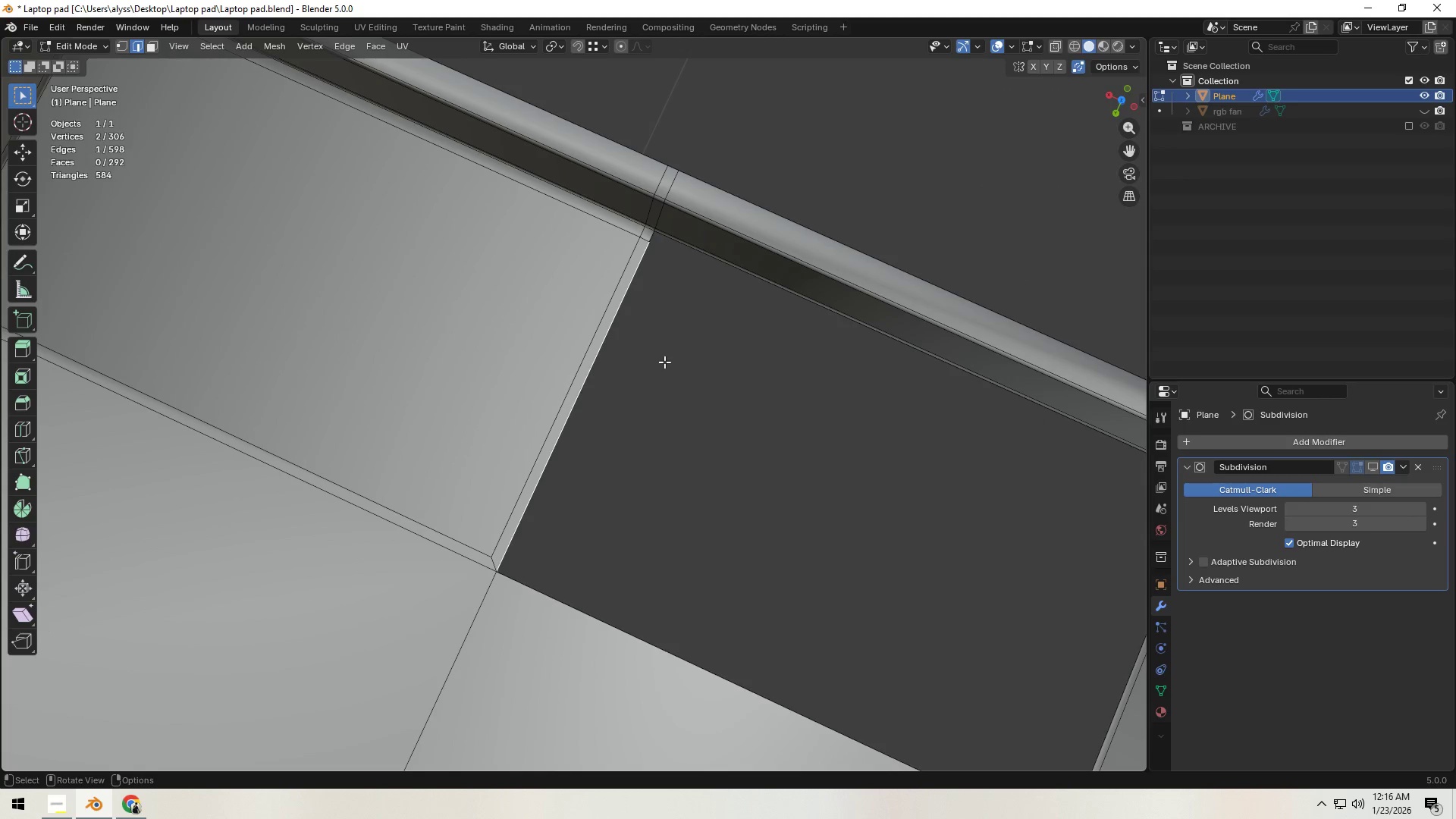 
key(Shift+ShiftLeft)
 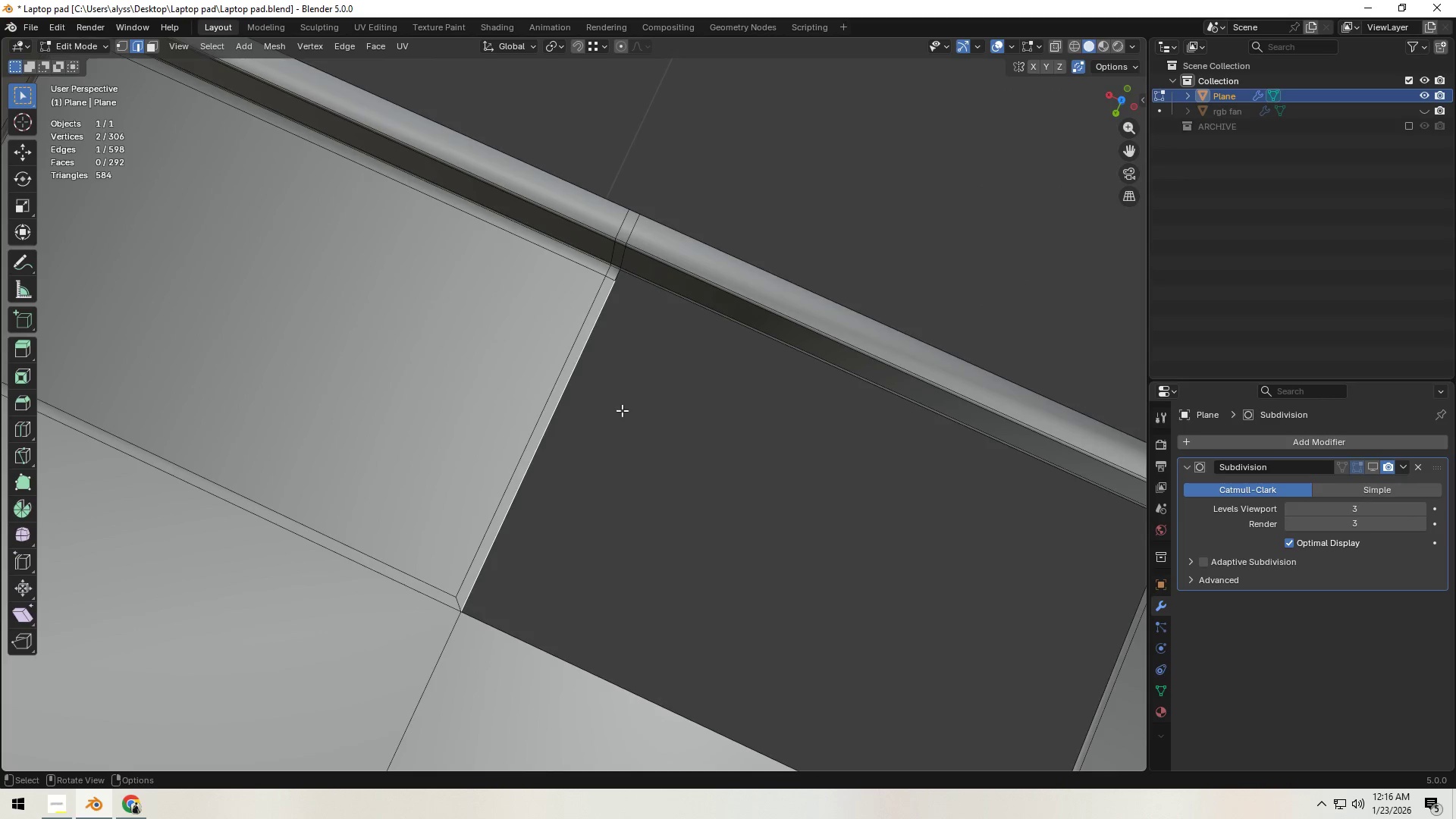 
hold_key(key=ShiftLeft, duration=0.34)
 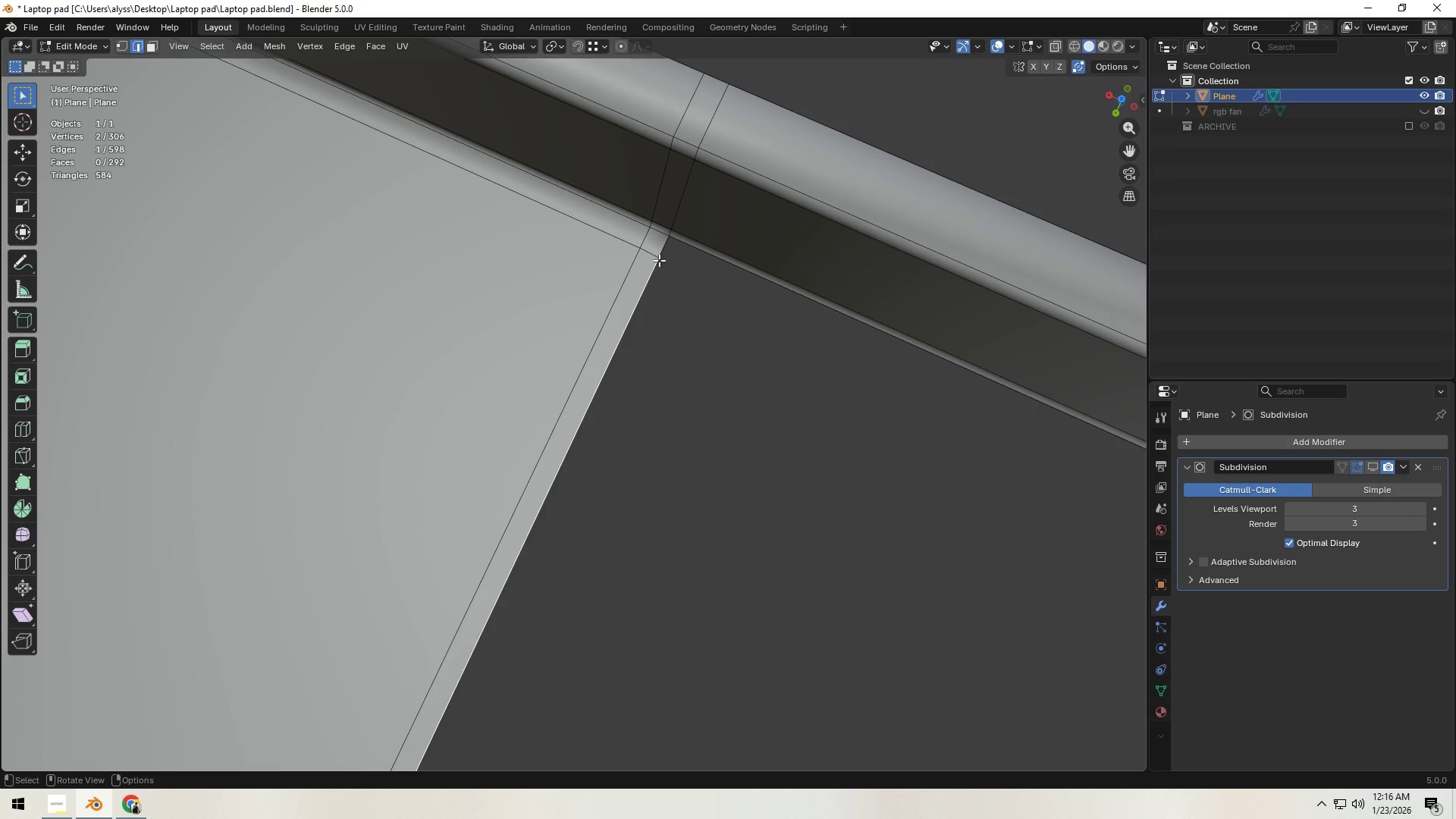 
scroll: coordinate [622, 410], scroll_direction: up, amount: 4.0
 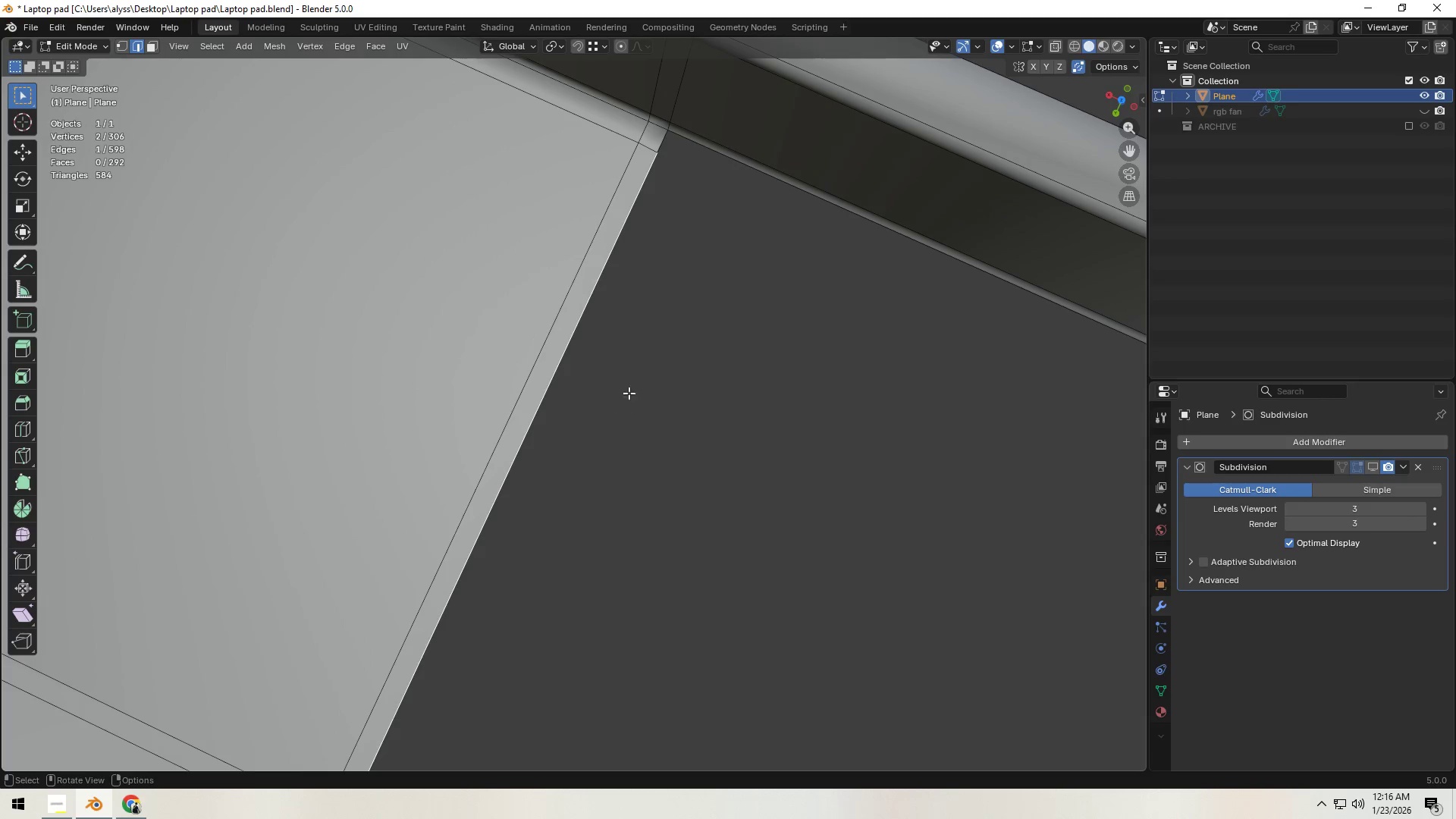 
key(1)
 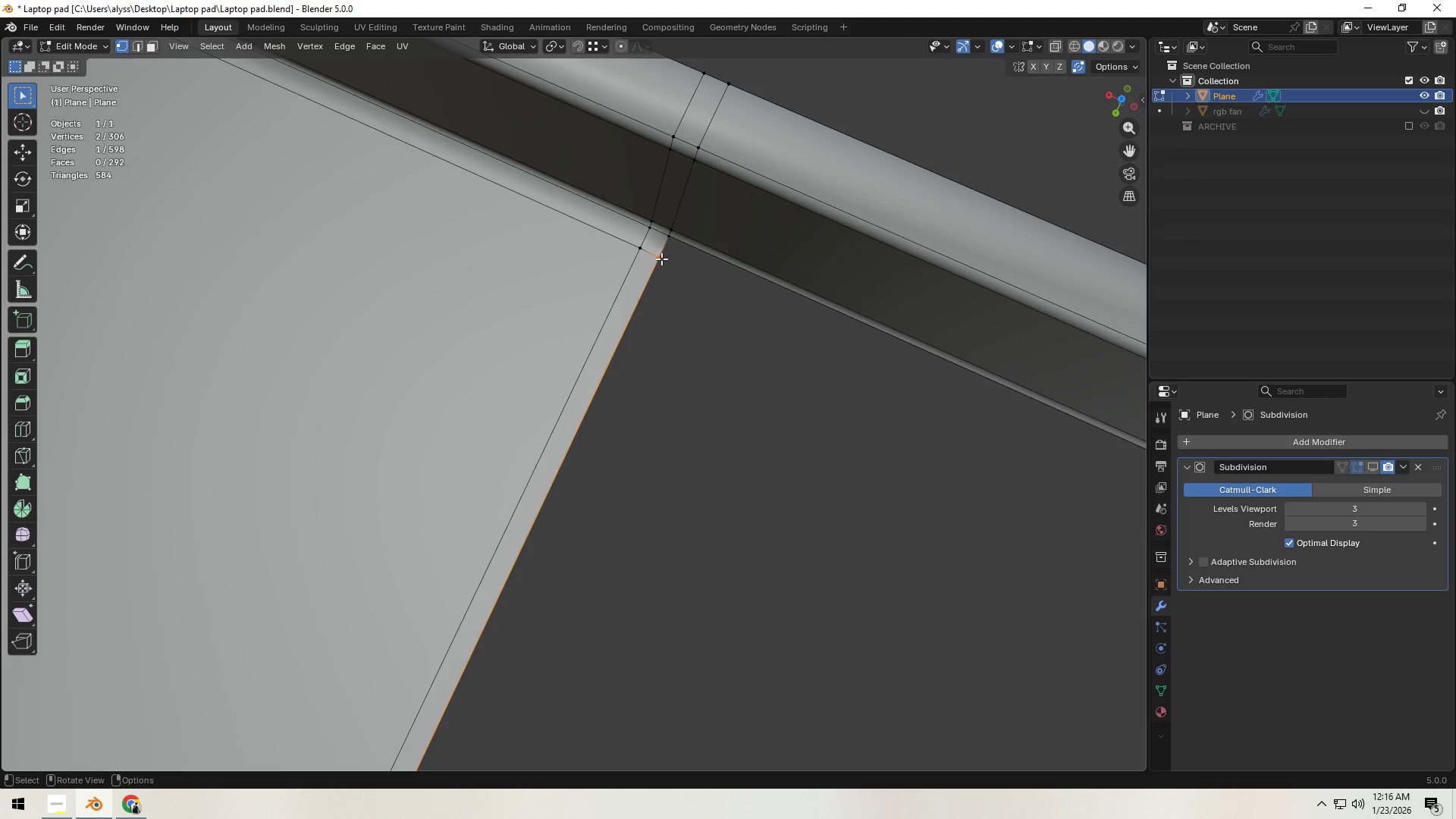 
left_click([661, 259])
 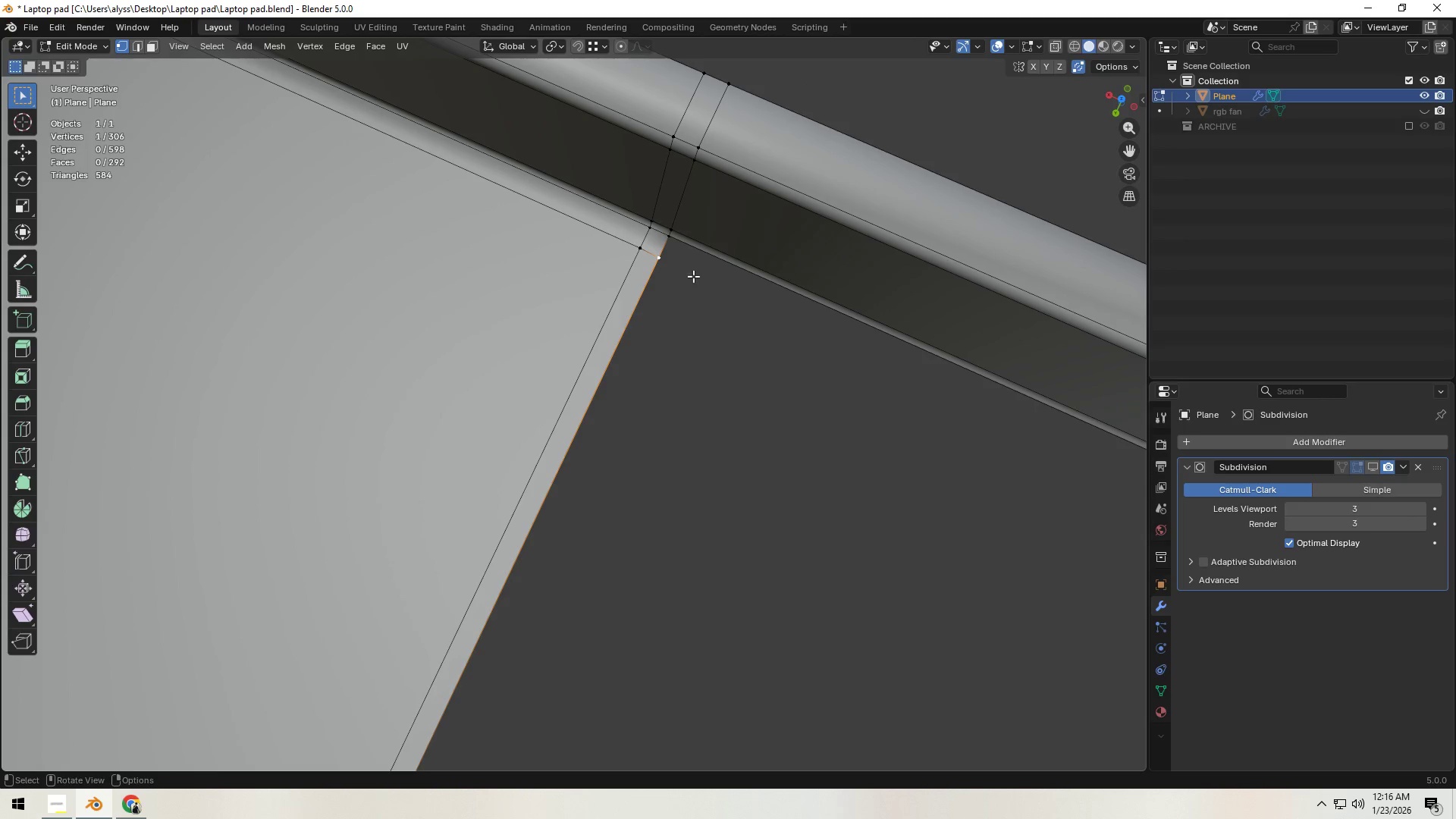 
type(gg)
 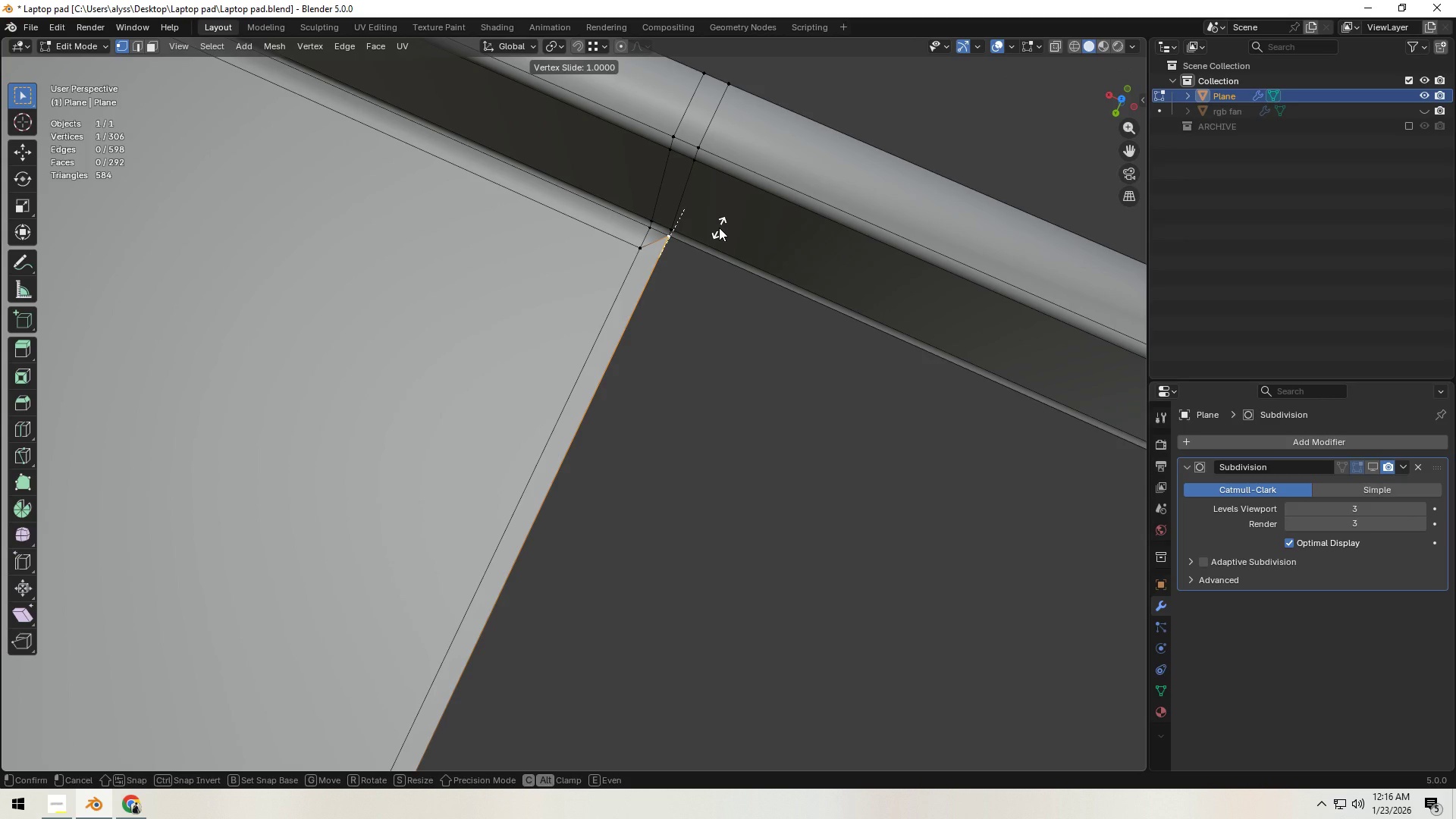 
right_click([719, 228])
 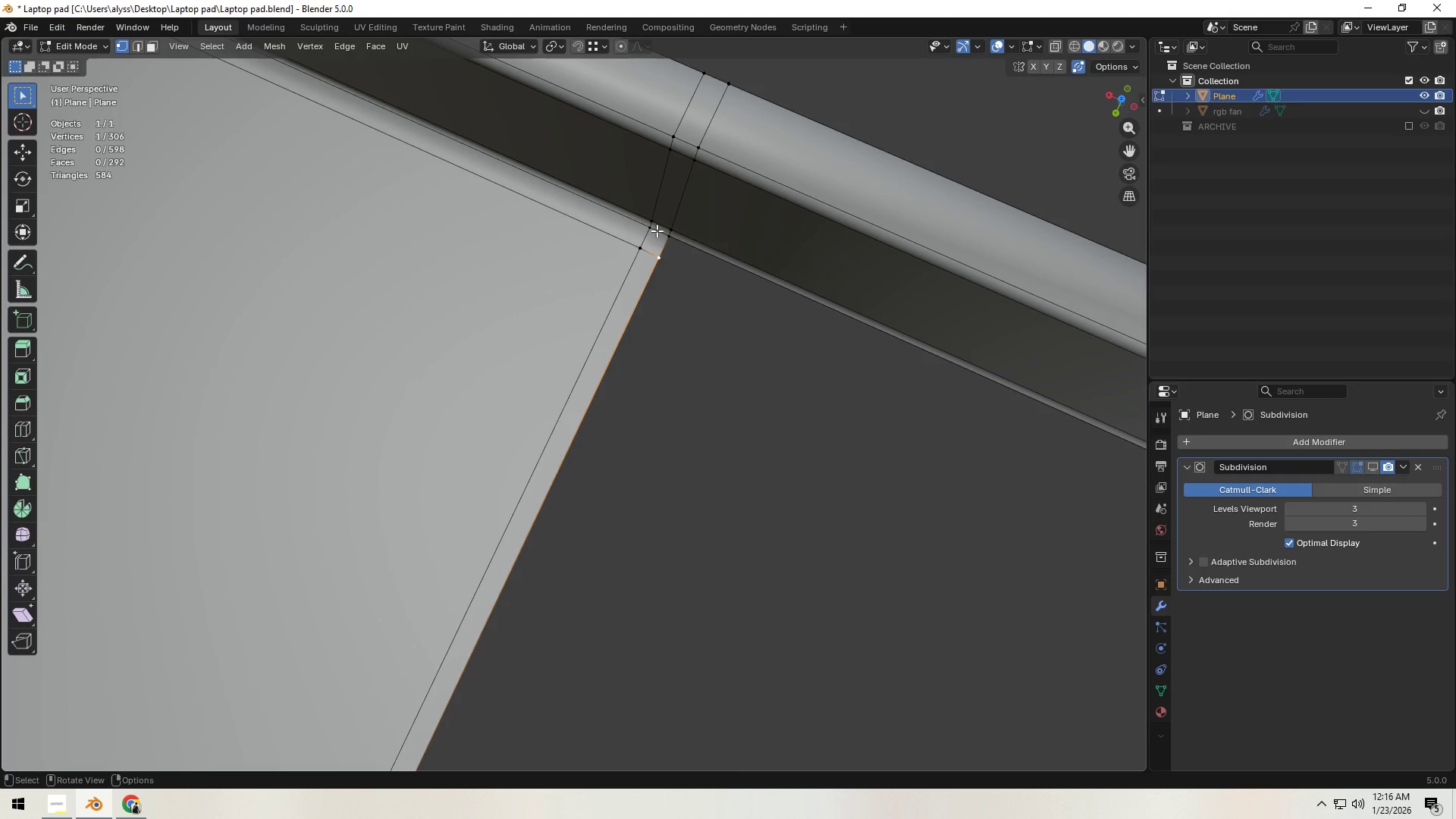 
hold_key(key=ShiftLeft, duration=0.81)
 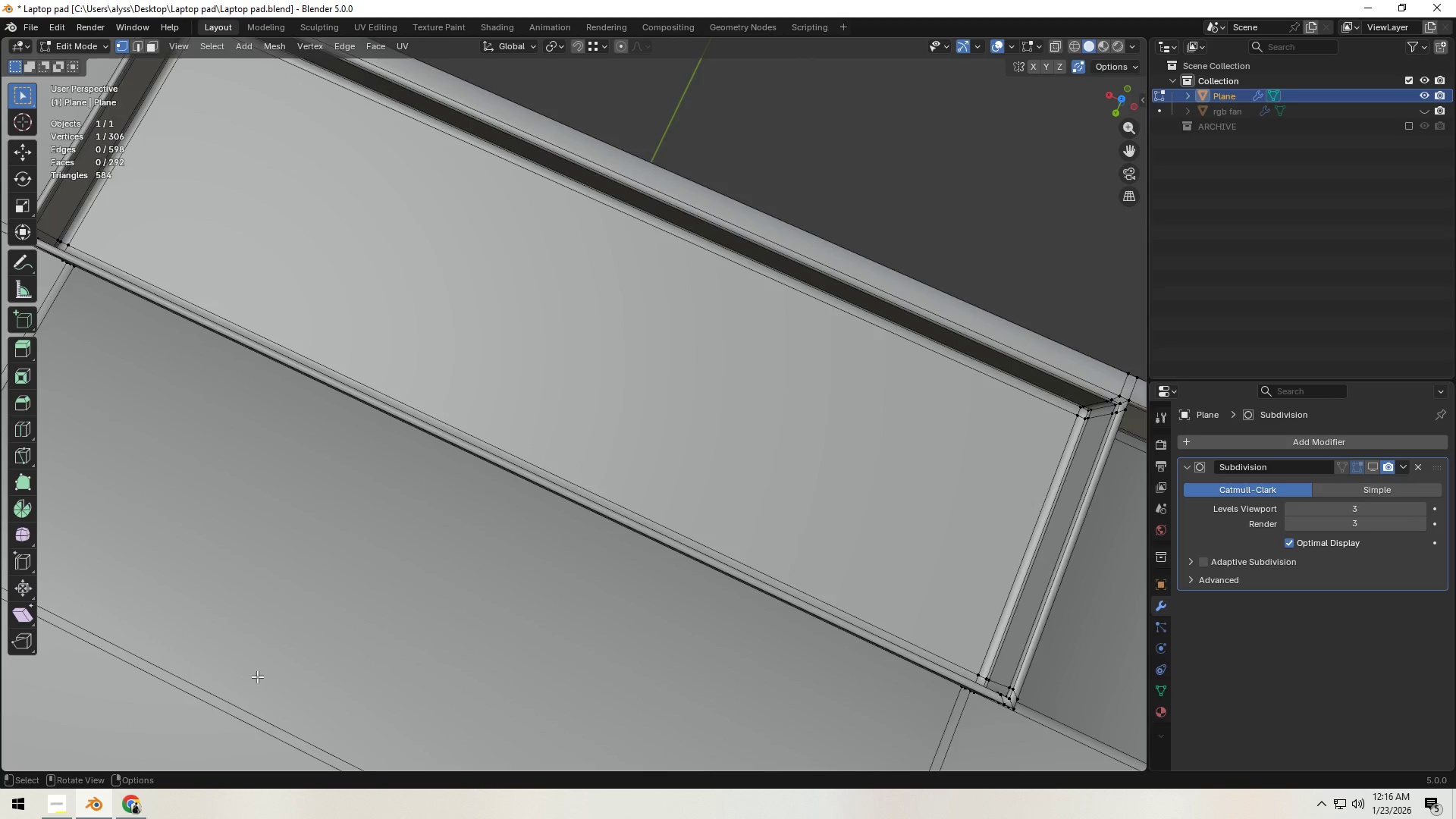 
scroll: coordinate [654, 284], scroll_direction: down, amount: 5.0
 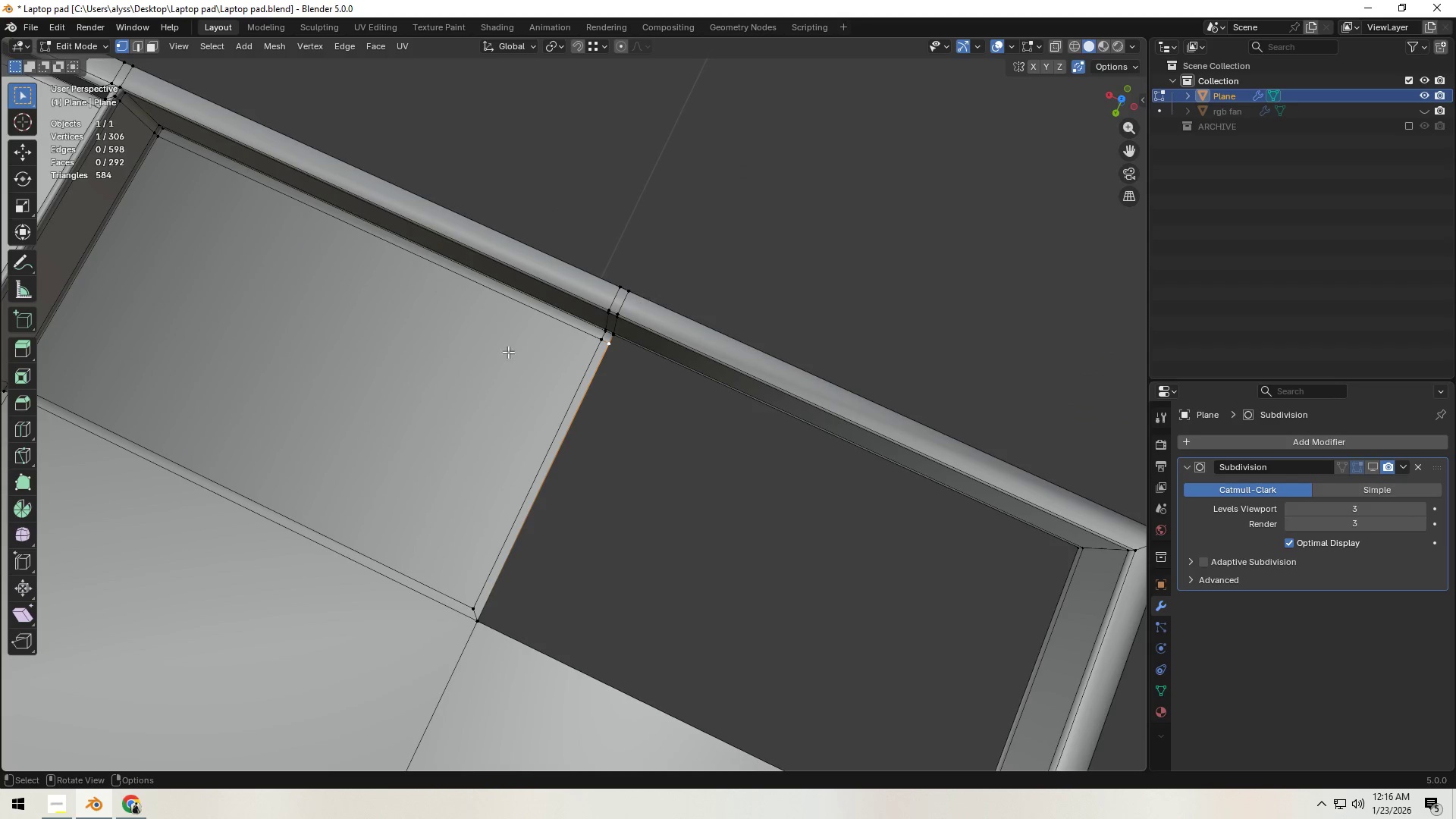 
hold_key(key=ShiftLeft, duration=1.51)
 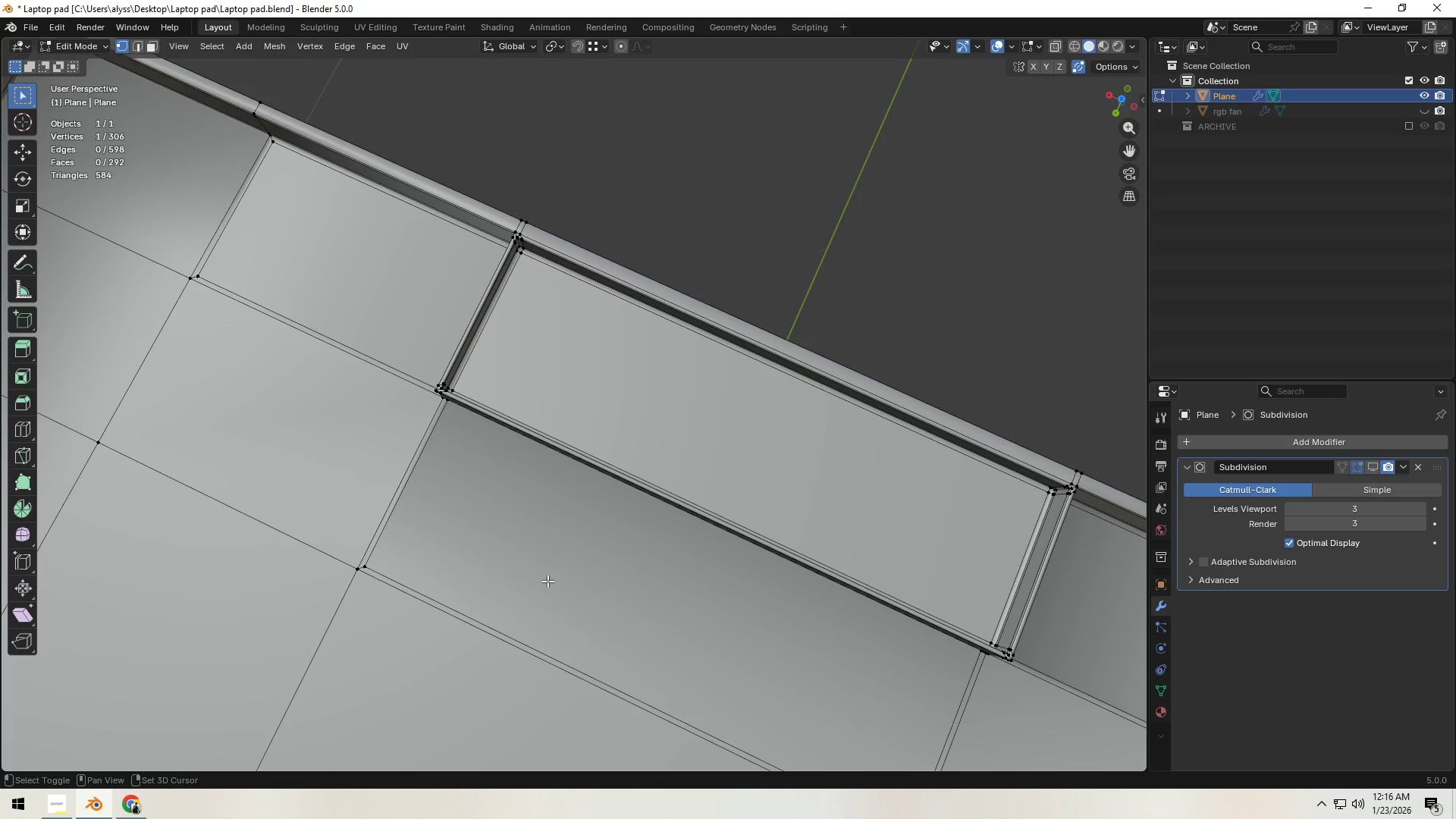 
scroll: coordinate [306, 656], scroll_direction: down, amount: 3.0
 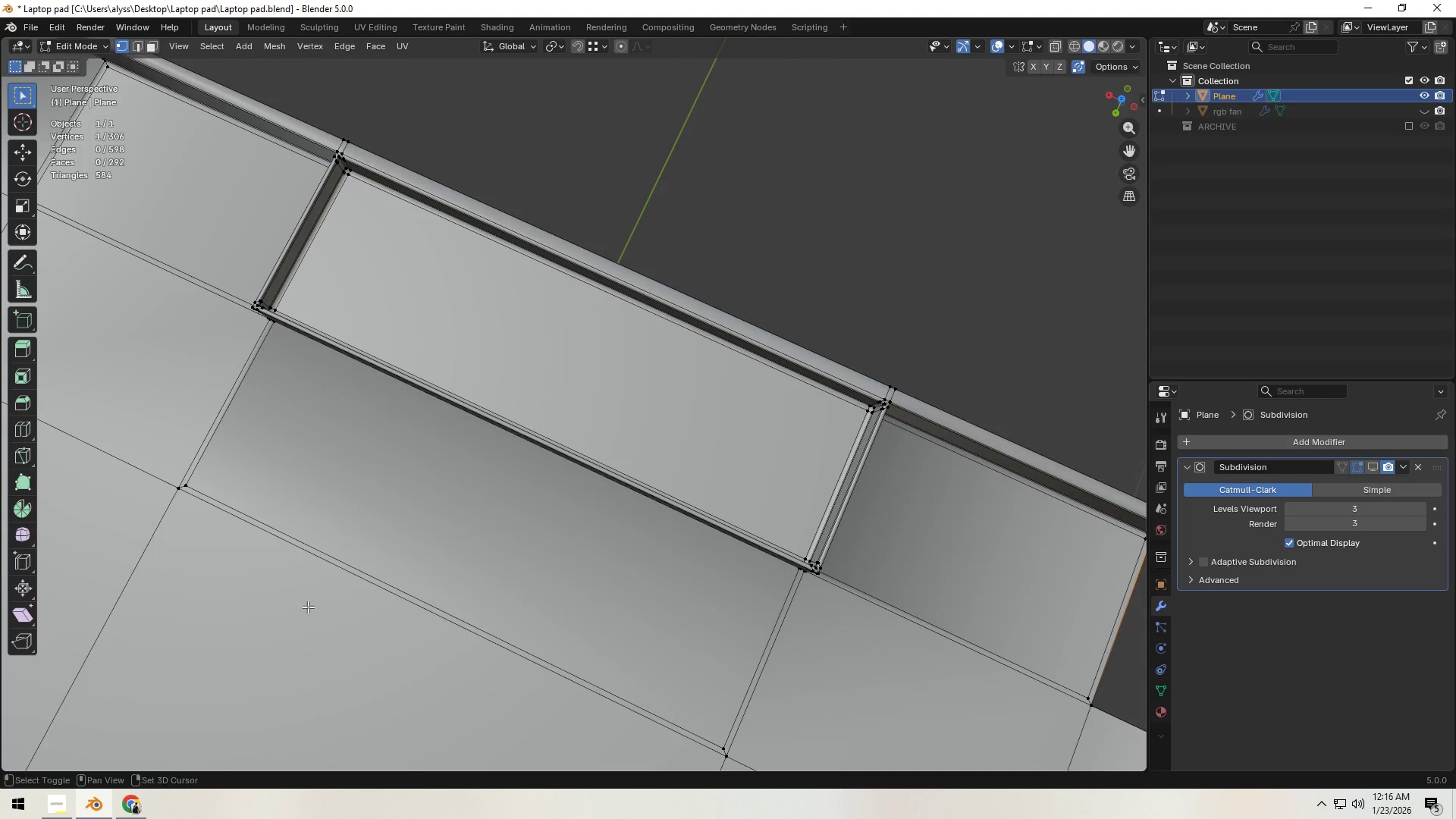 
key(Shift+ShiftLeft)
 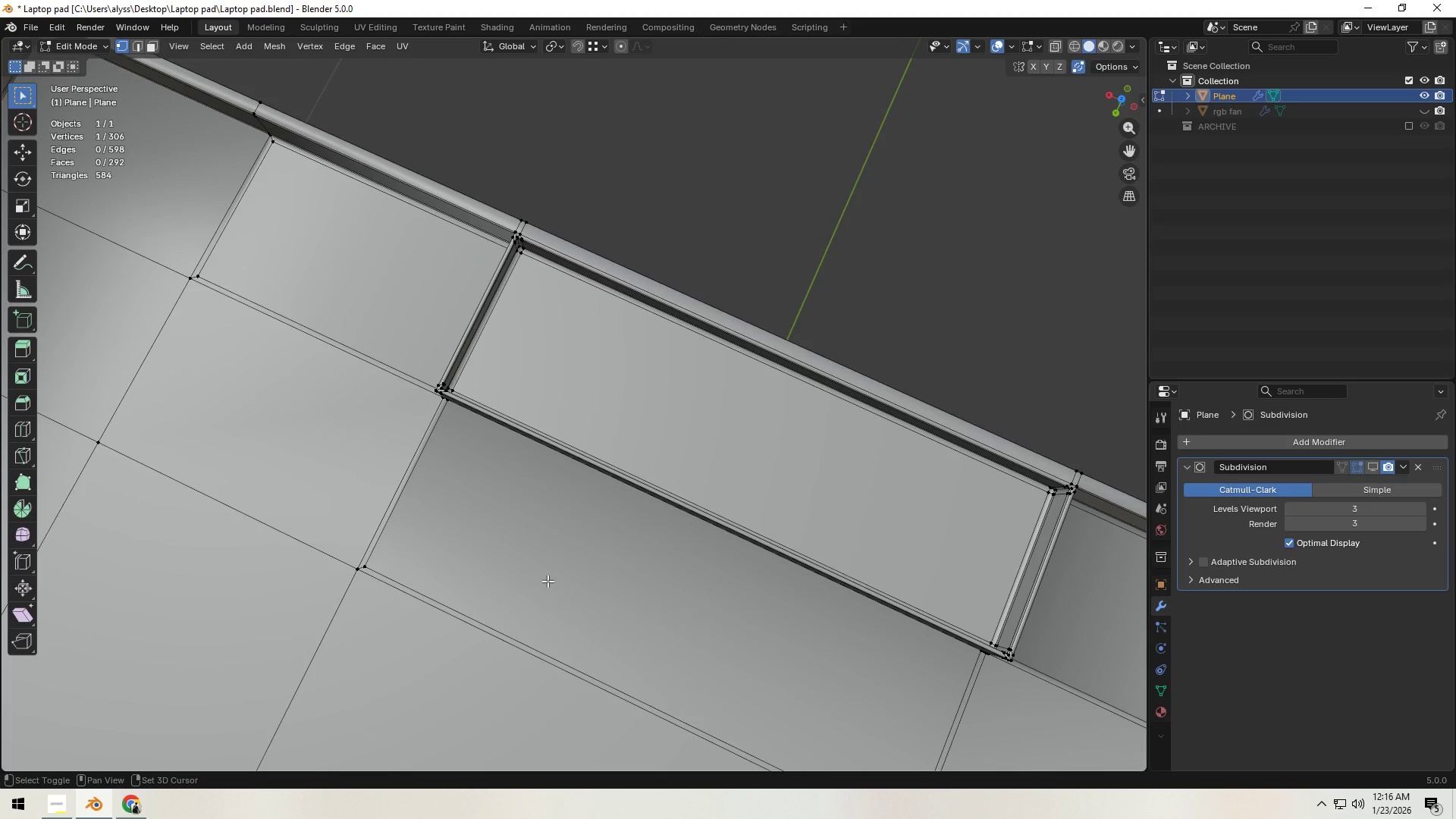 
key(Shift+ShiftLeft)
 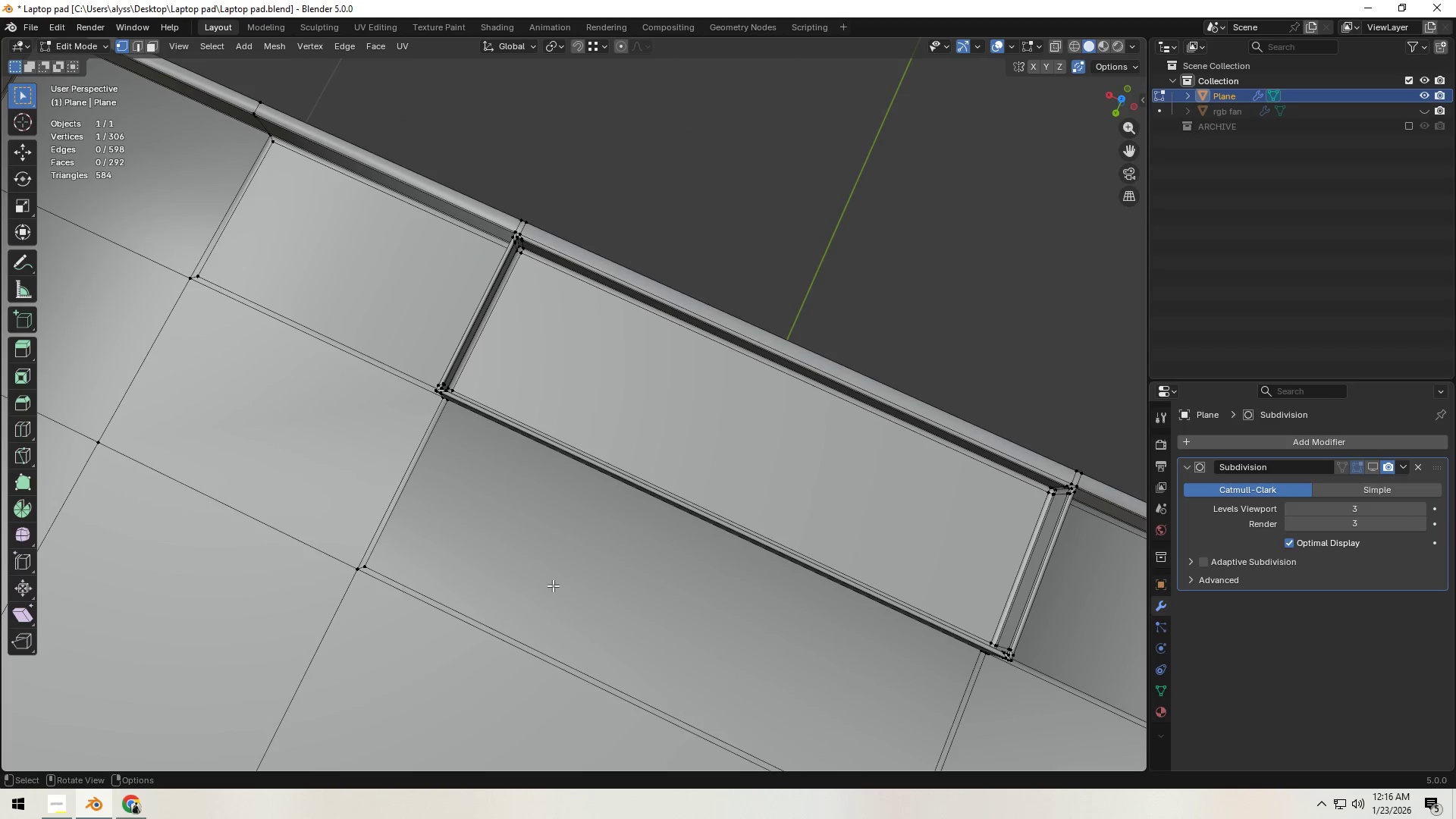 
key(Shift+ShiftLeft)
 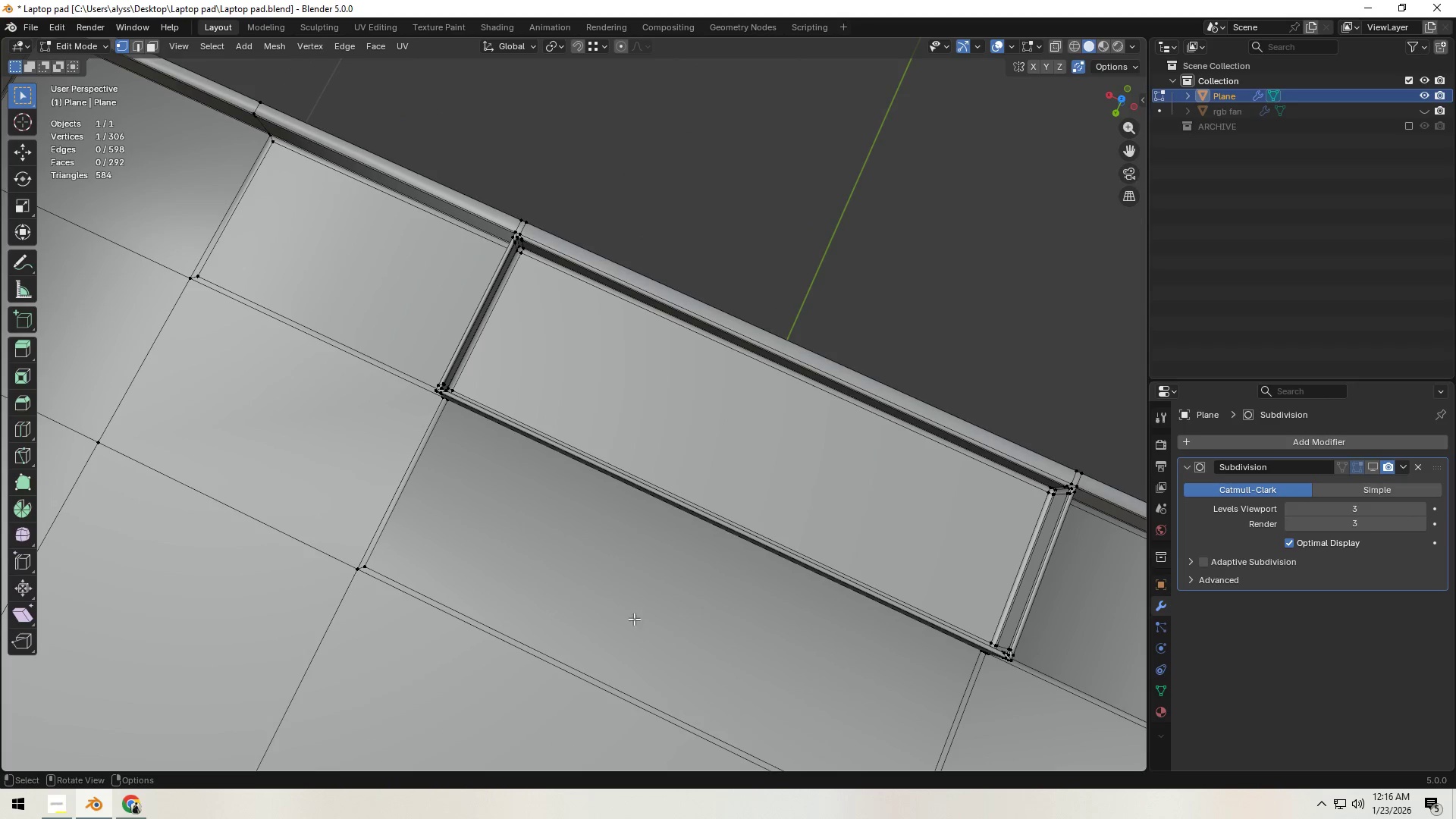 
hold_key(key=ShiftLeft, duration=0.97)
 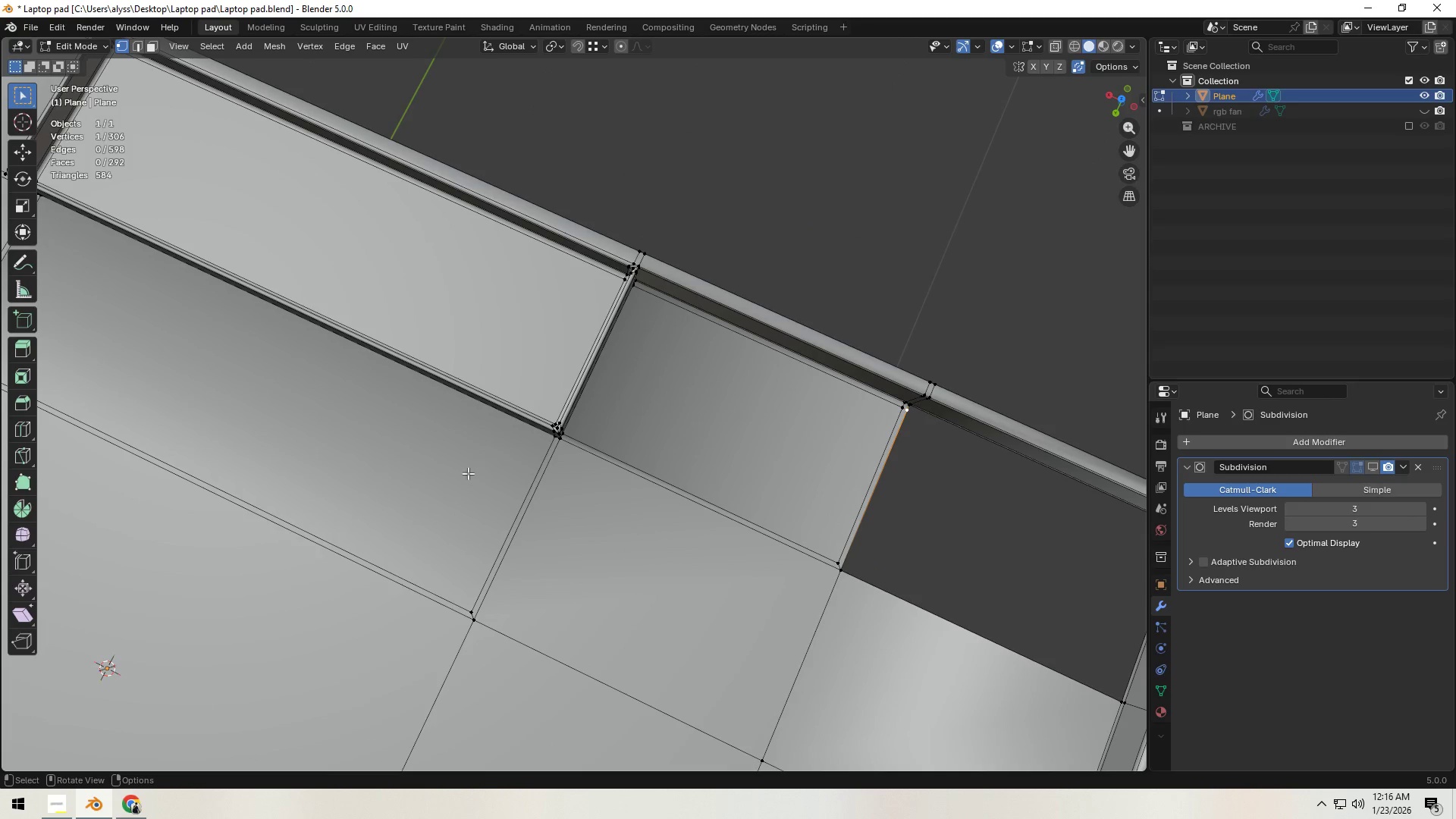 
hold_key(key=ShiftLeft, duration=0.58)
 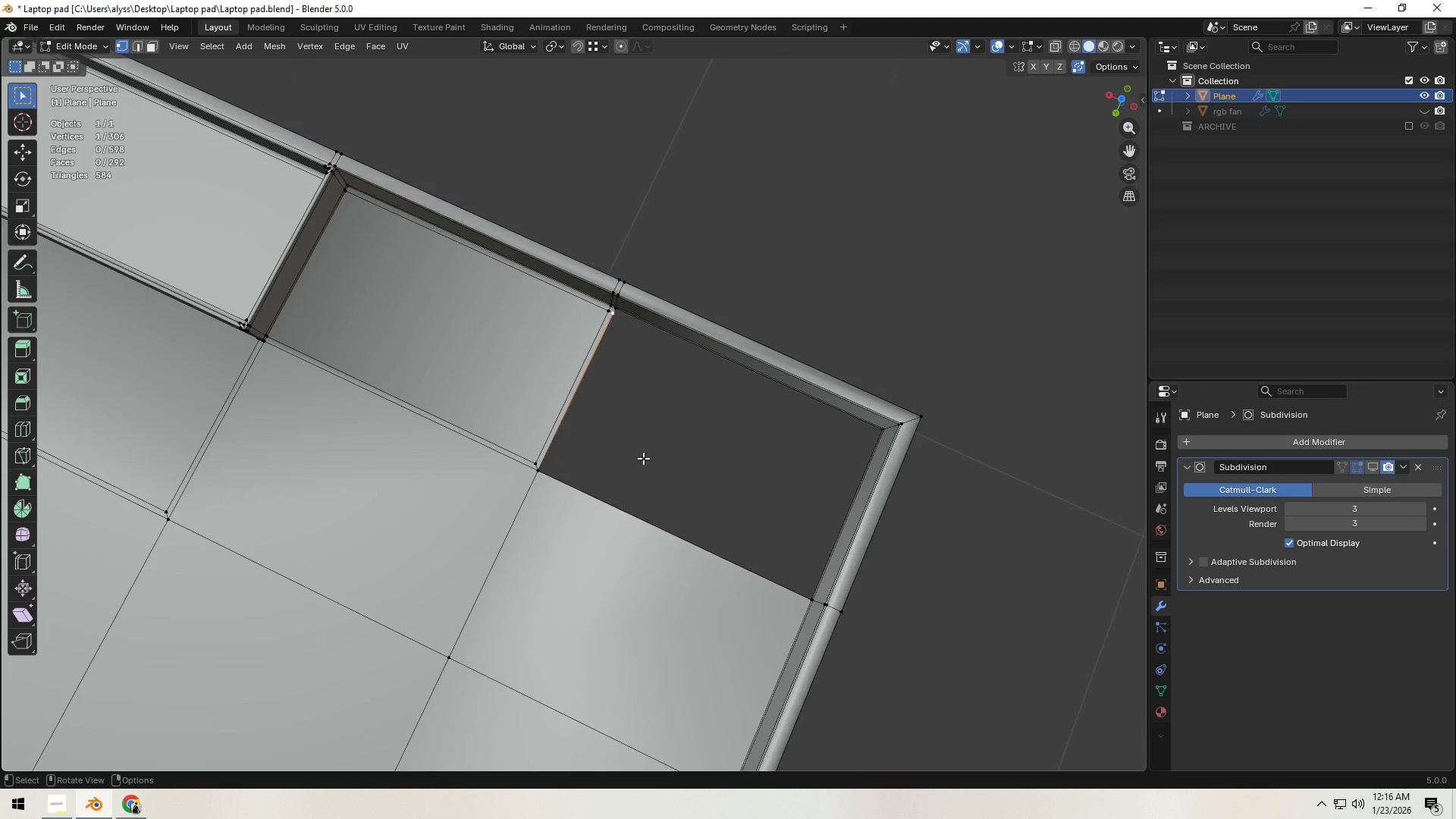 
scroll: coordinate [643, 458], scroll_direction: up, amount: 4.0
 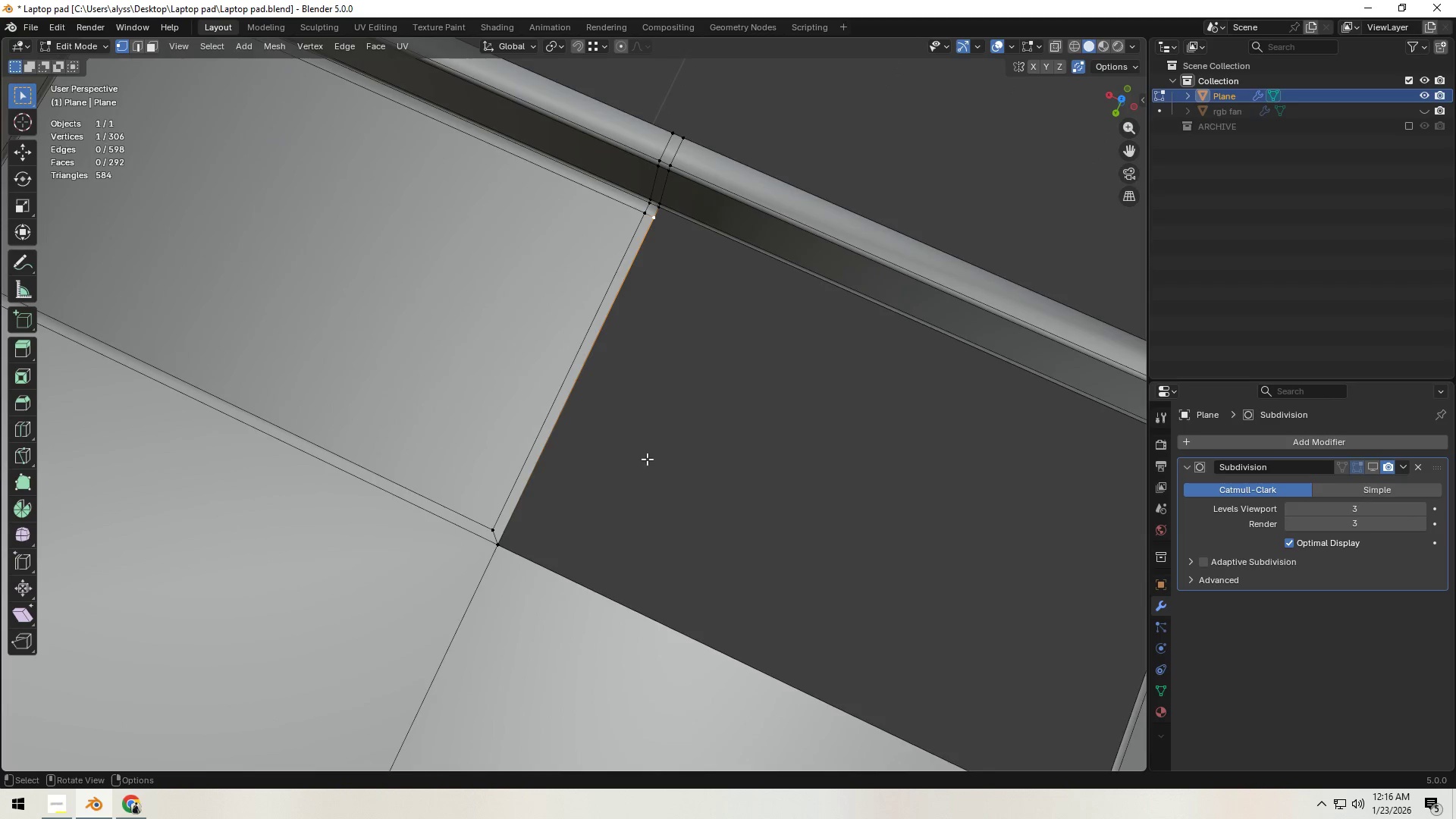 
hold_key(key=ShiftLeft, duration=1.5)
 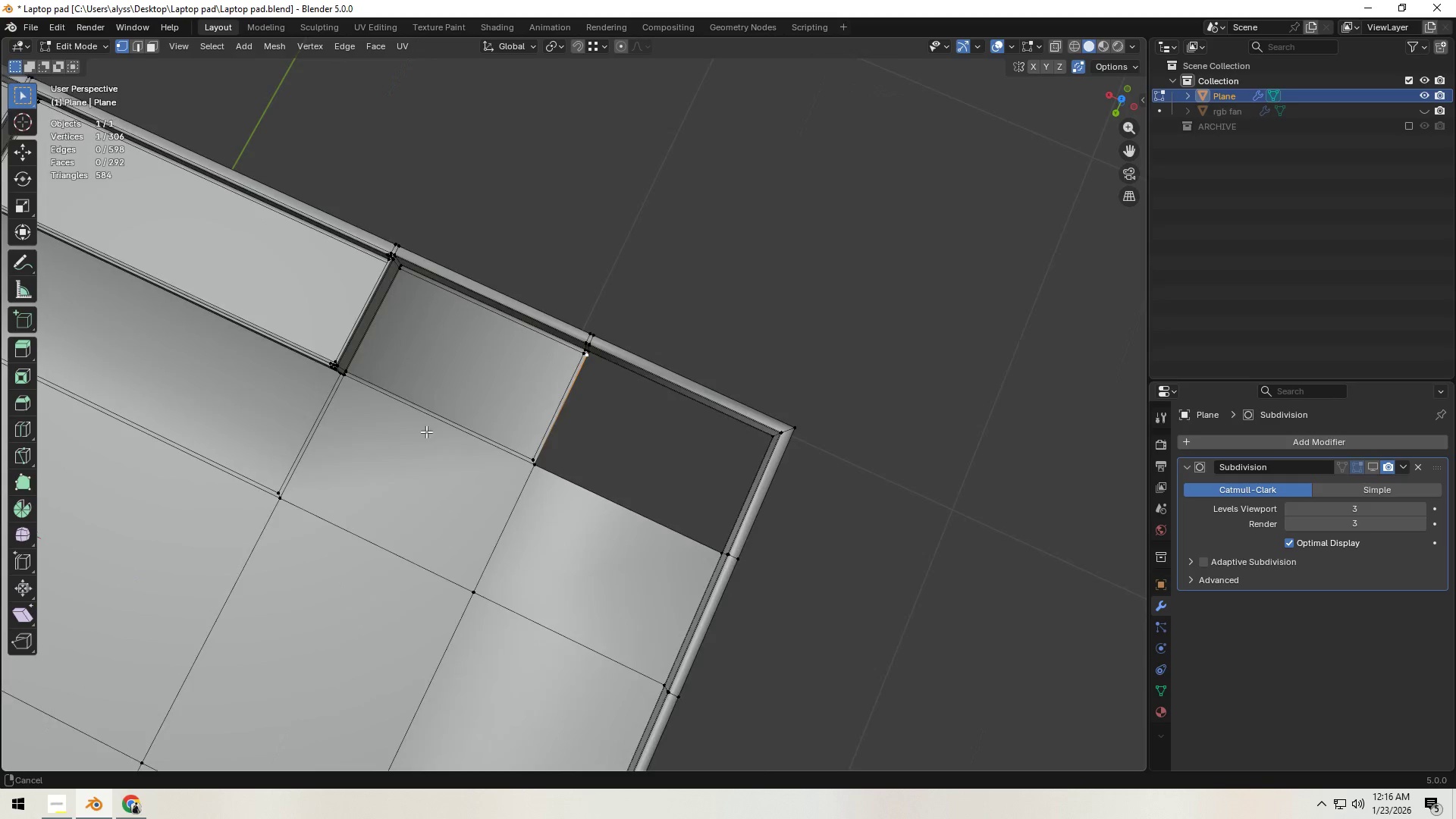 
scroll: coordinate [648, 458], scroll_direction: down, amount: 6.0
 